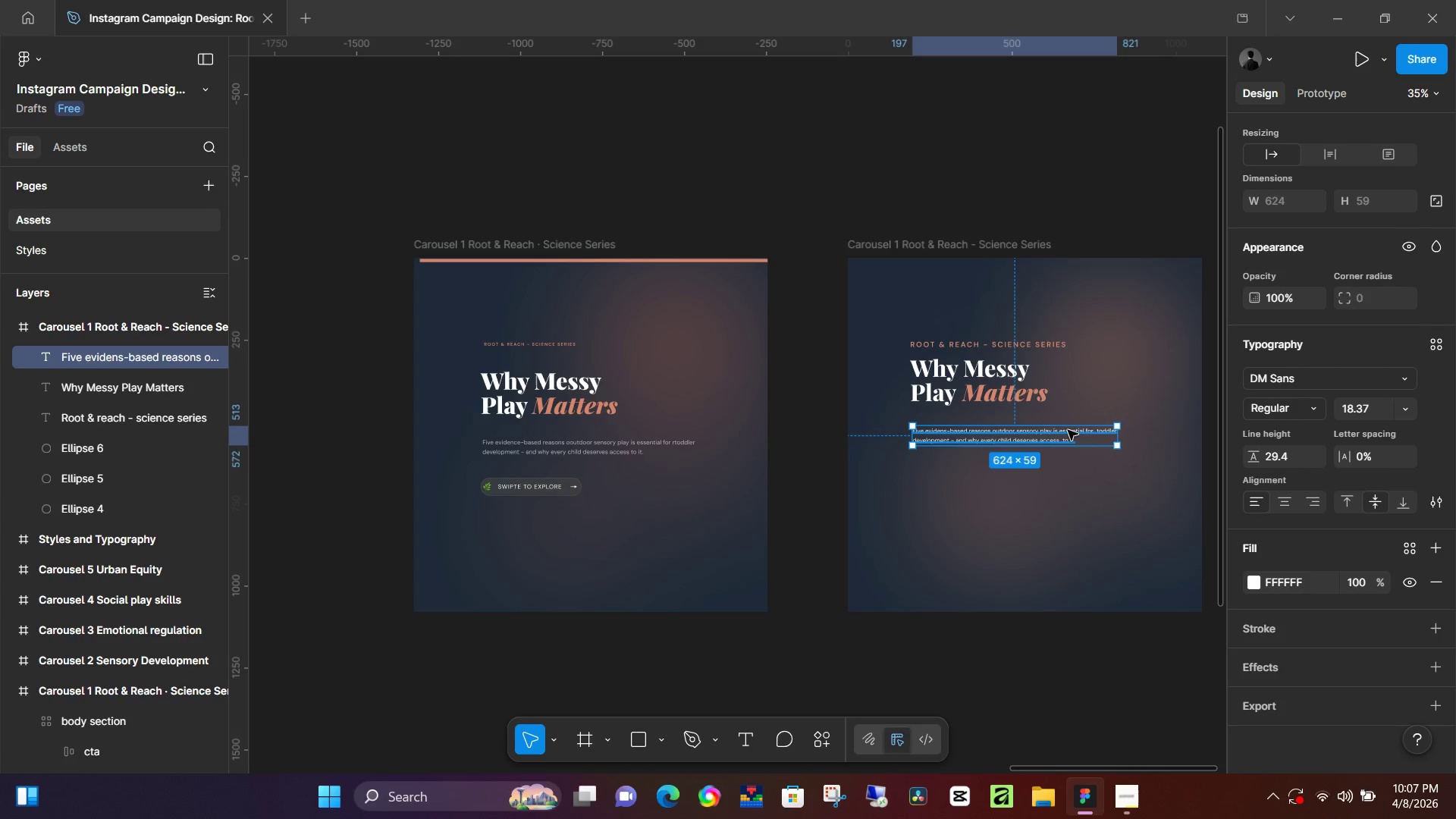 
key(K)
 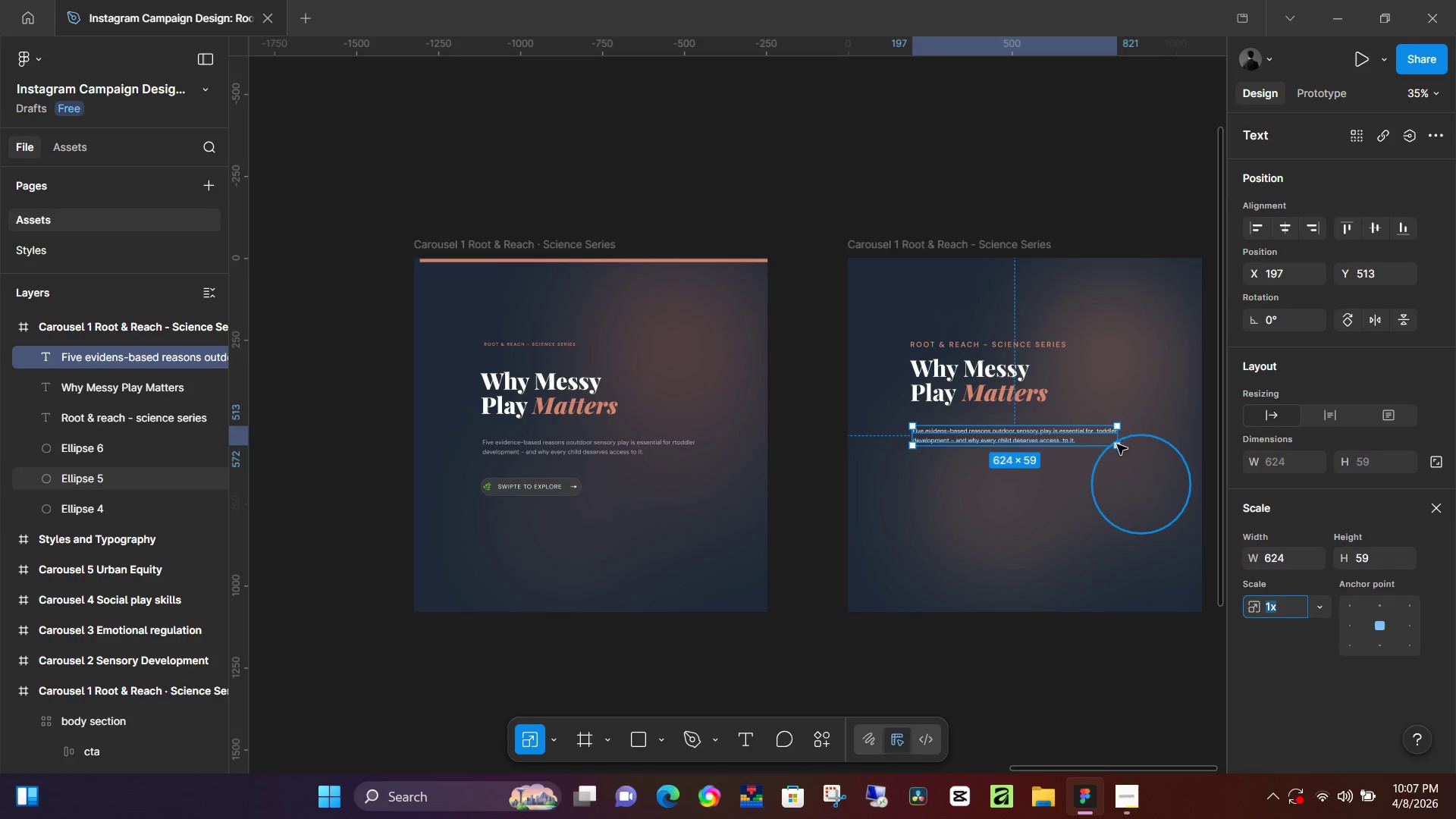 
left_click_drag(start_coordinate=[1122, 447], to_coordinate=[1134, 457])
 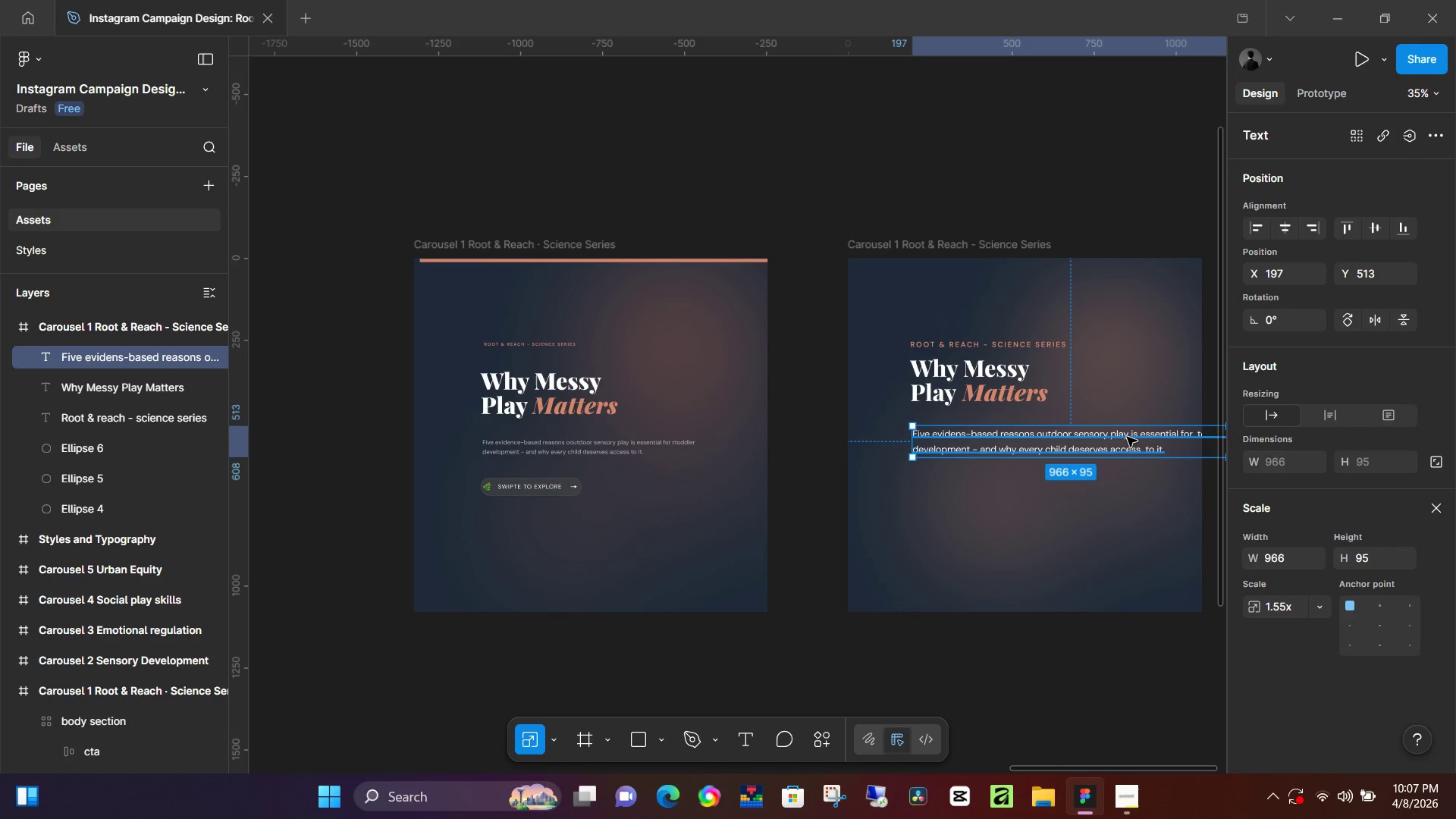 
double_click([1127, 437])
 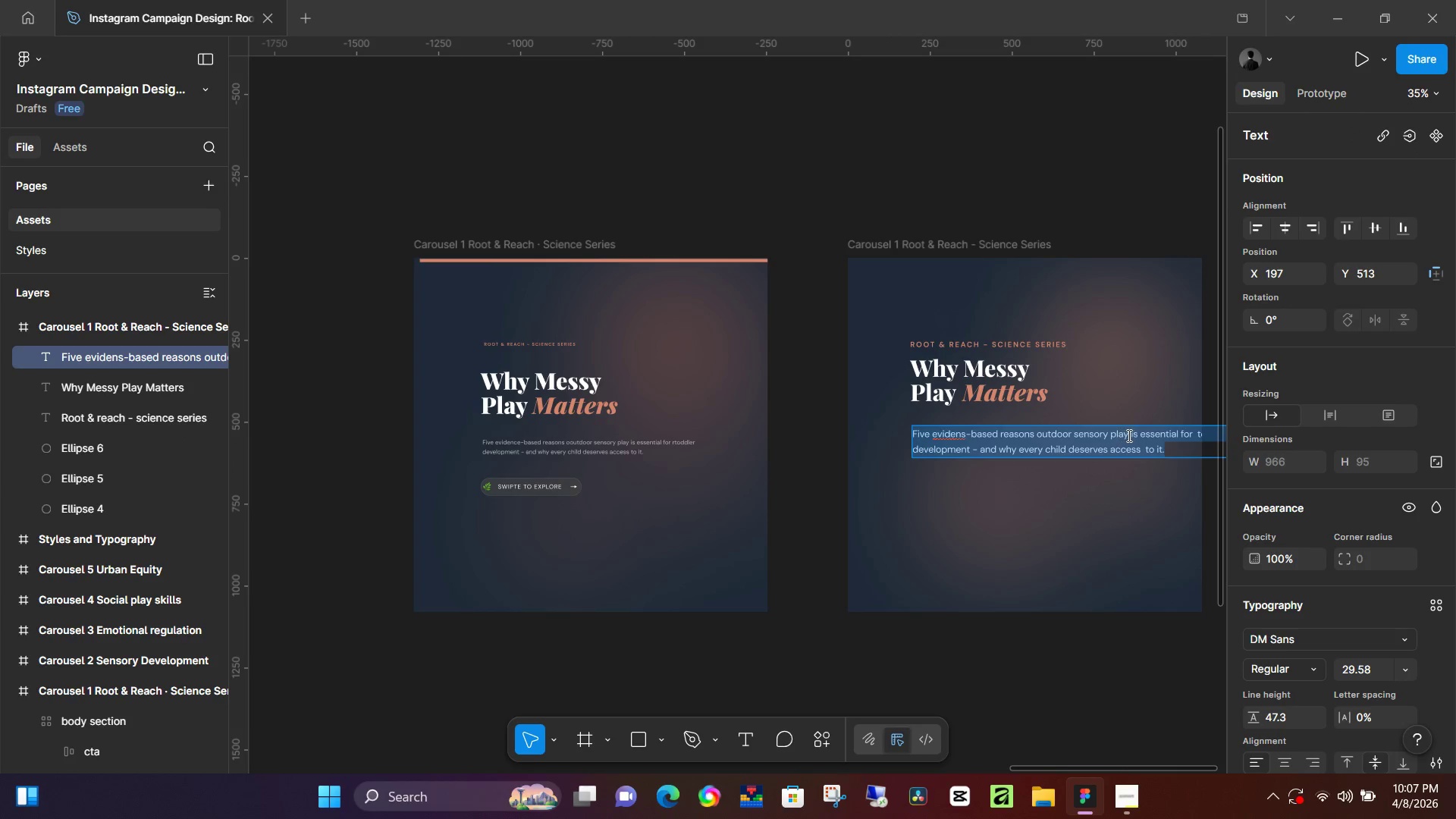 
left_click([1128, 435])
 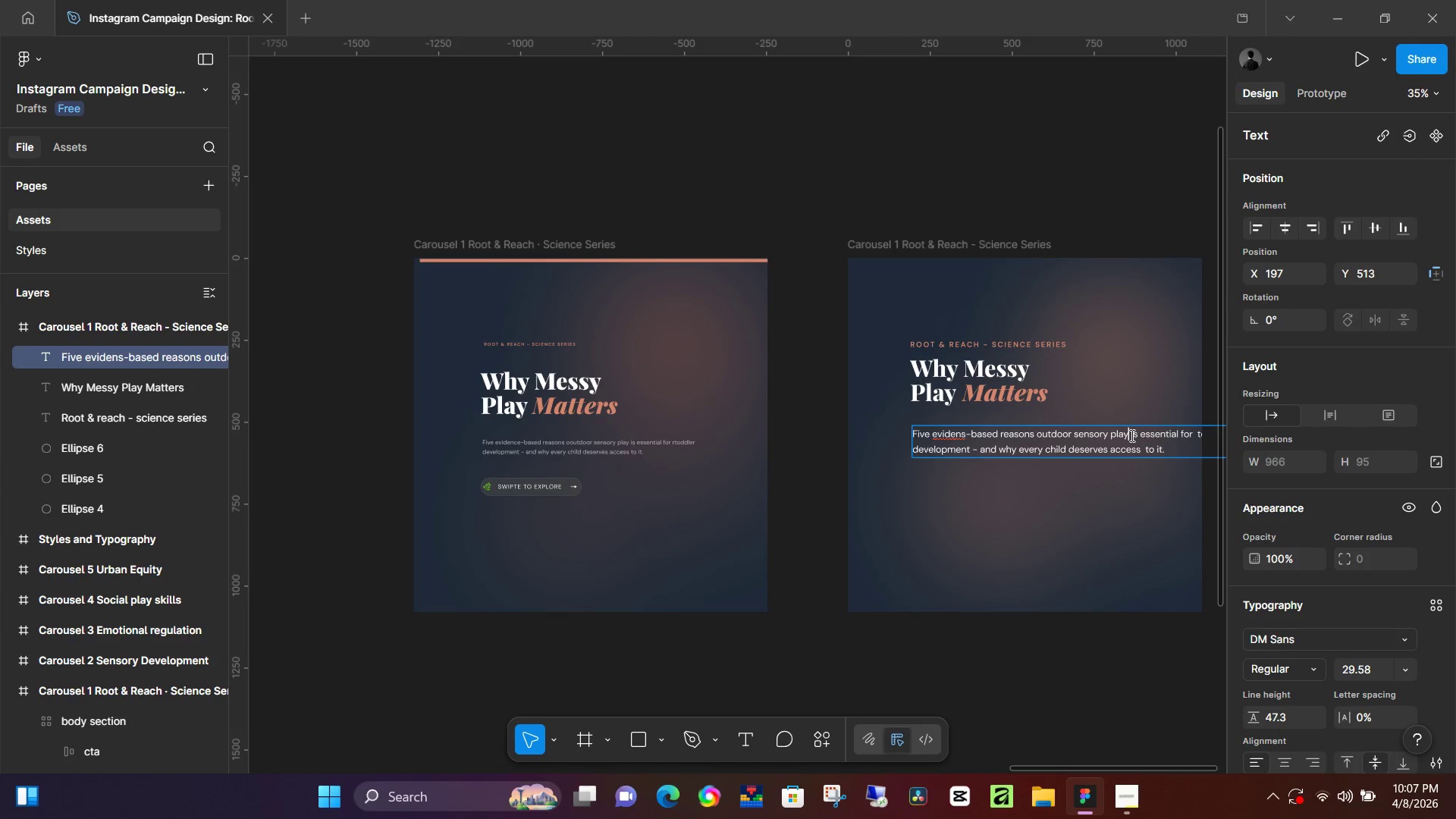 
left_click([1131, 435])
 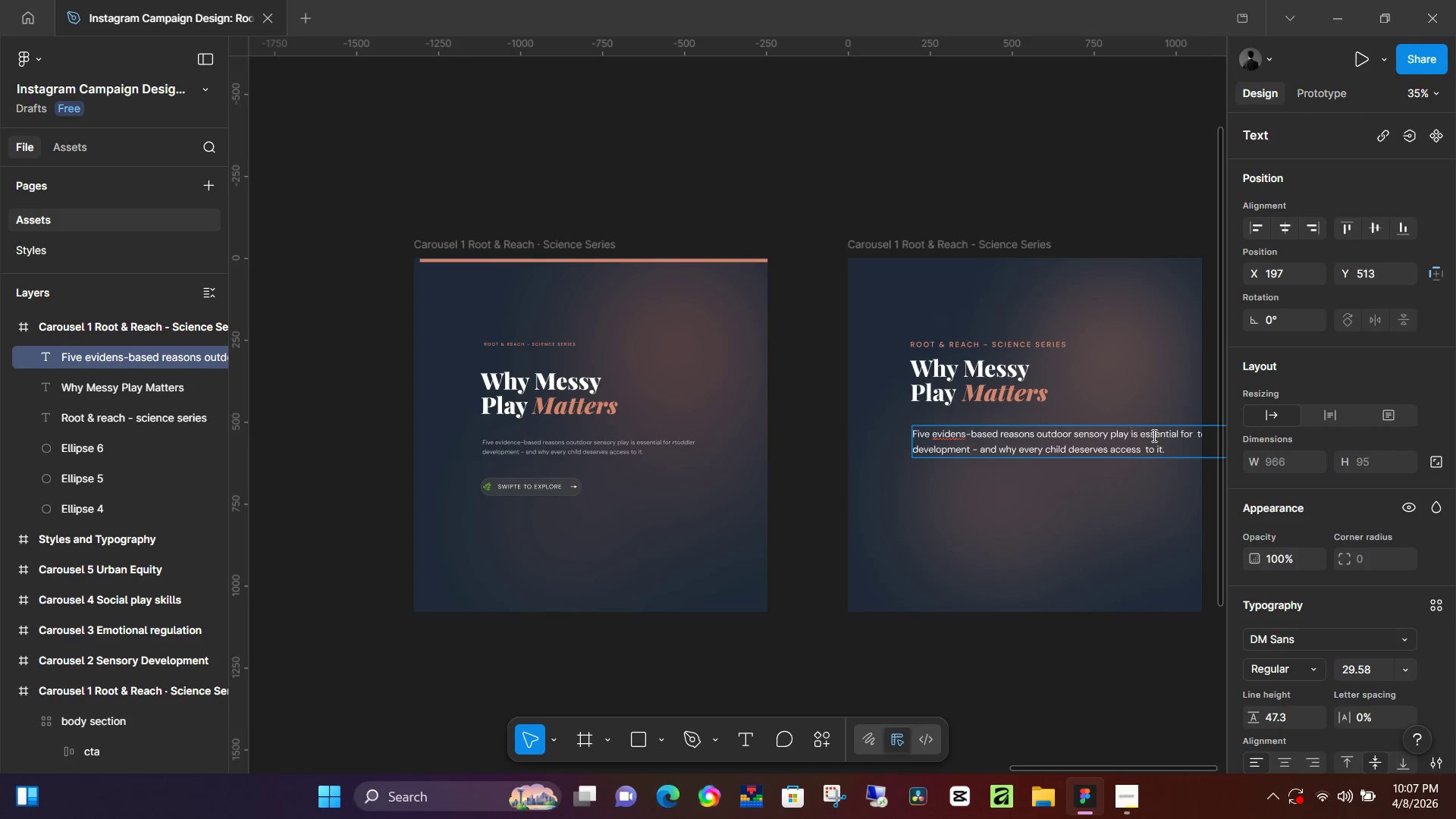 
key(NumpadEnter)
 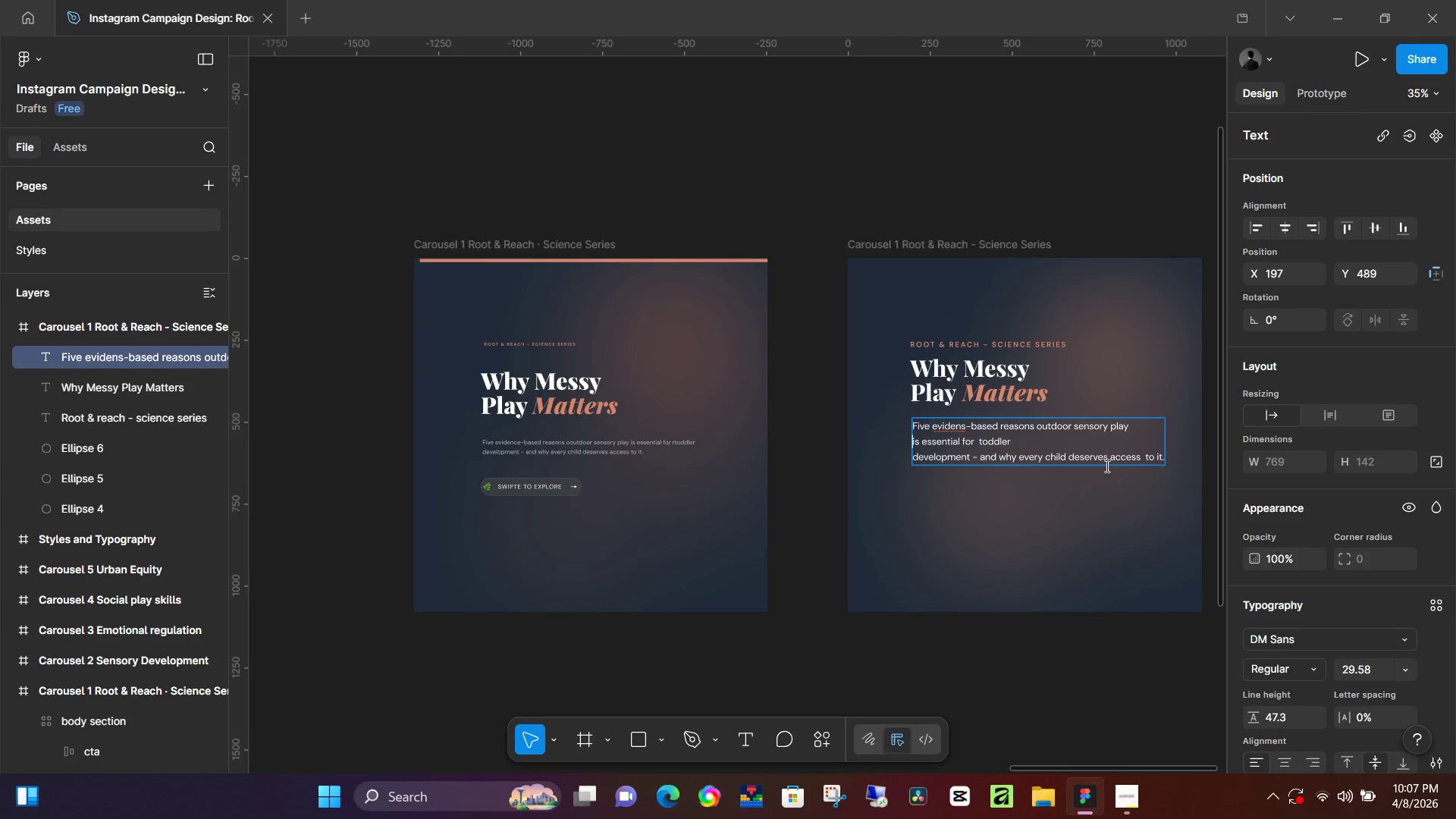 
left_click([1111, 462])
 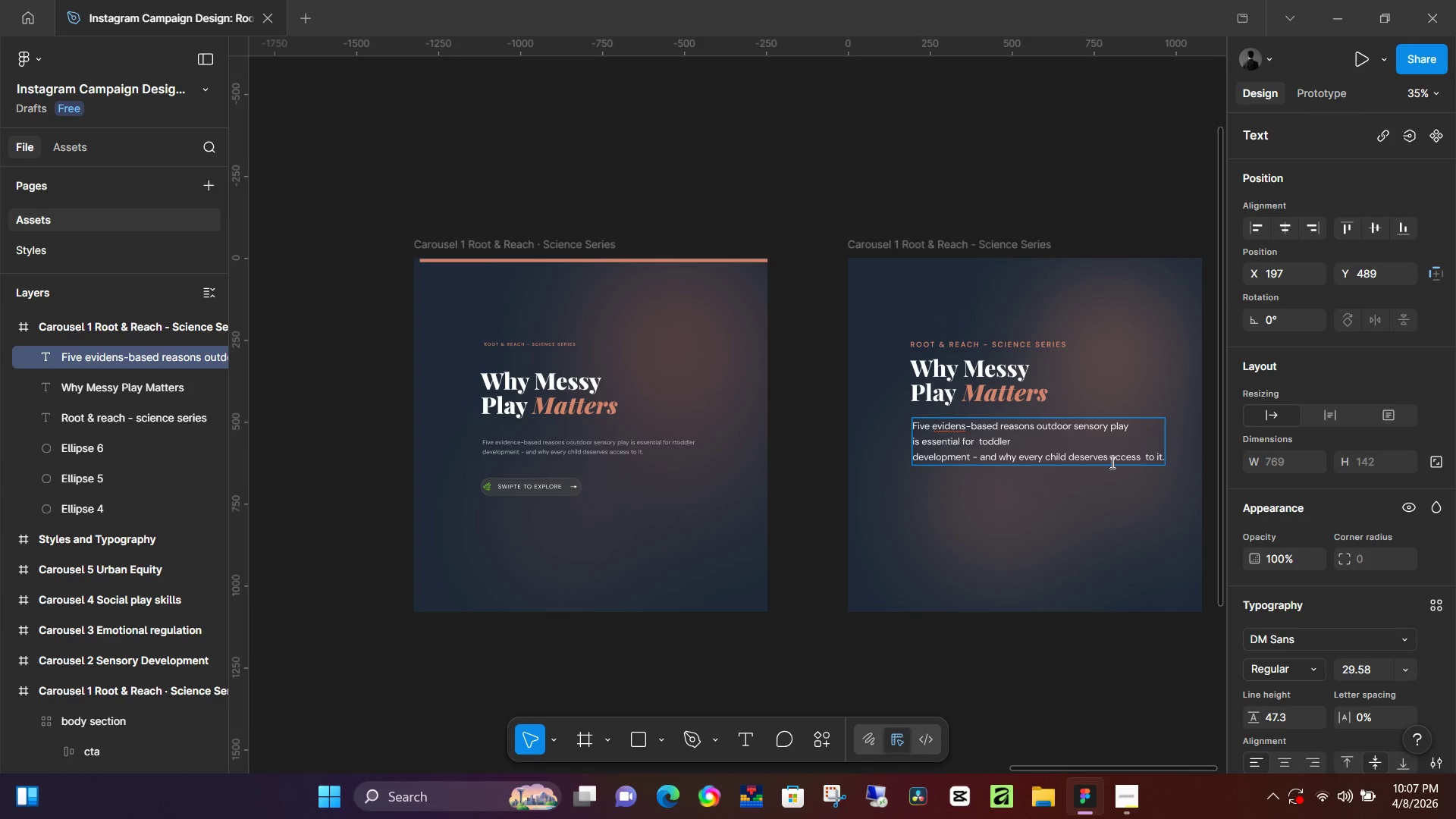 
key(NumpadEnter)
 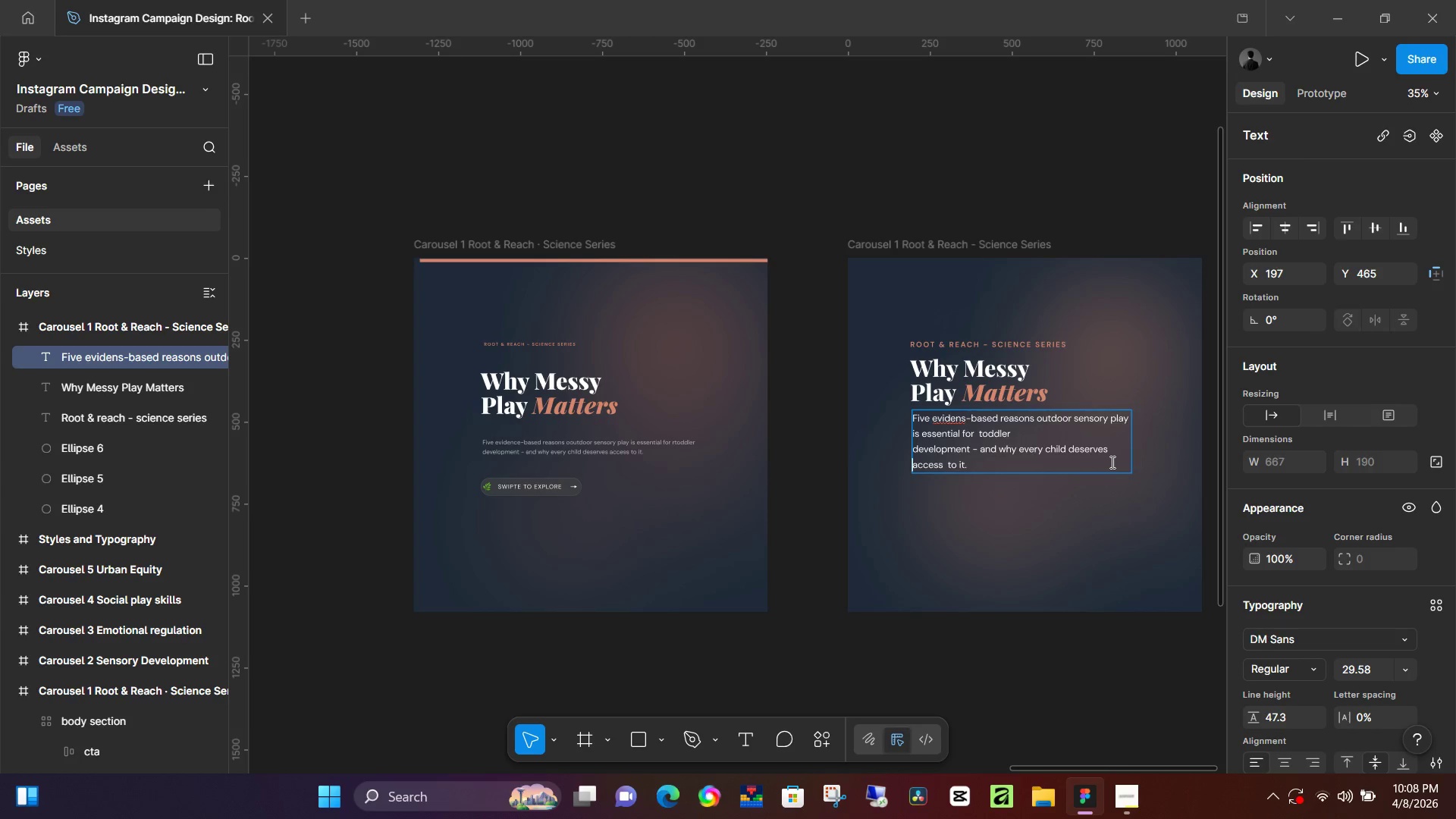 
wait(18.55)
 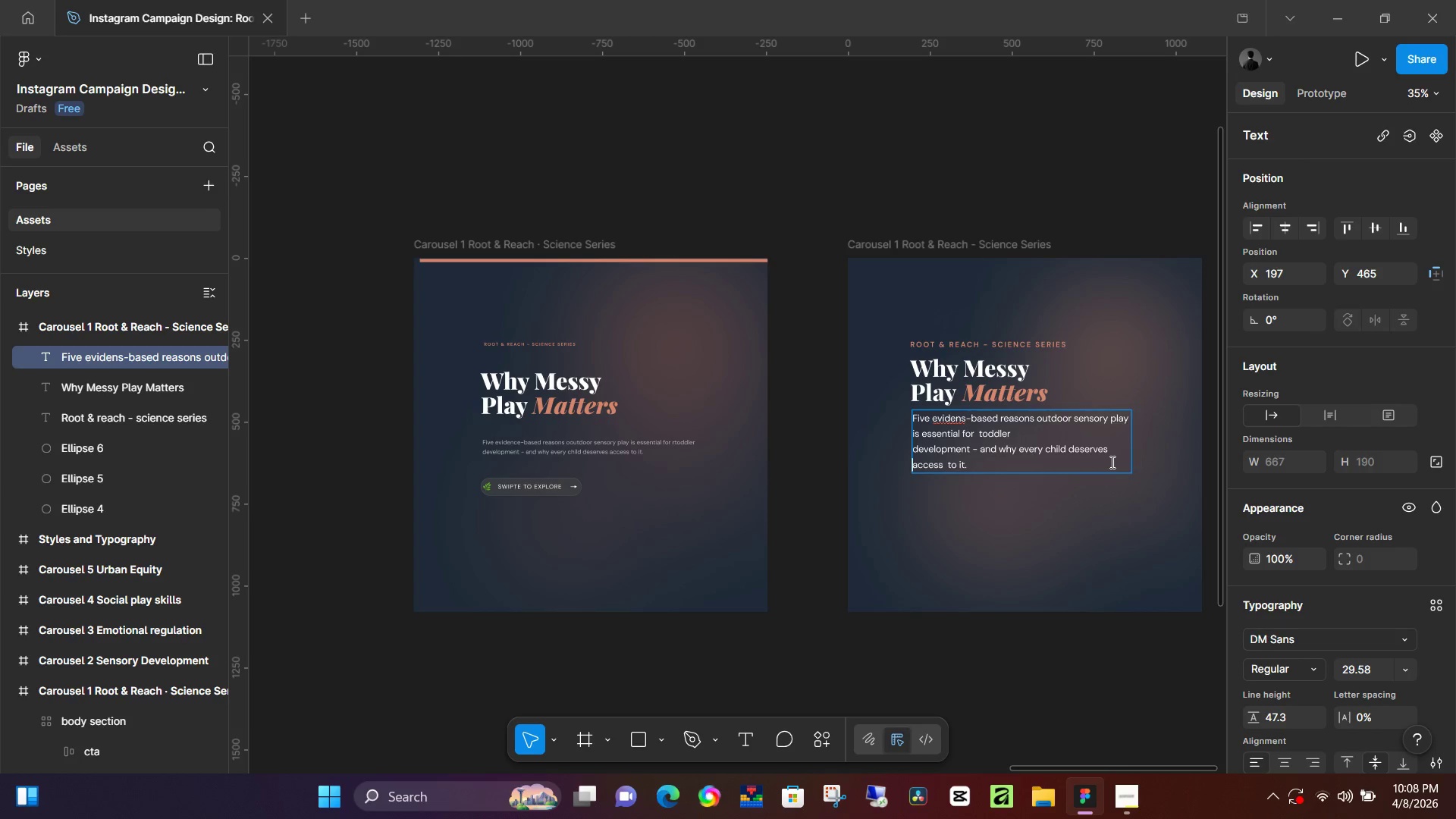 
left_click([1066, 702])
 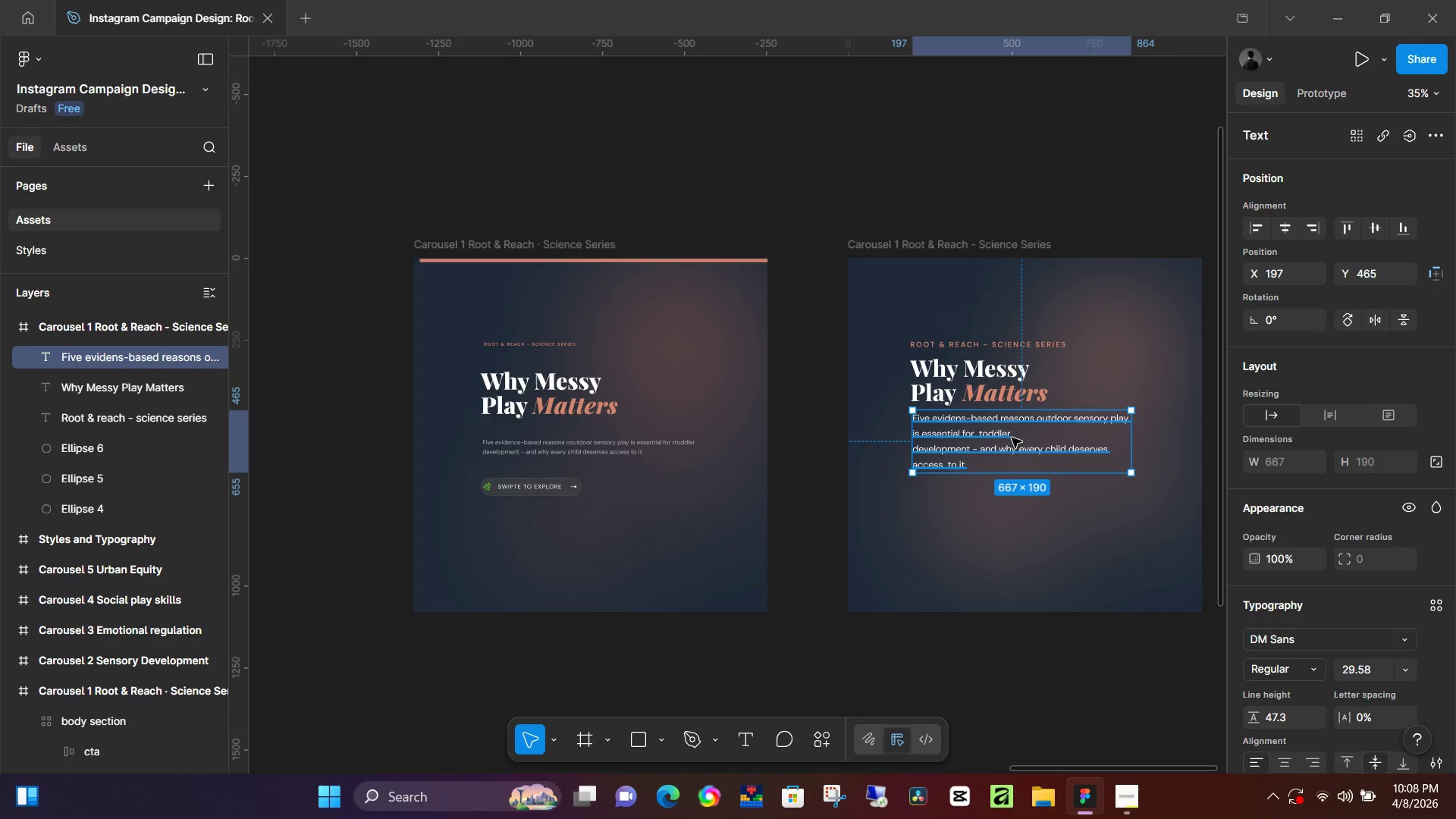 
left_click_drag(start_coordinate=[1012, 438], to_coordinate=[1007, 444])
 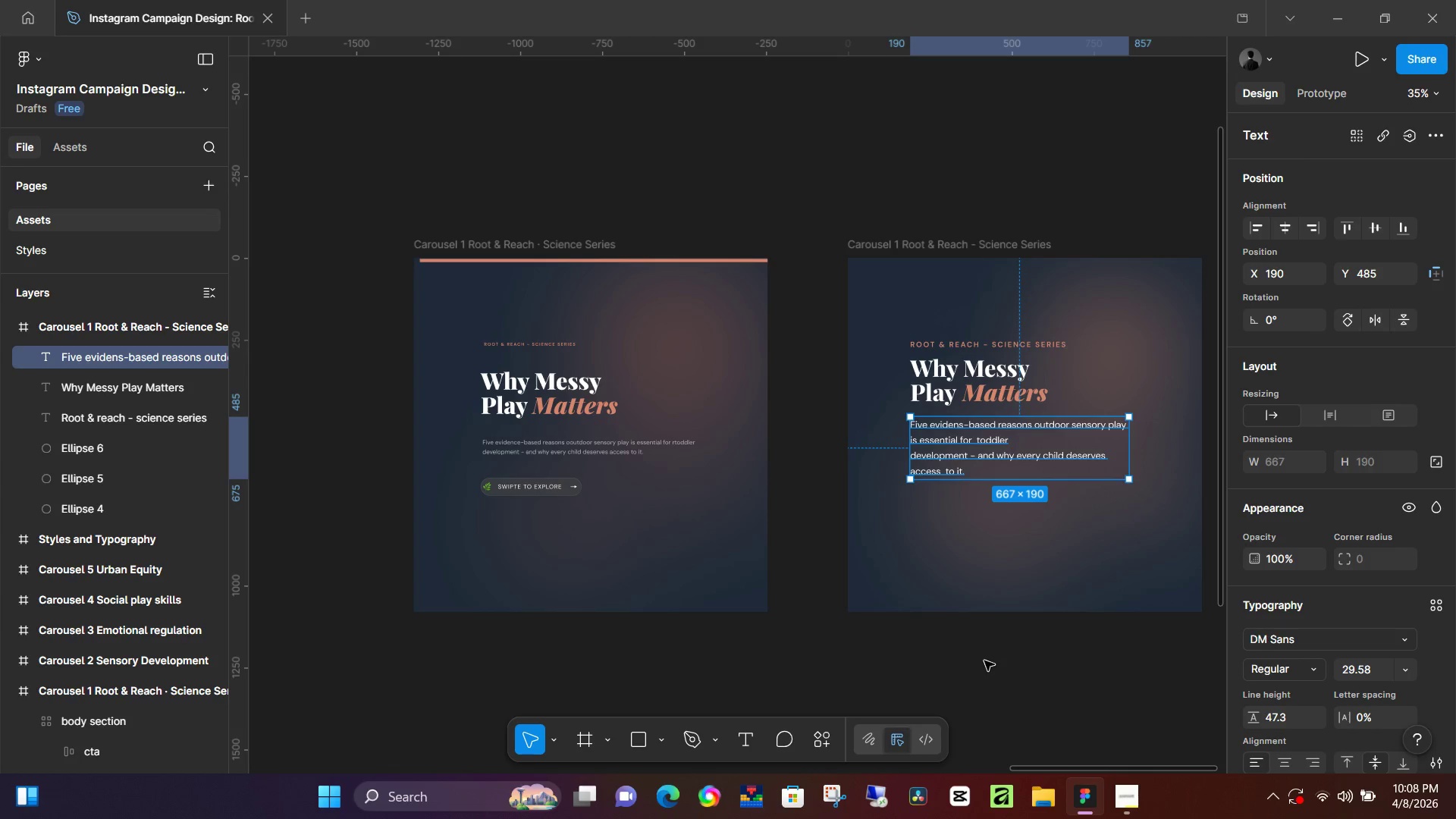 
left_click([990, 678])
 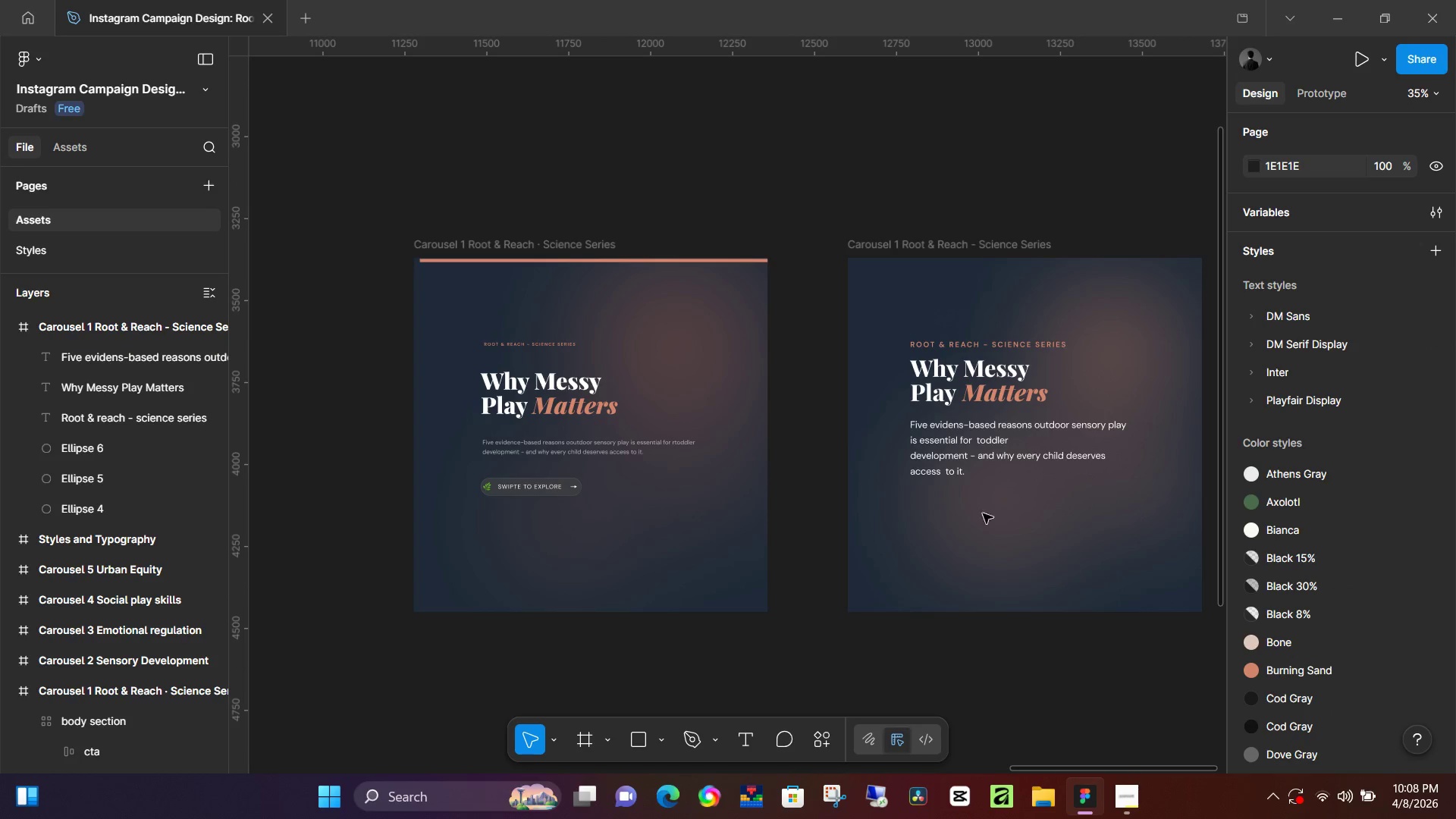 
left_click([961, 463])
 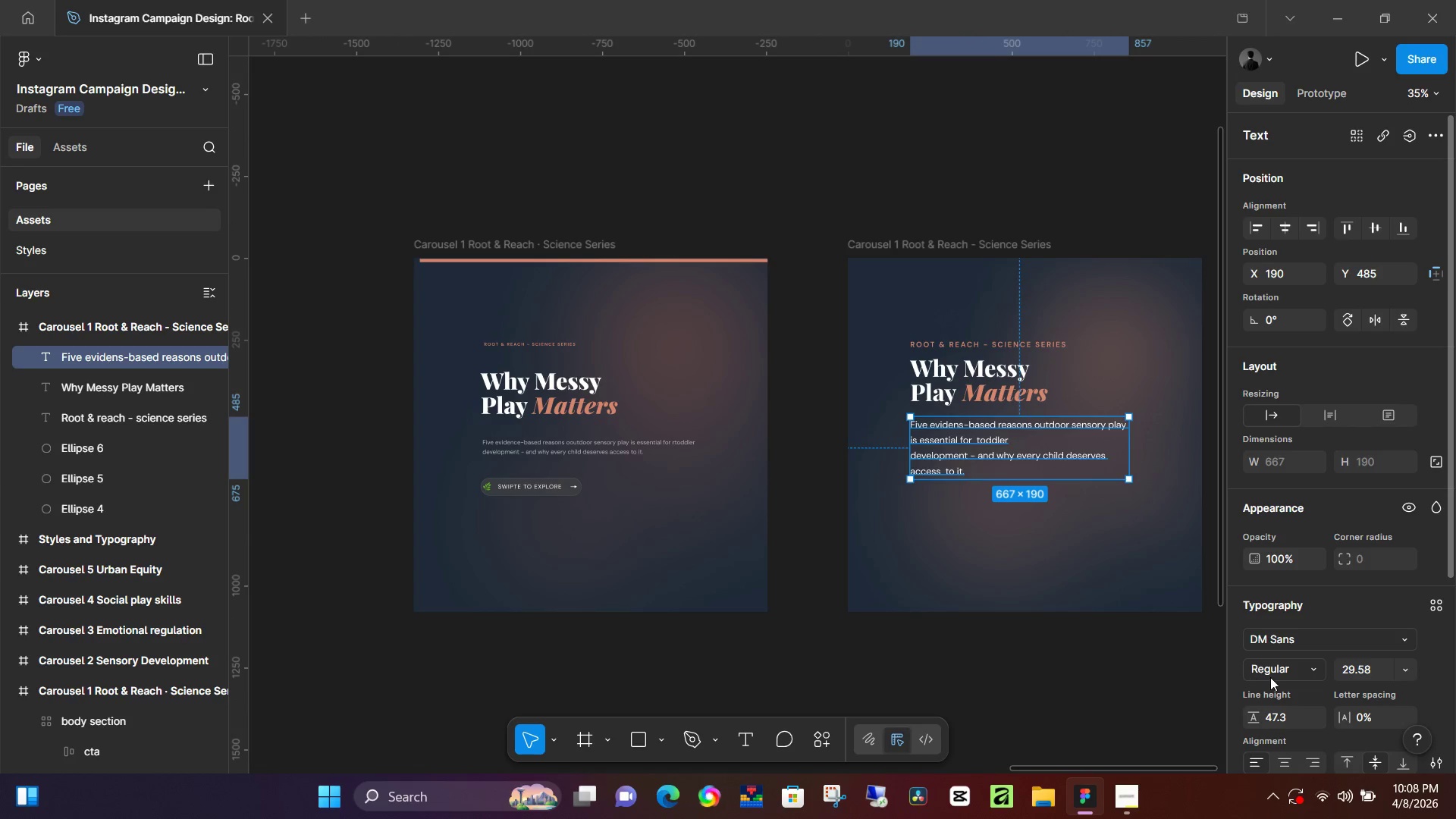 
scroll: coordinate [1272, 698], scroll_direction: down, amount: 1.0
 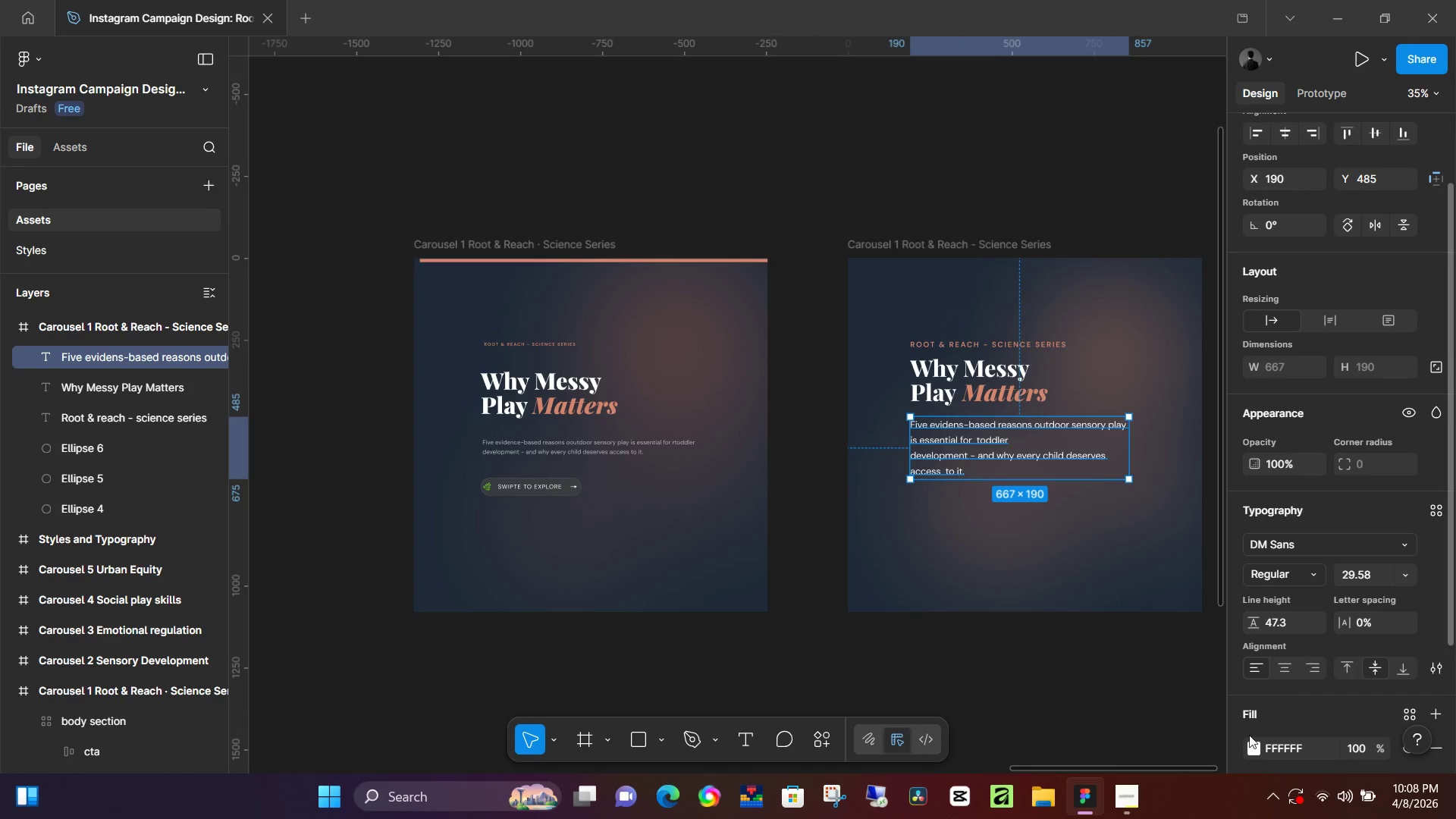 
left_click([1251, 743])
 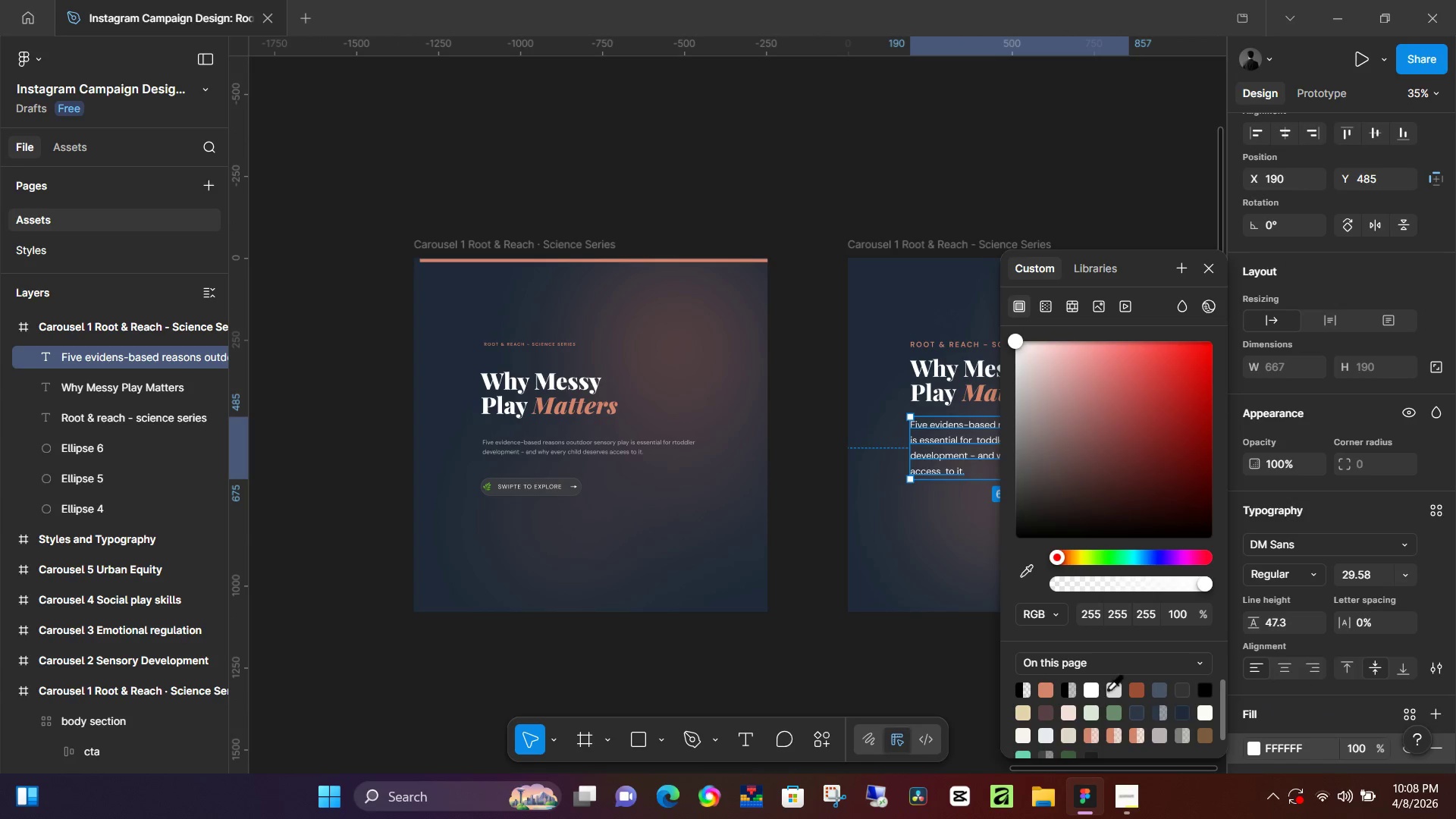 
left_click([1117, 686])
 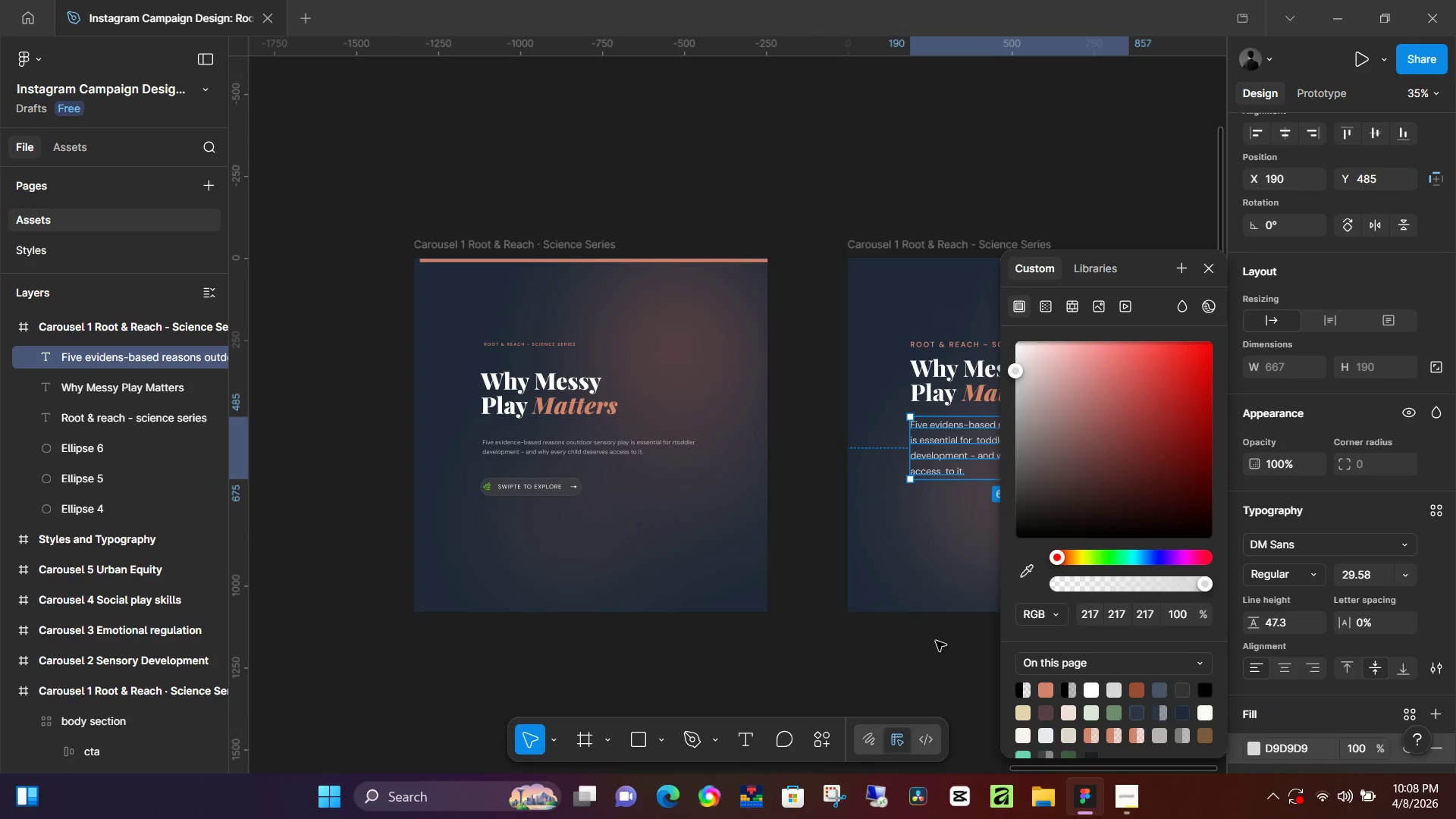 
left_click([936, 641])
 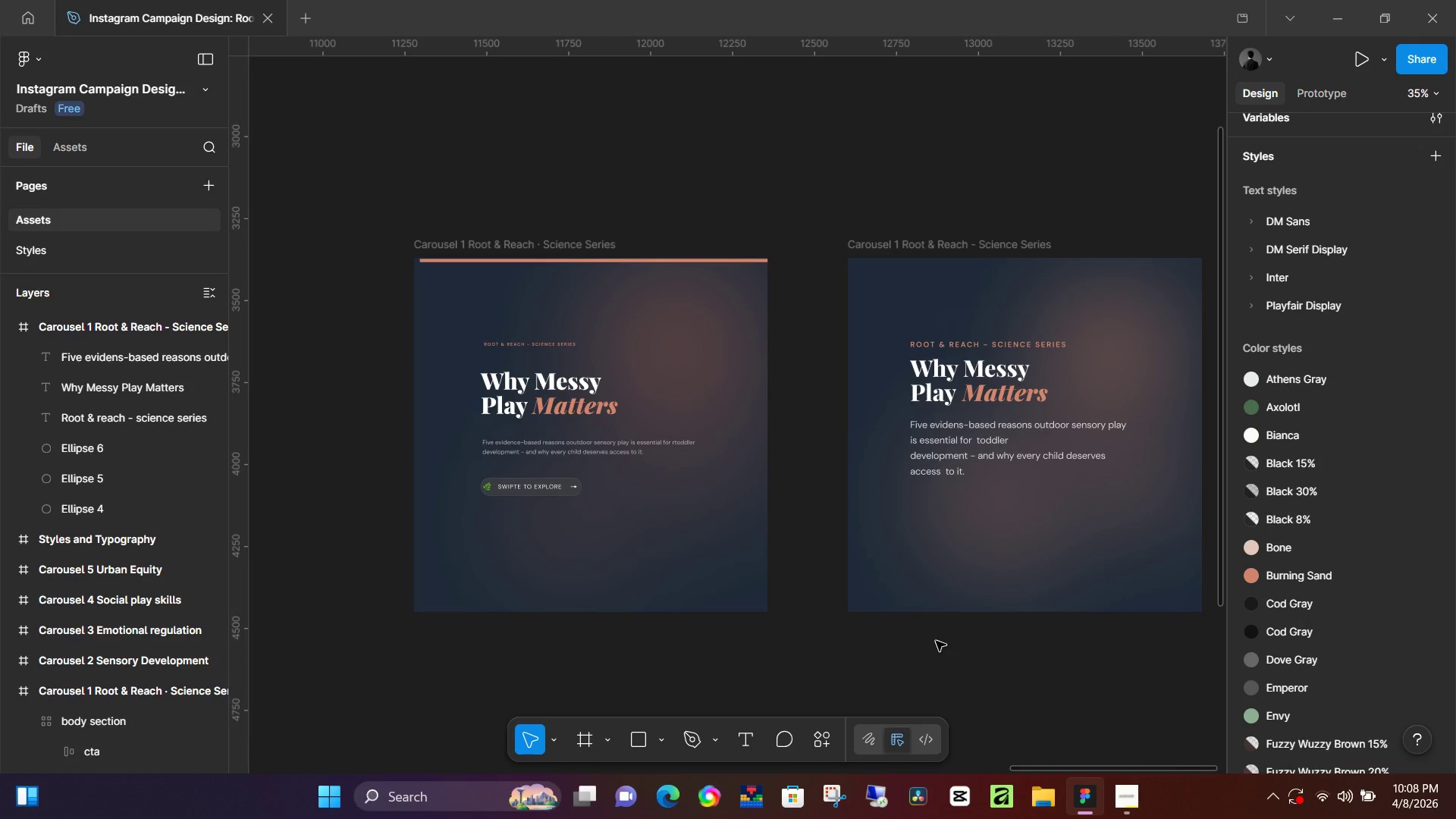 
wait(31.0)
 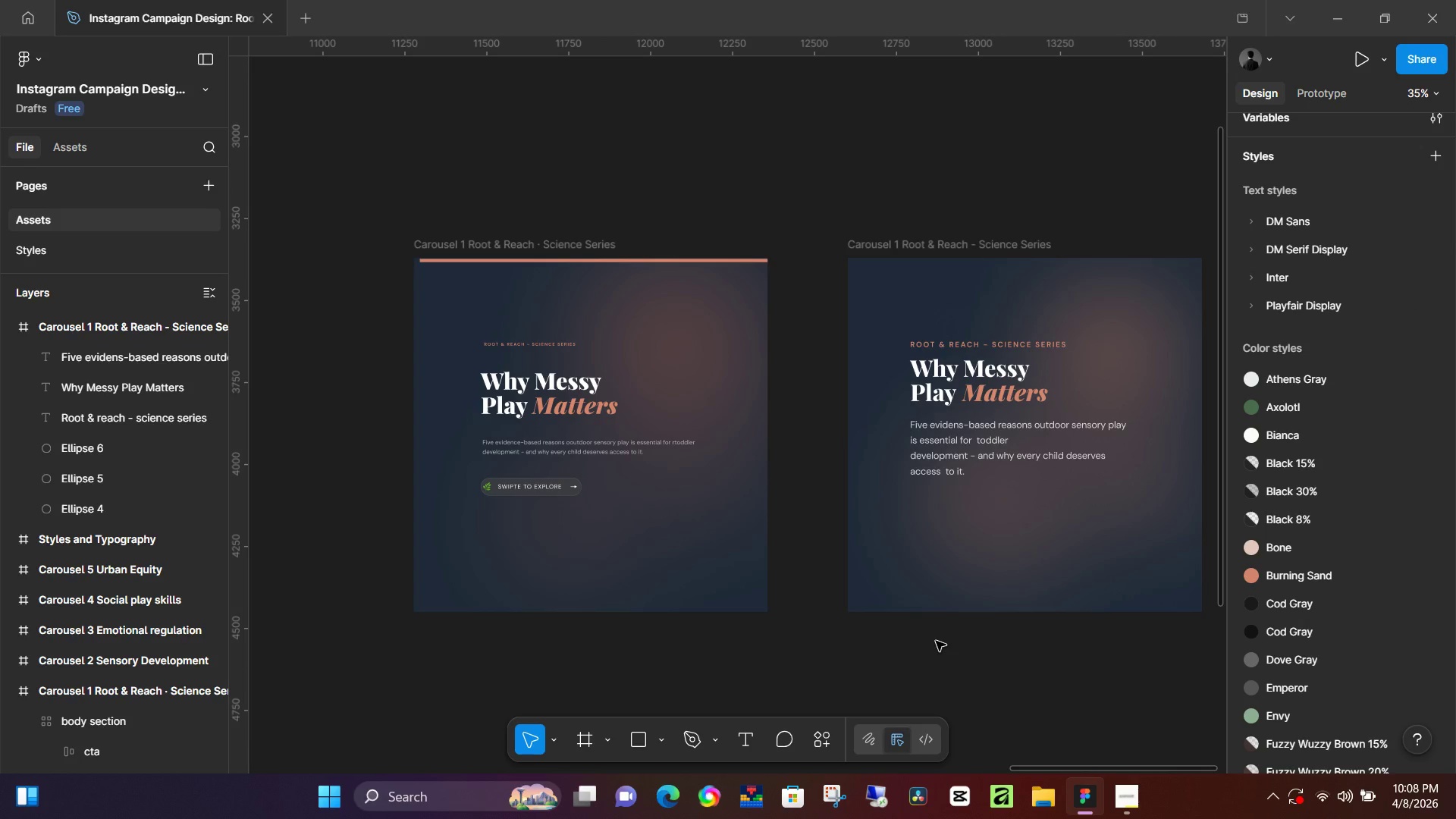 
left_click([983, 635])
 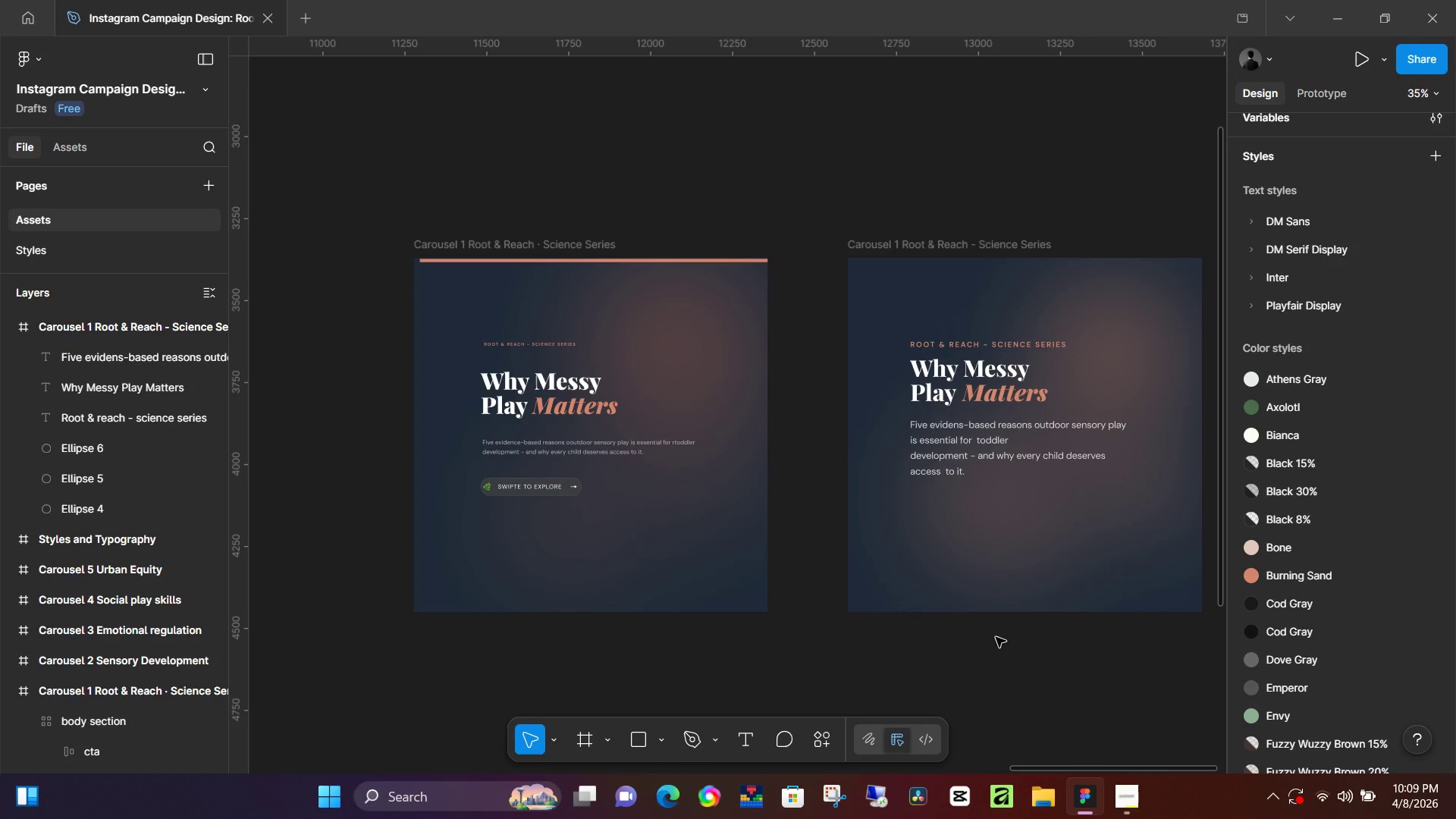 
wait(43.16)
 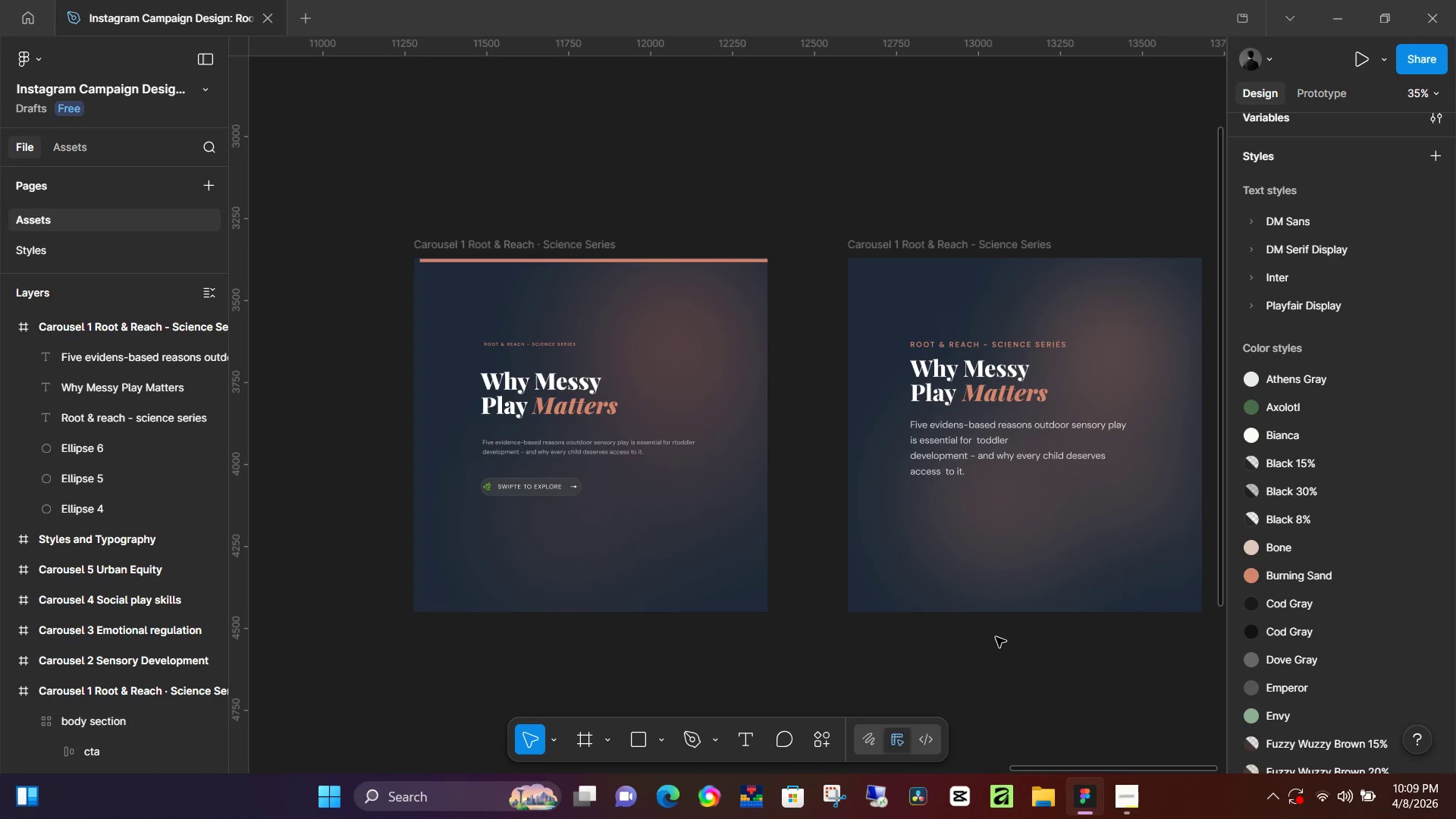 
double_click([538, 488])
 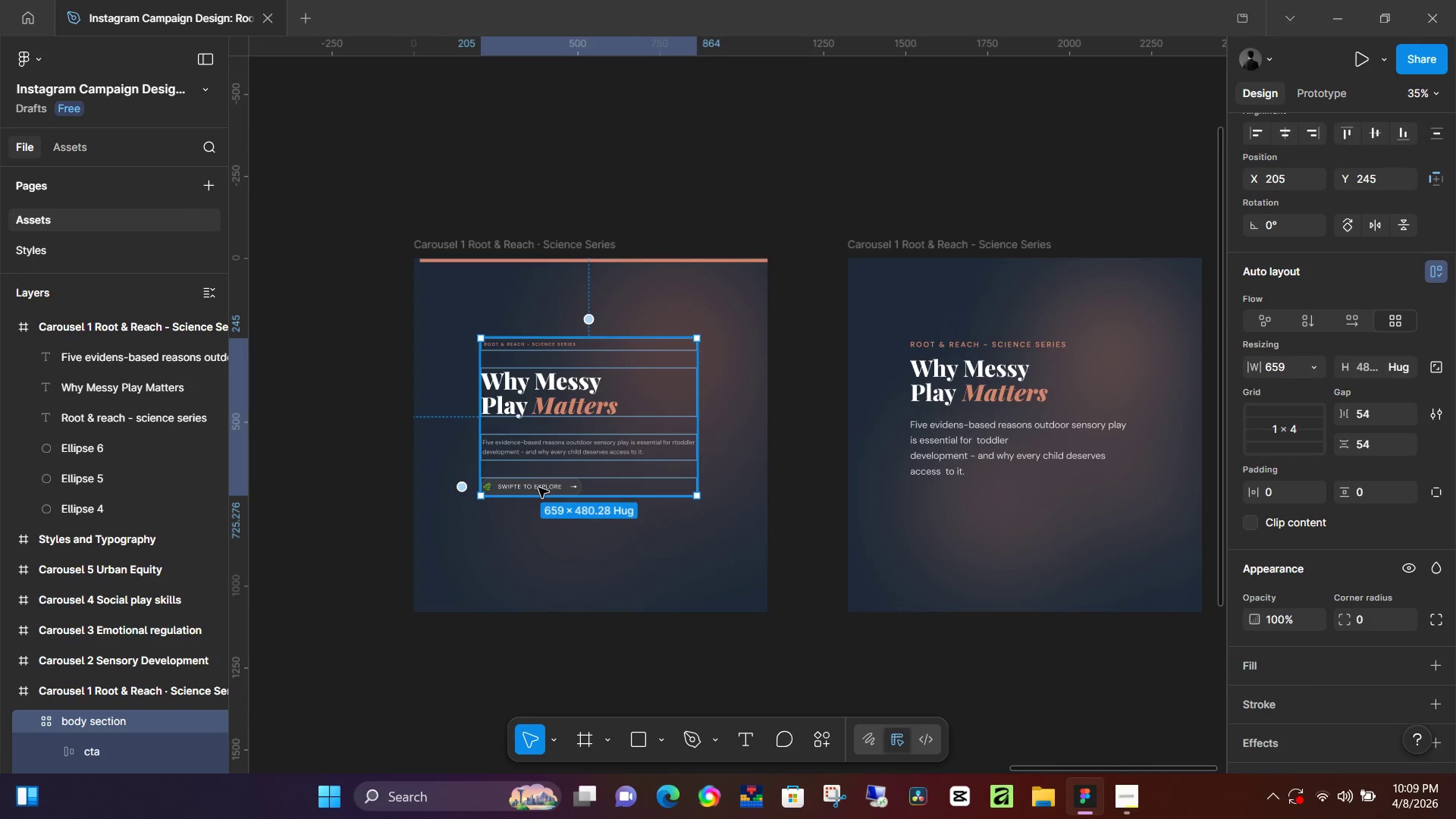 
triple_click([538, 488])
 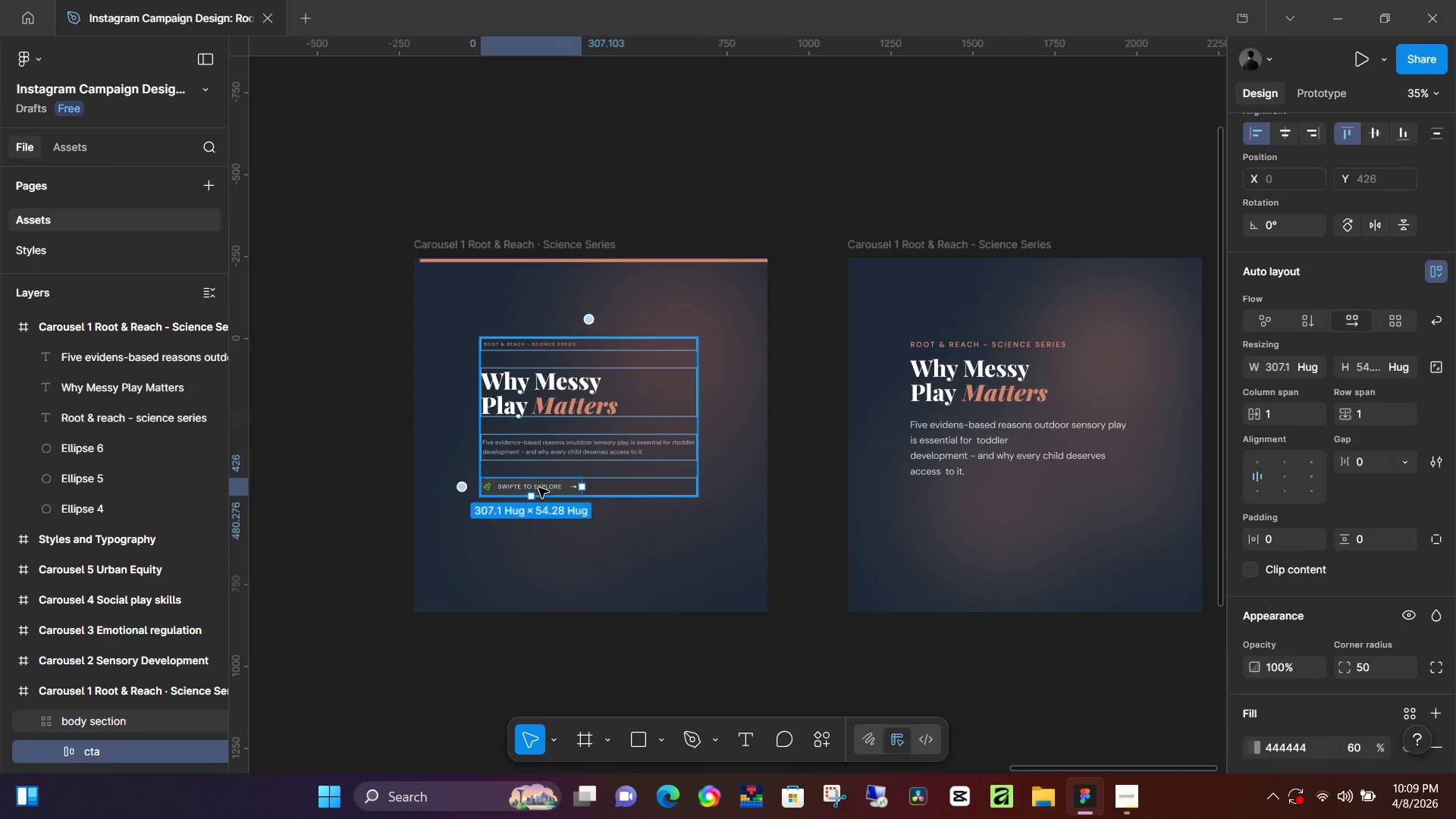 
triple_click([538, 488])
 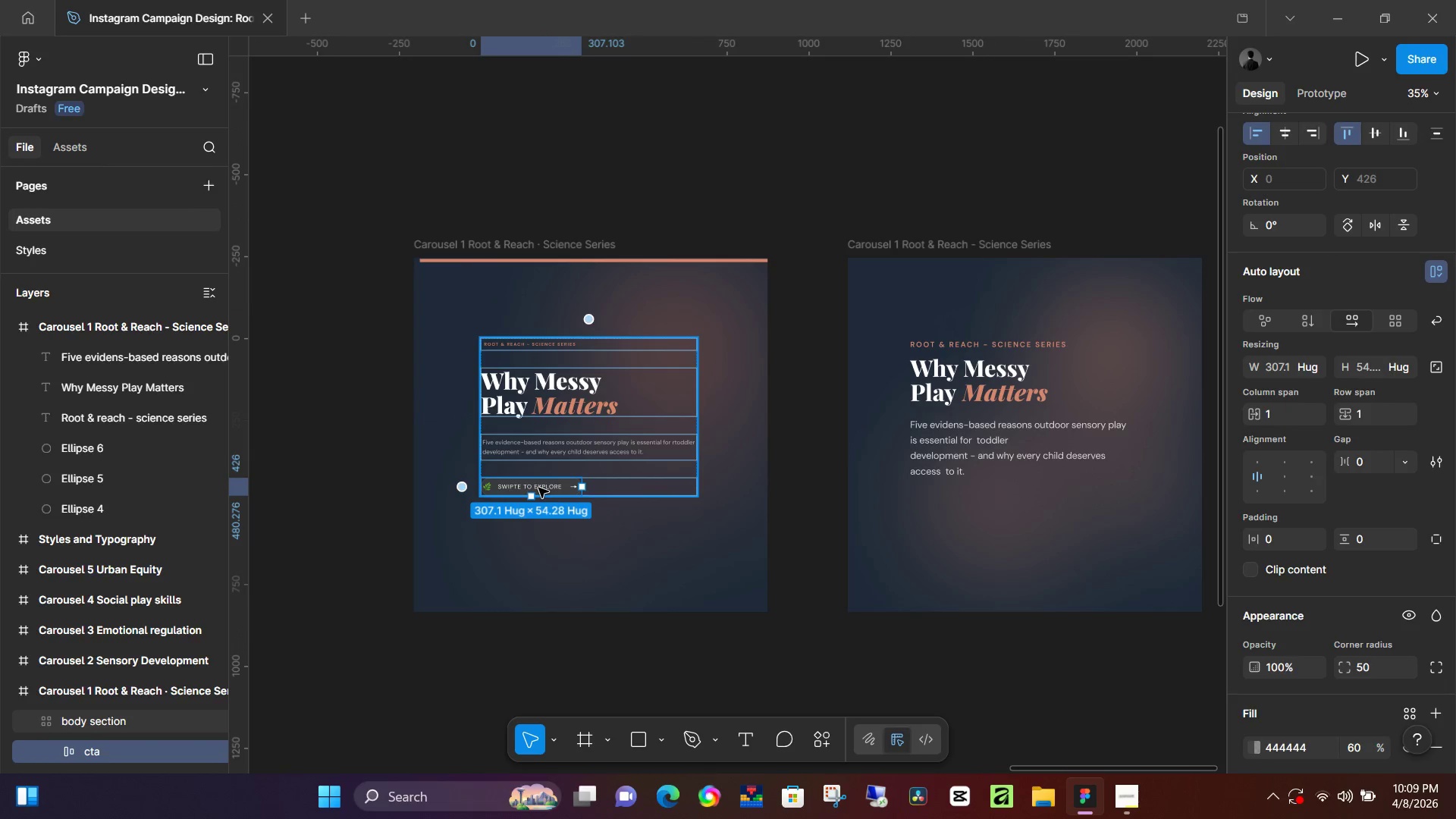 
triple_click([538, 488])
 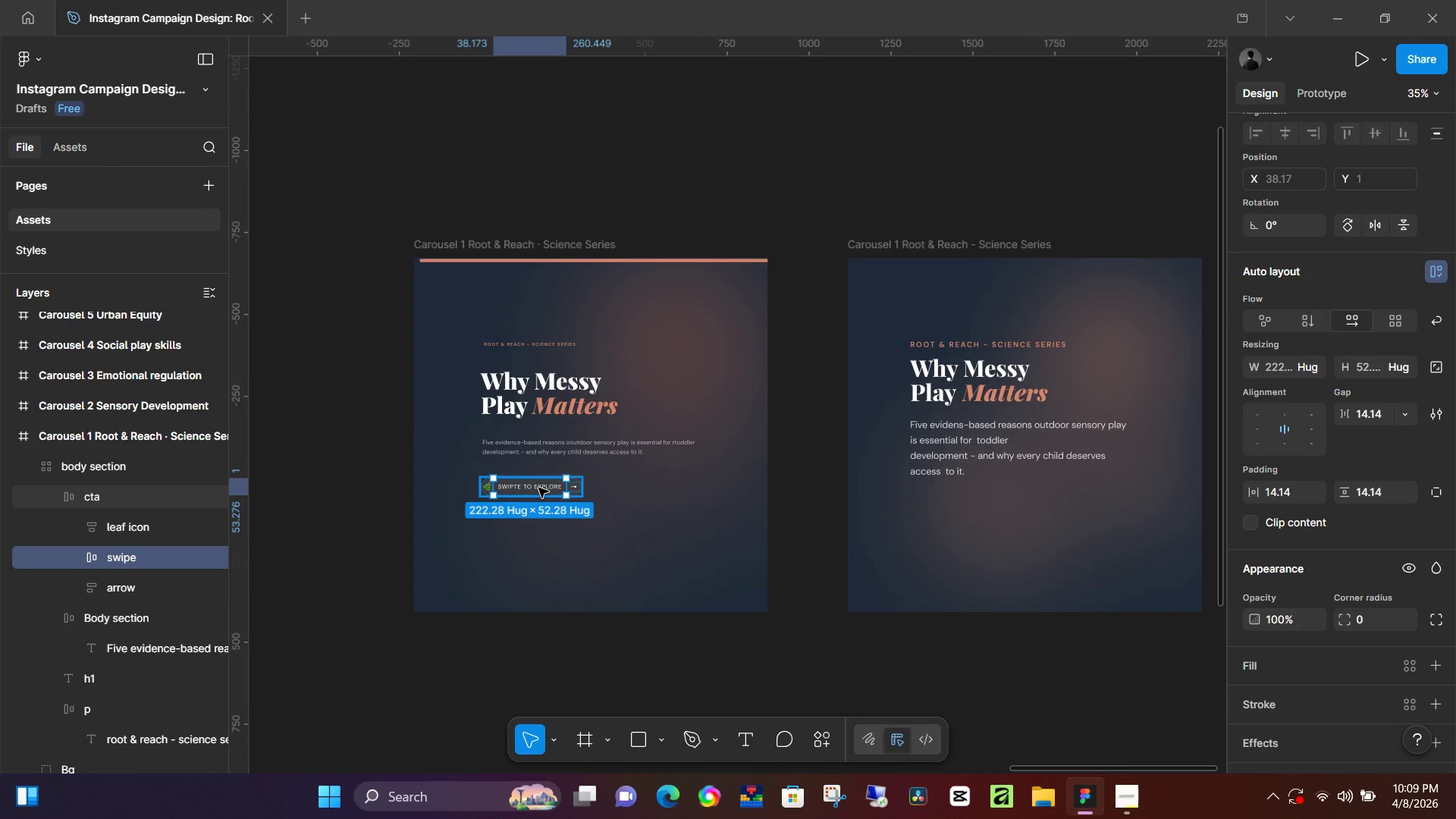 
triple_click([538, 488])
 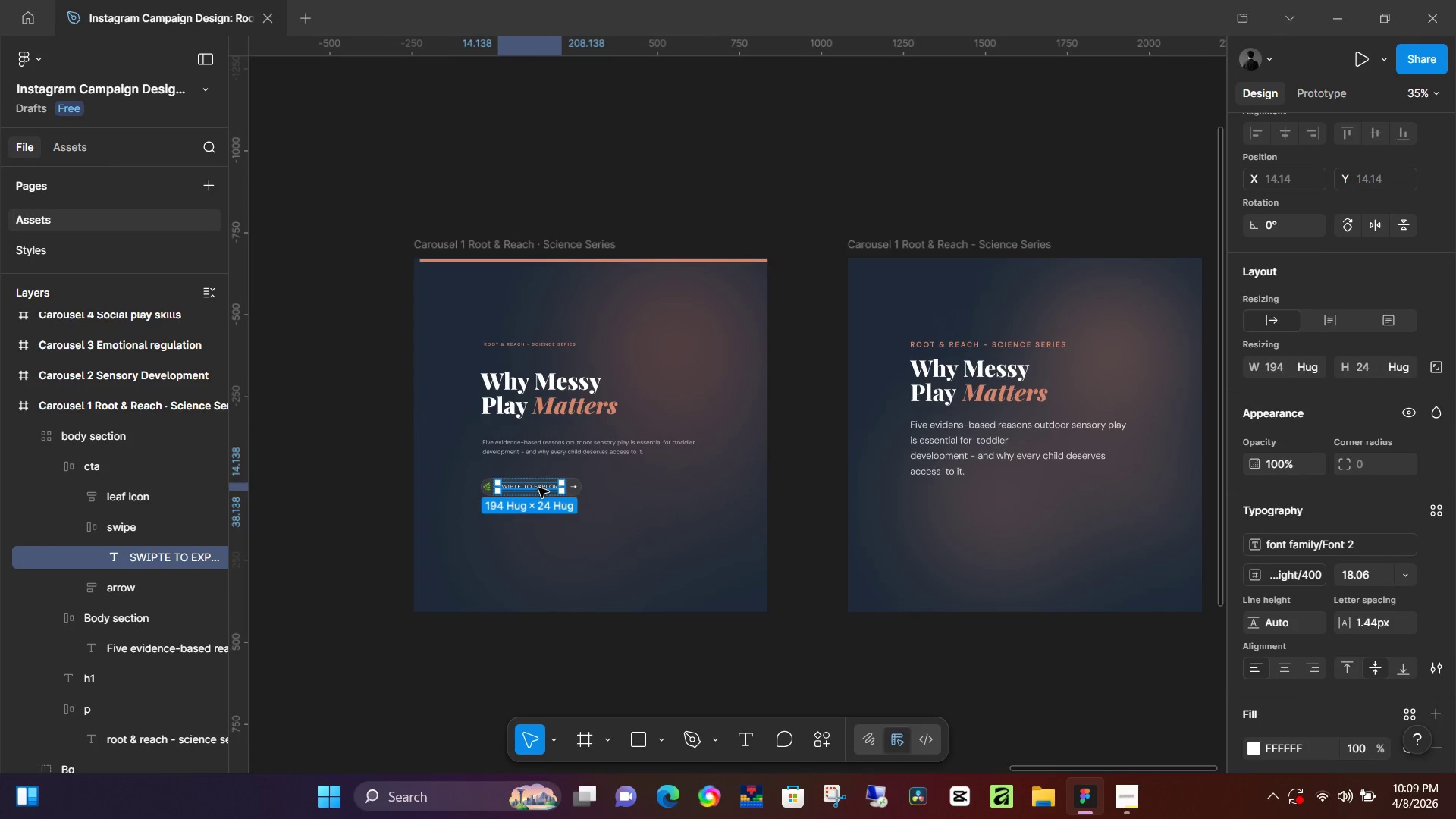 
triple_click([538, 488])
 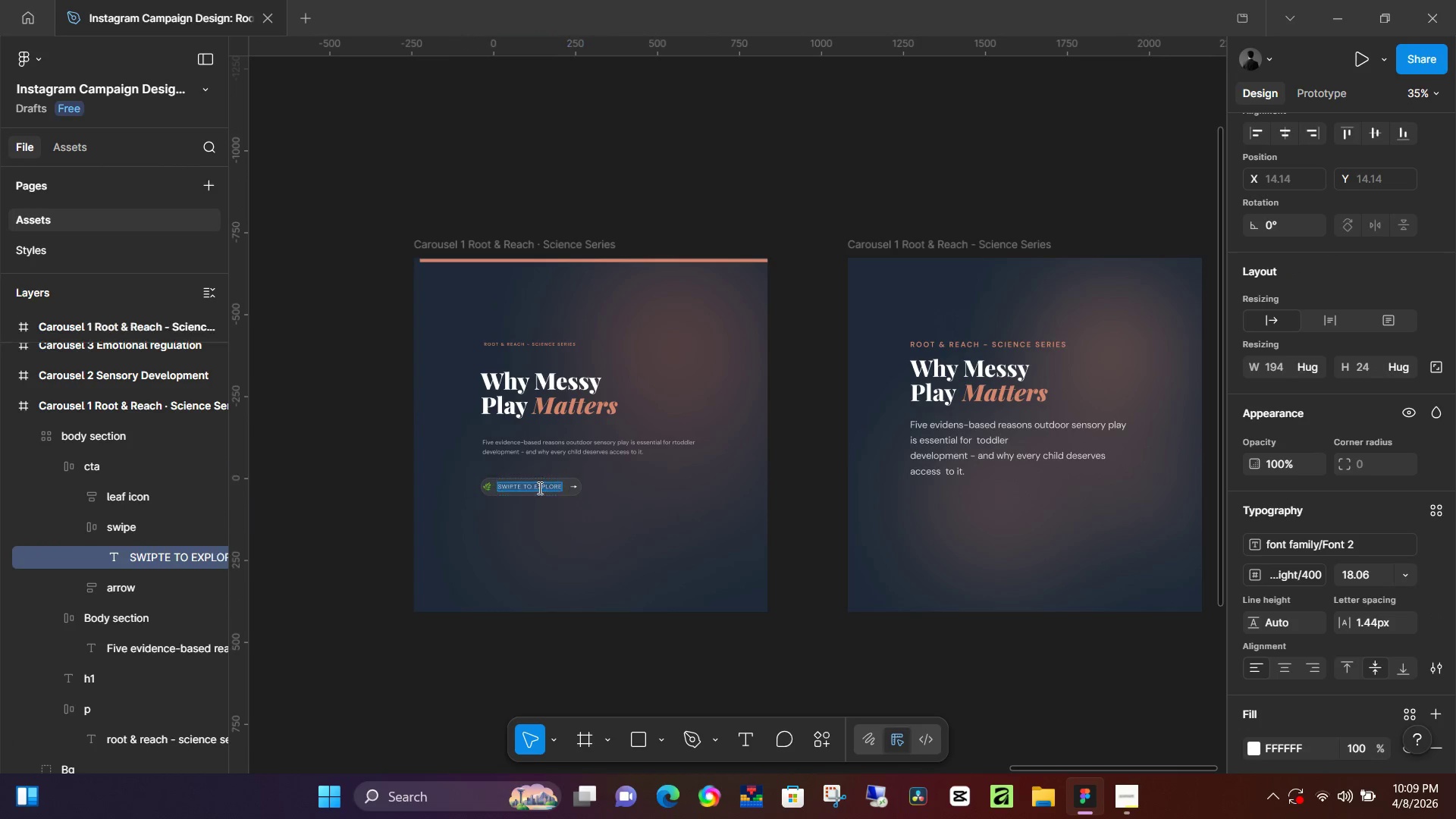 
triple_click([538, 488])
 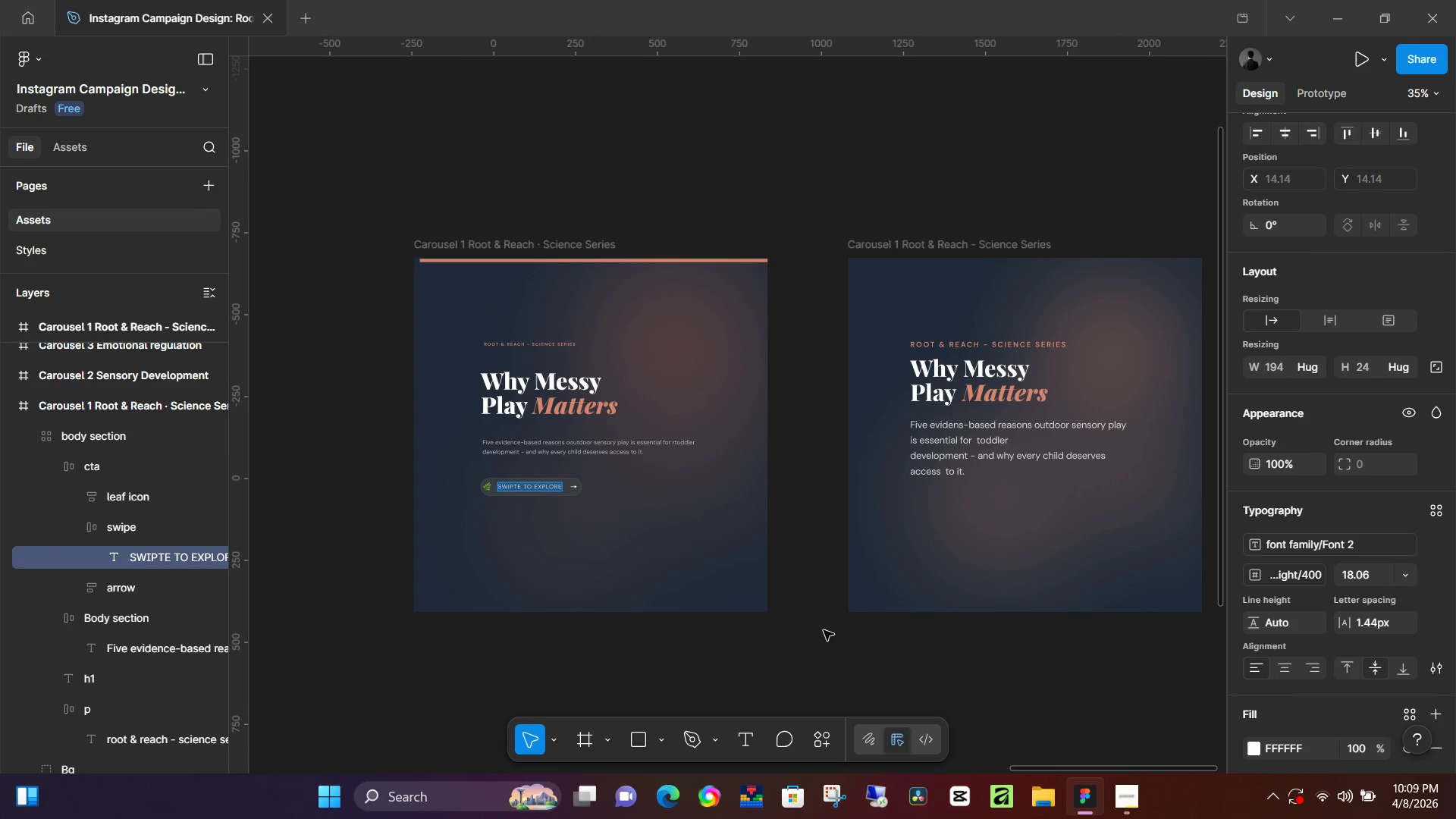 
left_click([849, 642])
 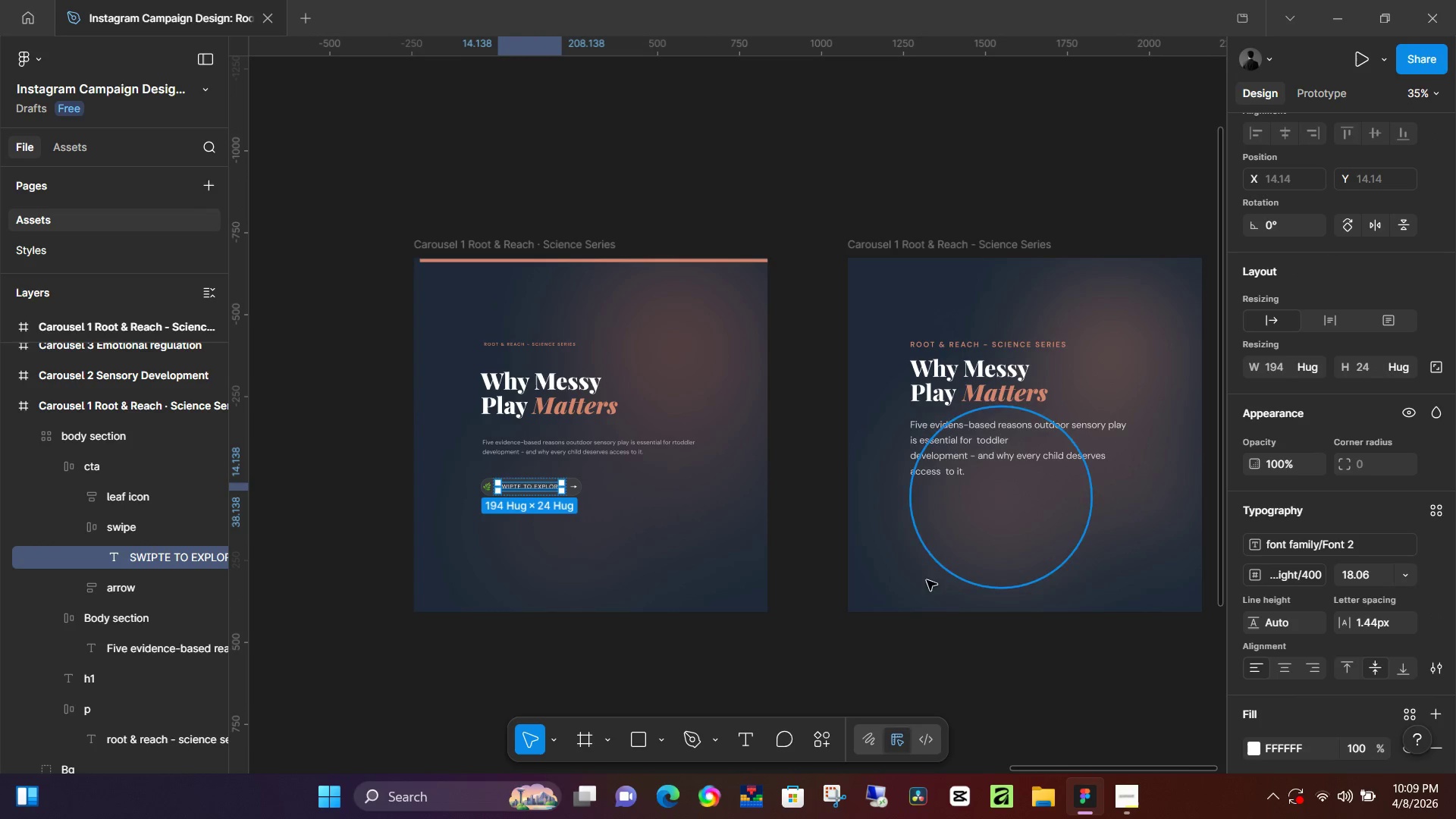 
left_click([926, 646])
 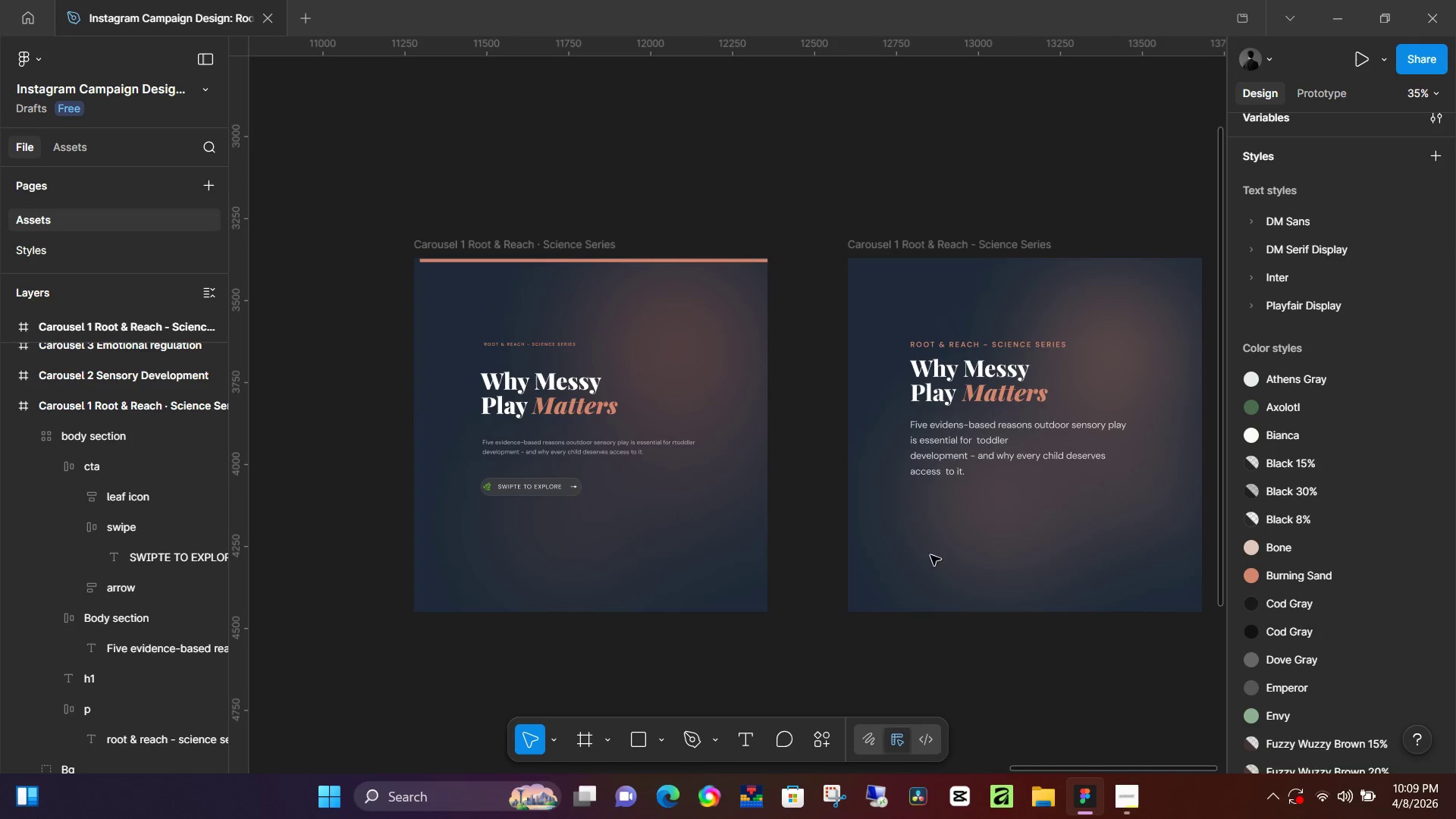 
key(T)
 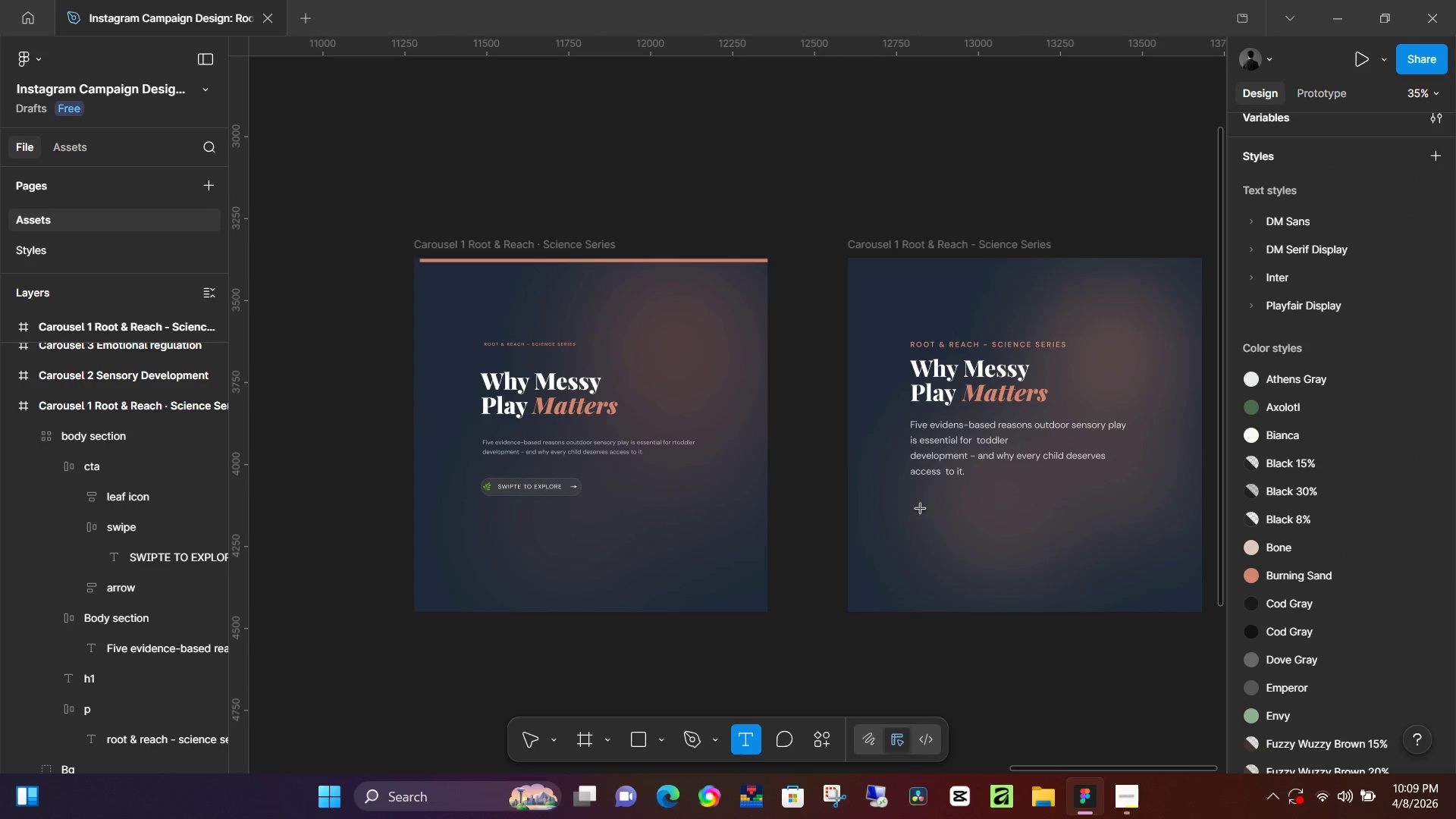 
left_click([920, 510])
 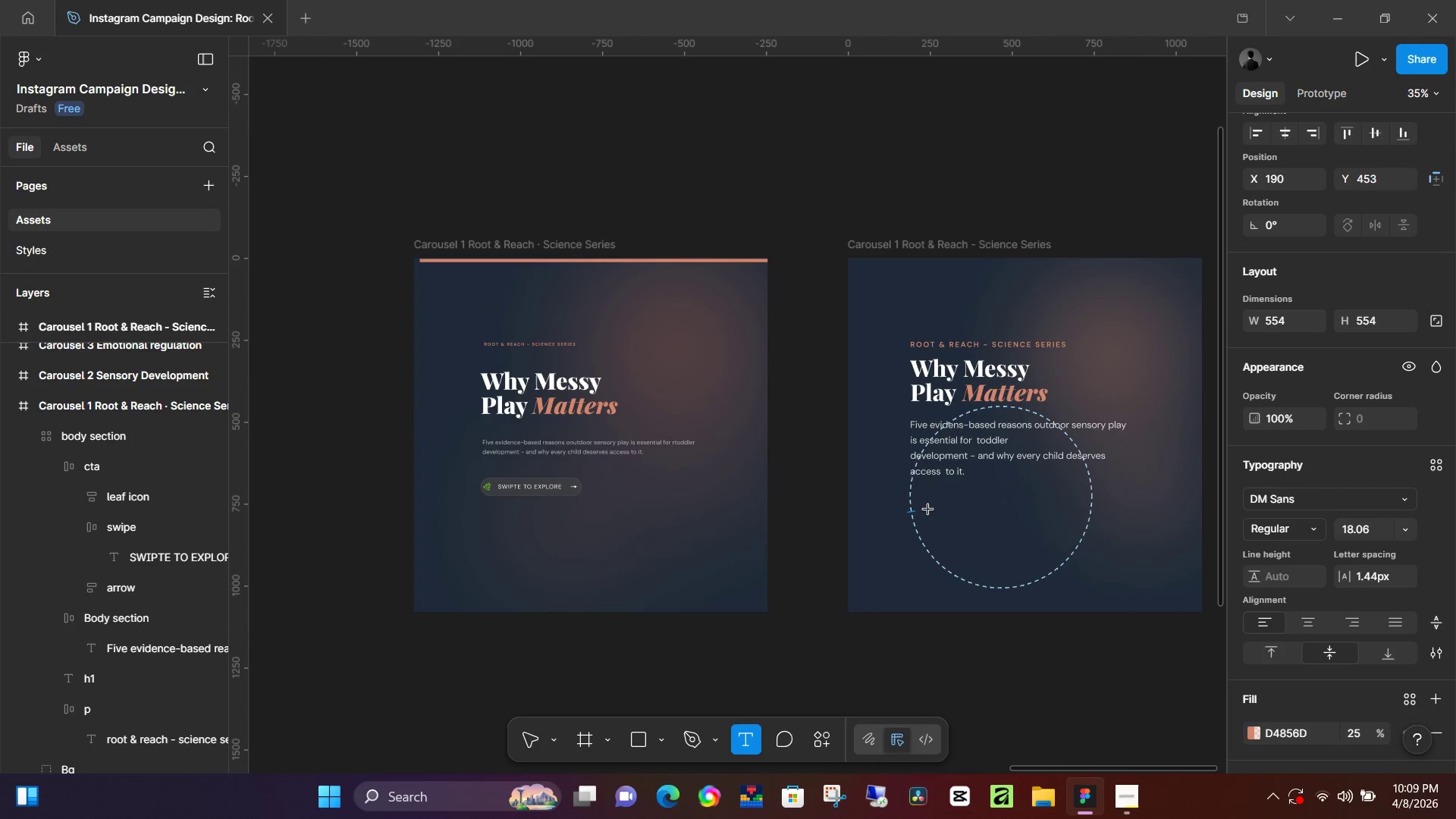 
key(Control+Z)
 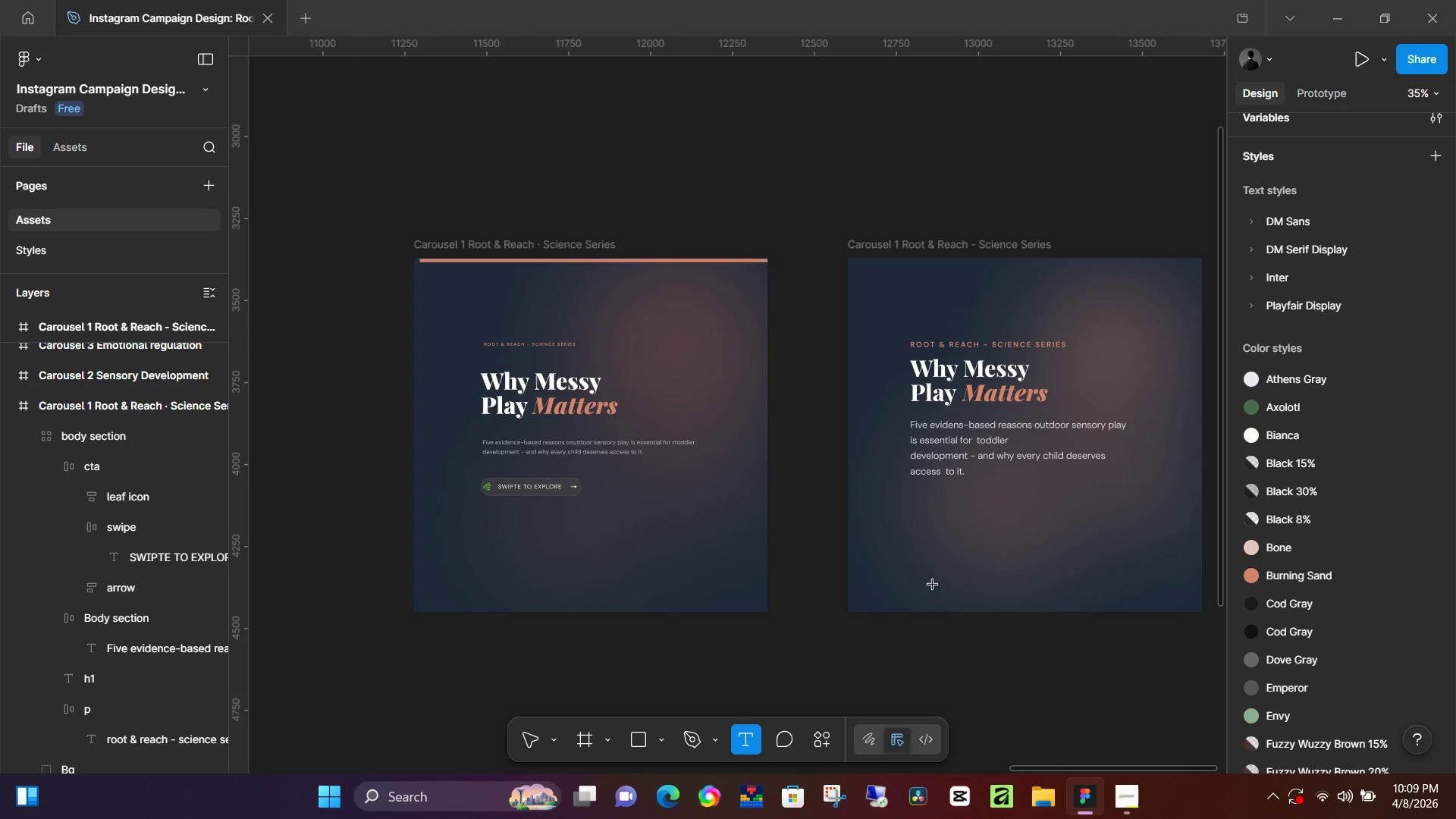 
key(T)
 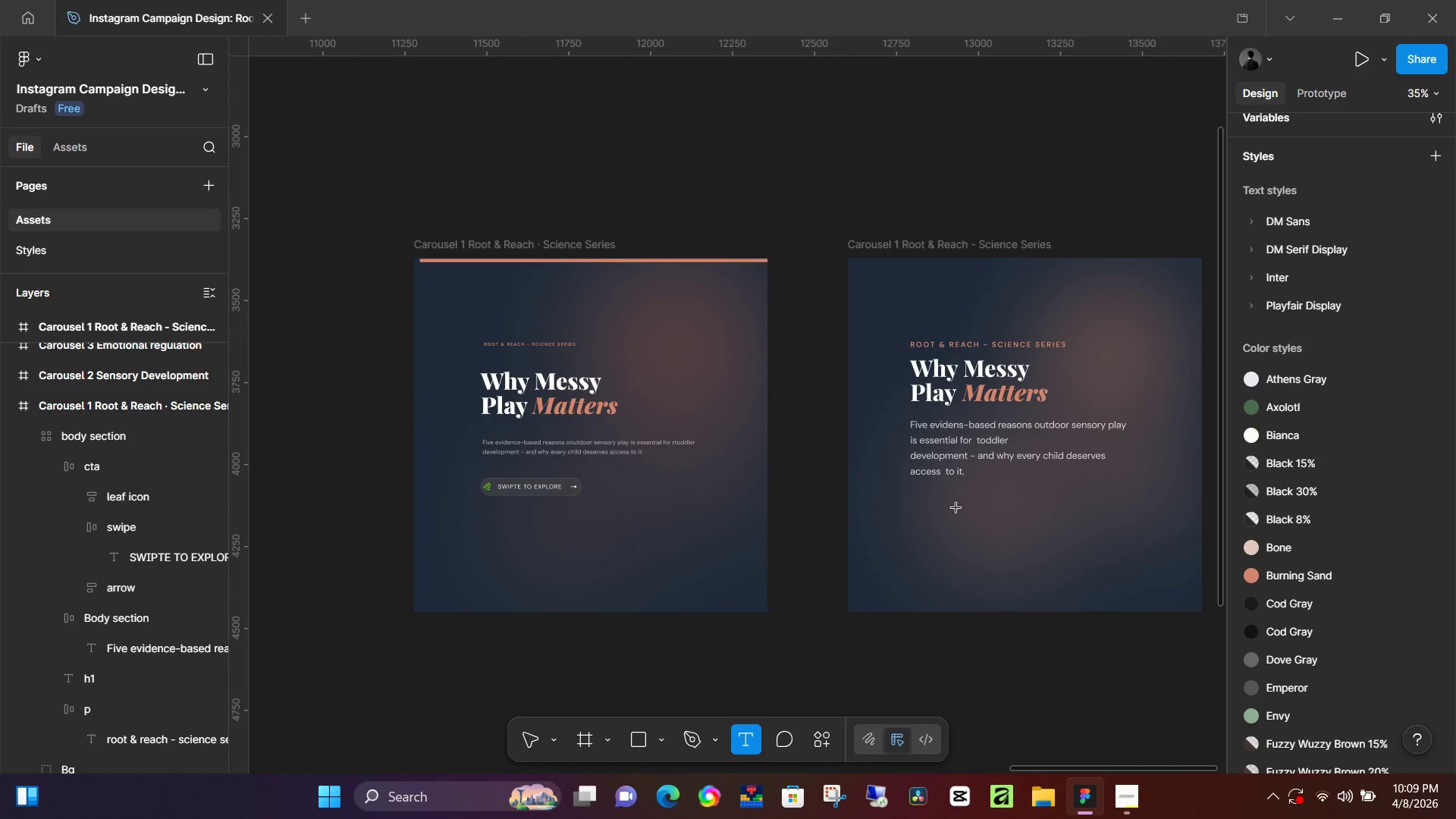 
left_click([956, 508])
 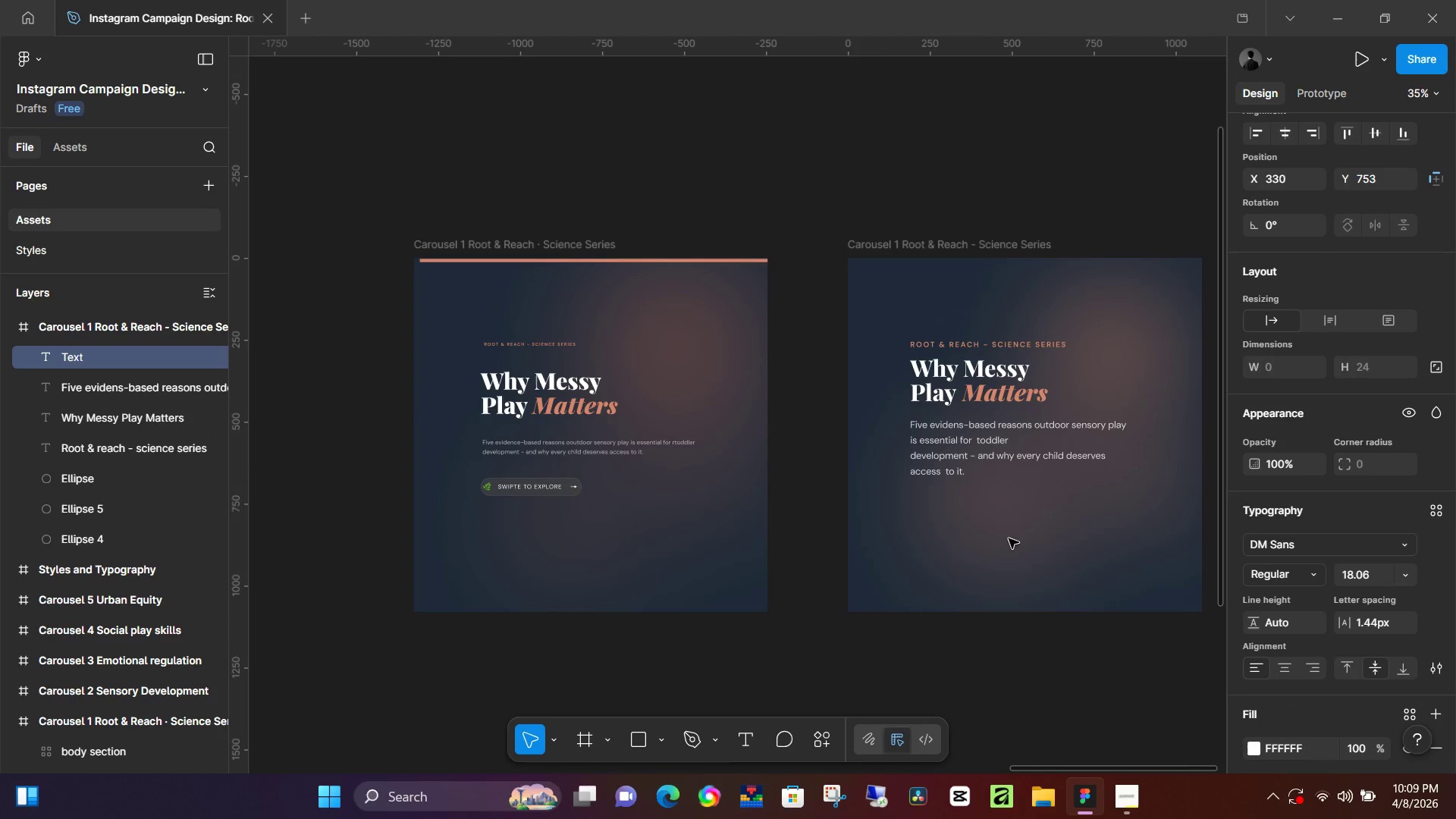 
type(sw)
 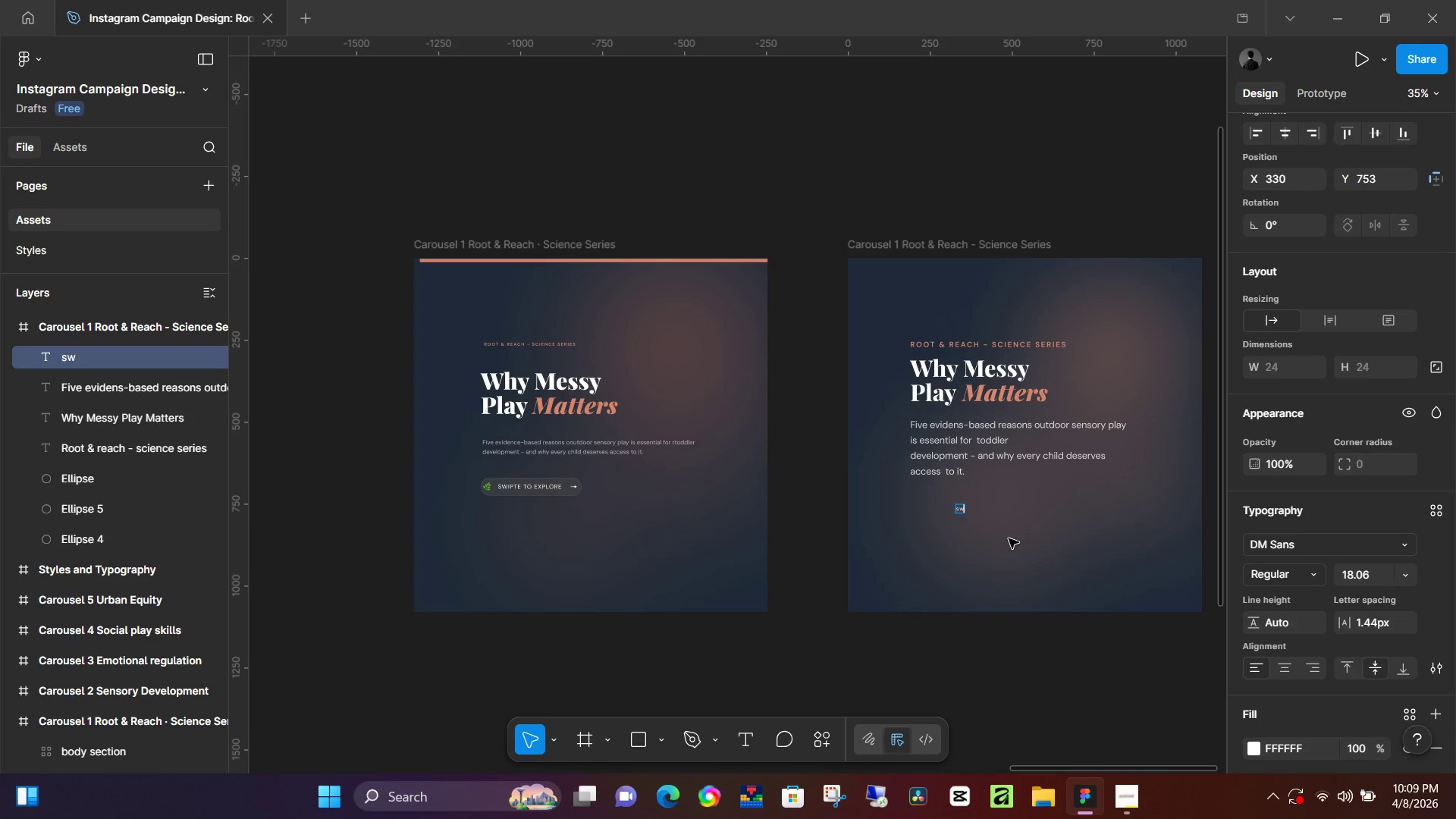 
type(ipe )
 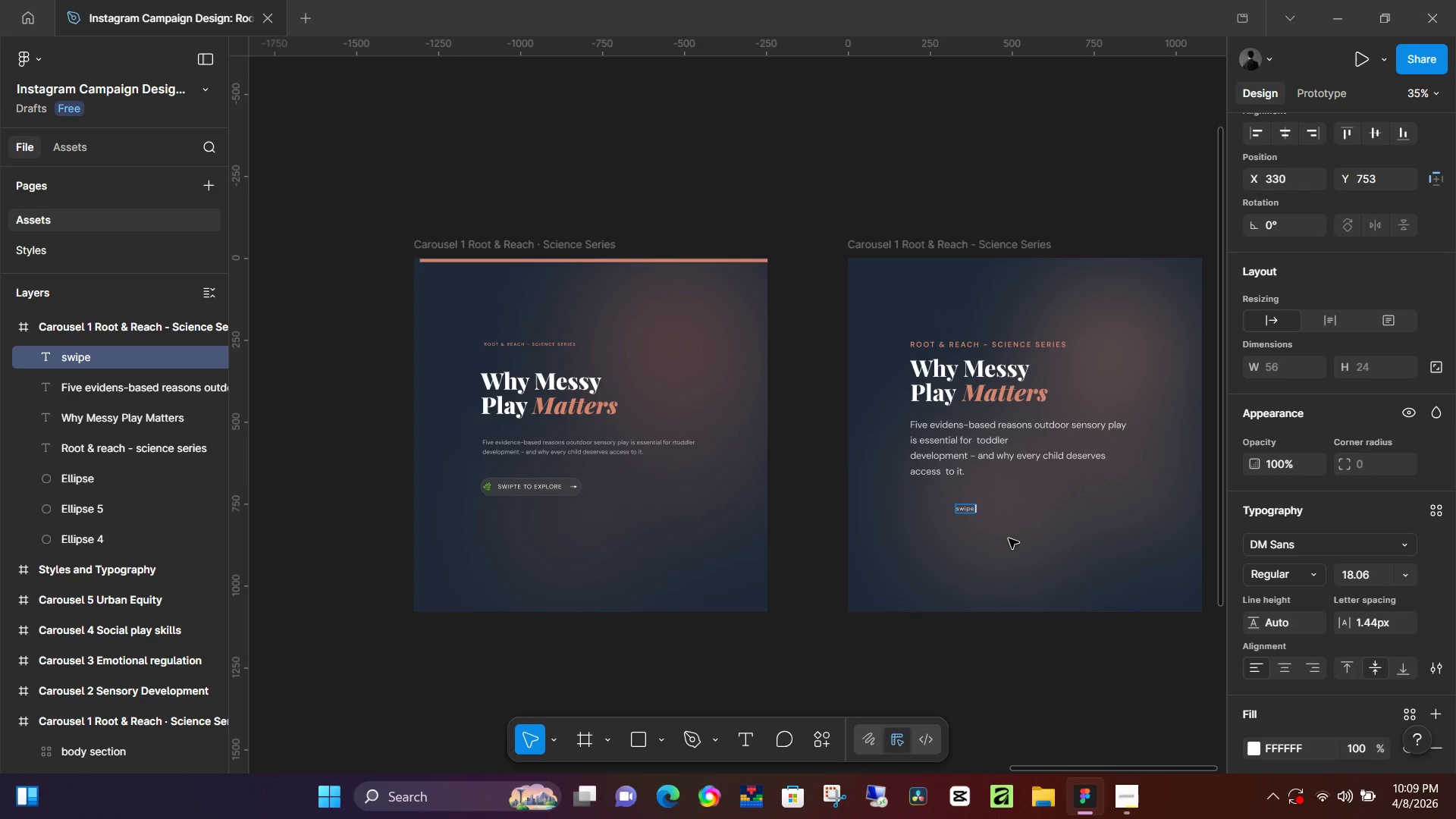 
key(Control+ControlLeft)
 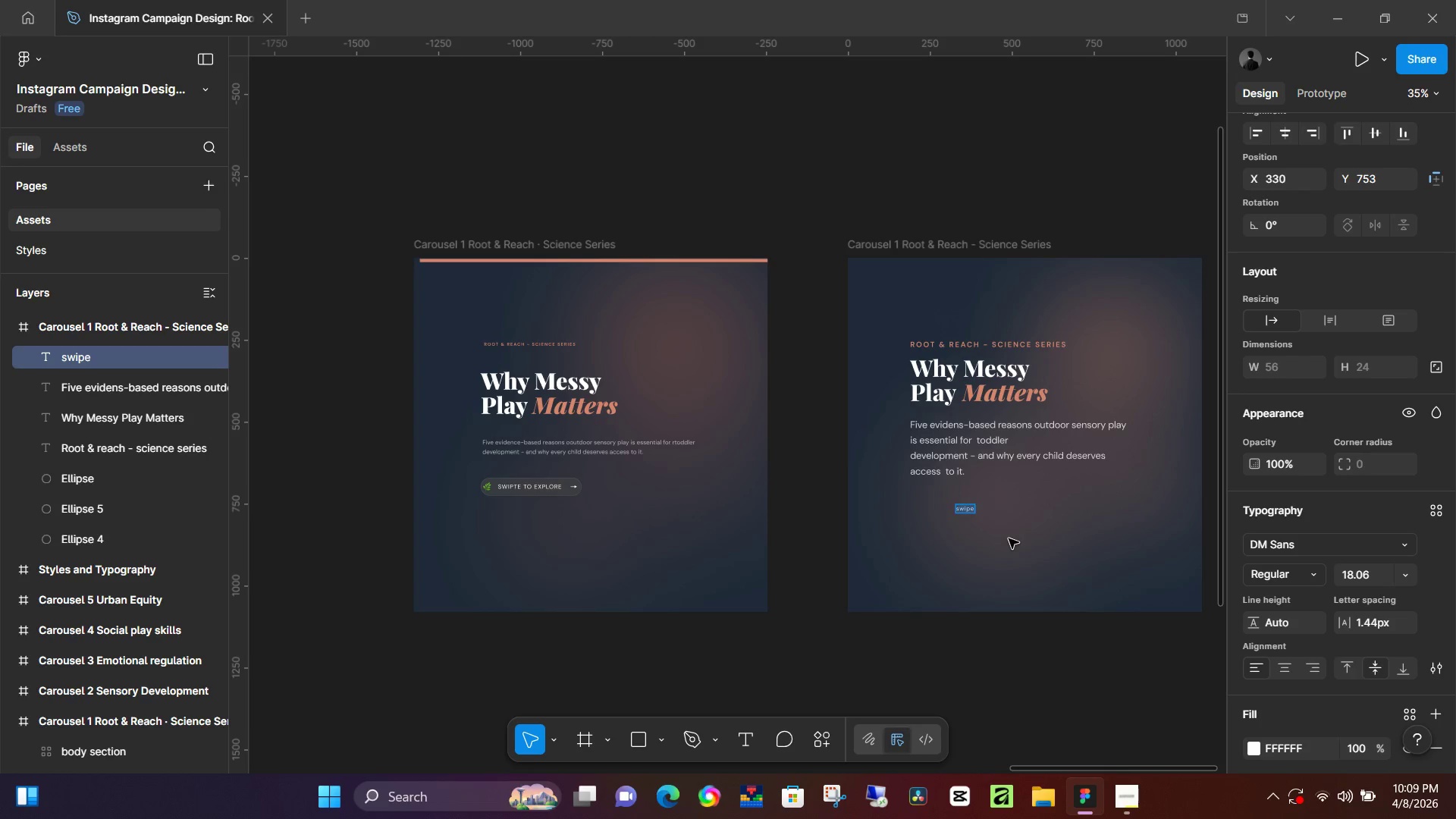 
key(Control+A)
 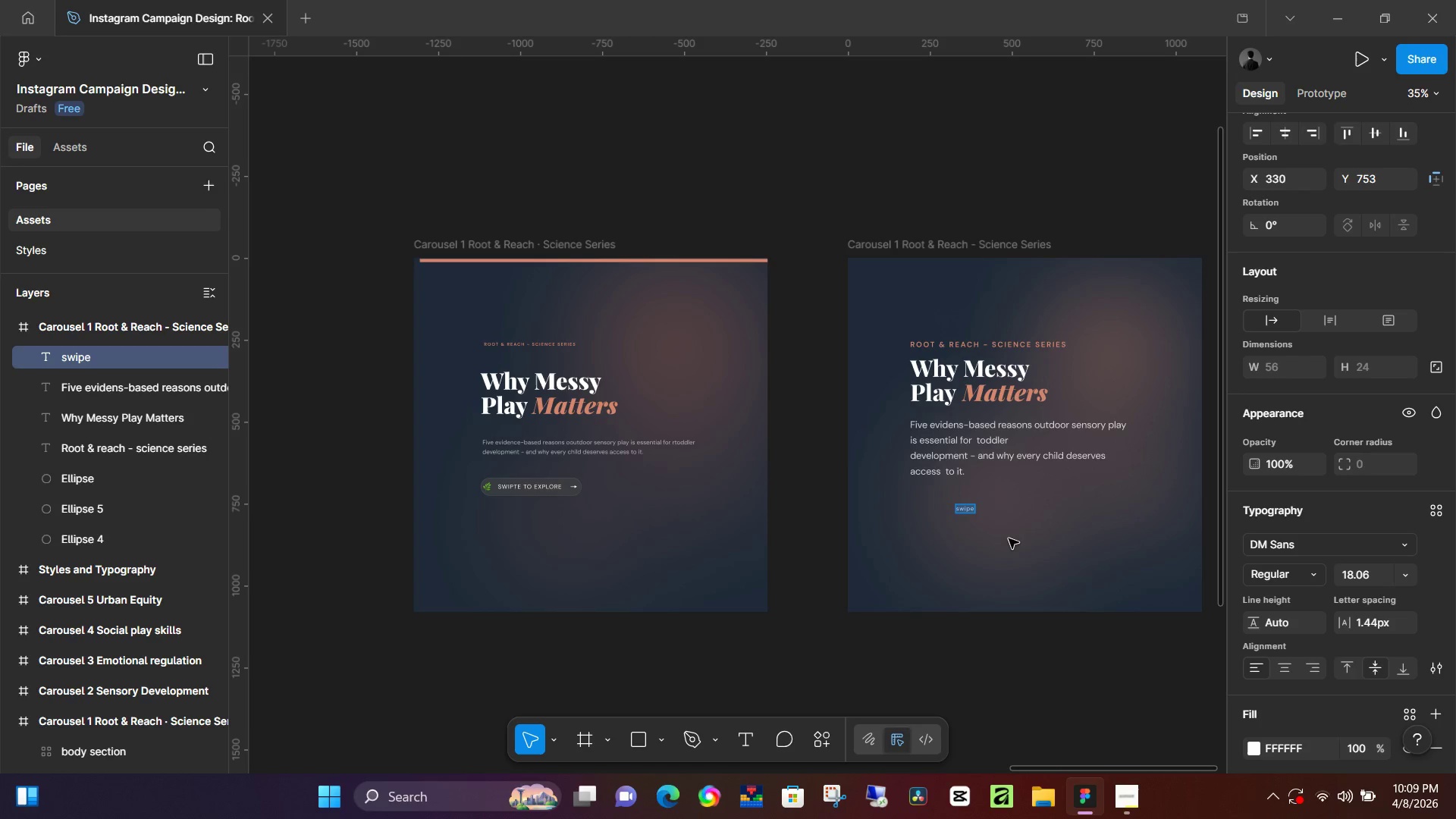 
type(SWIPTE TO EXPLORE)
 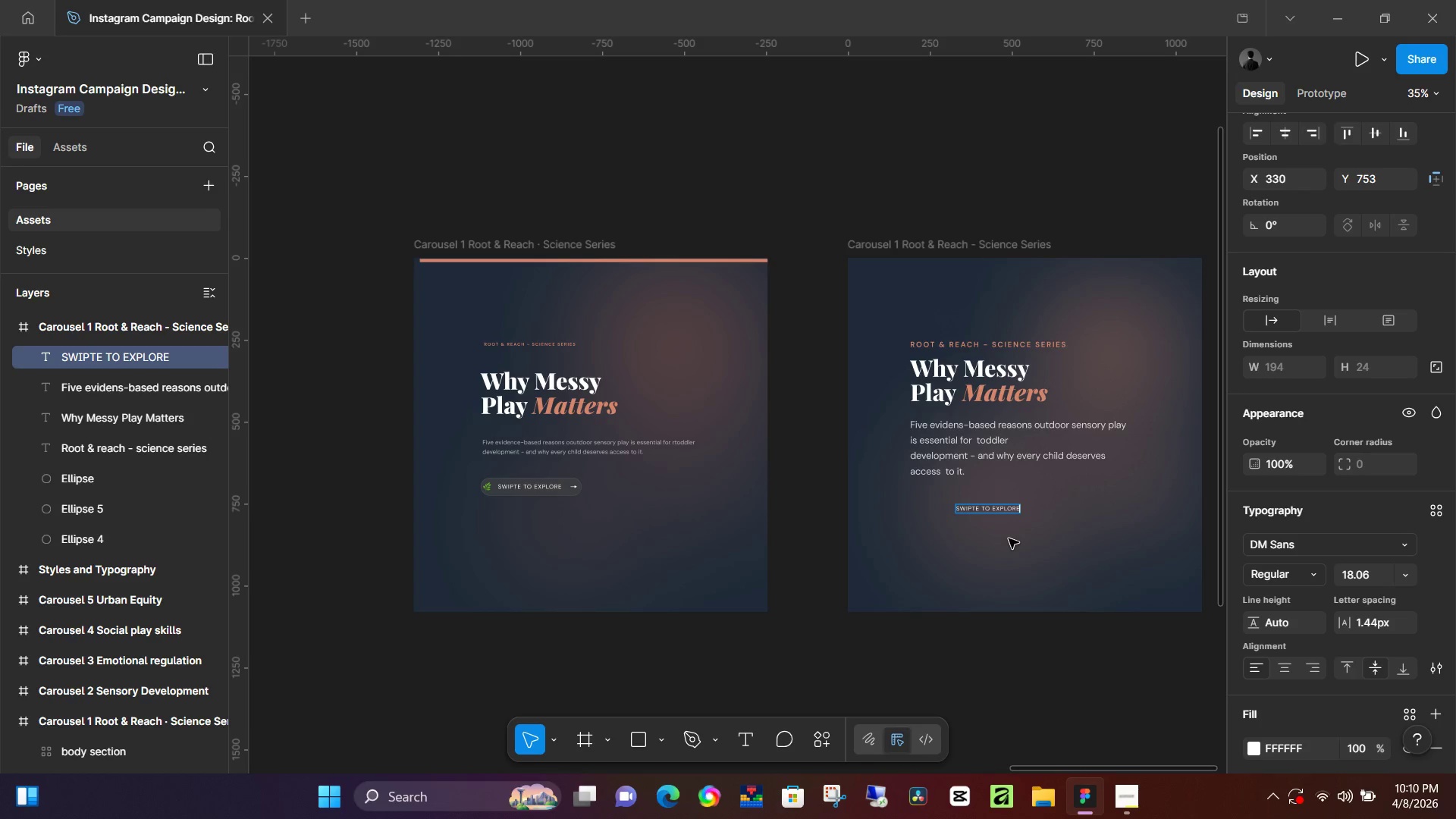 
key(Control+A)
 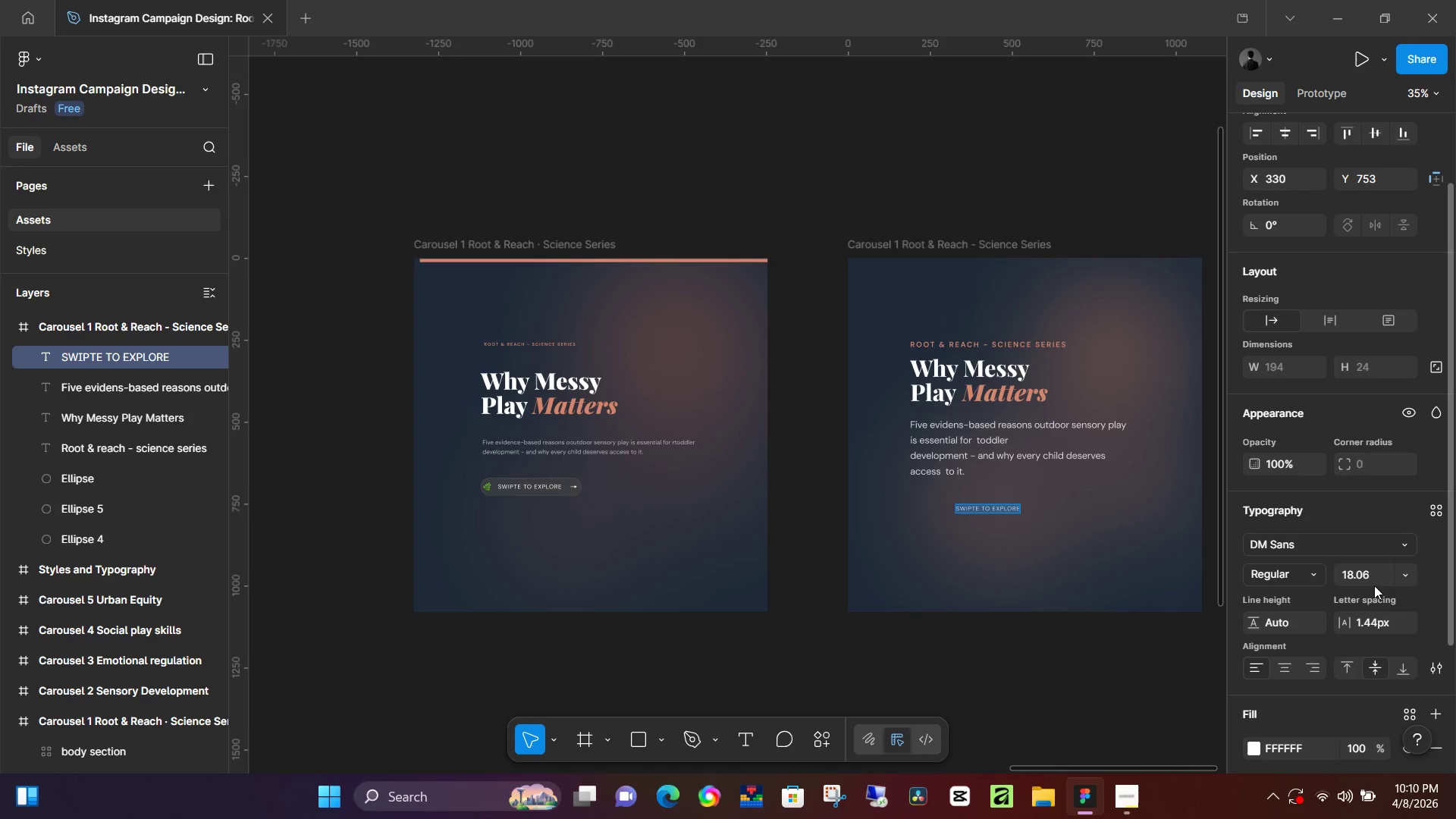 
left_click([1373, 579])
 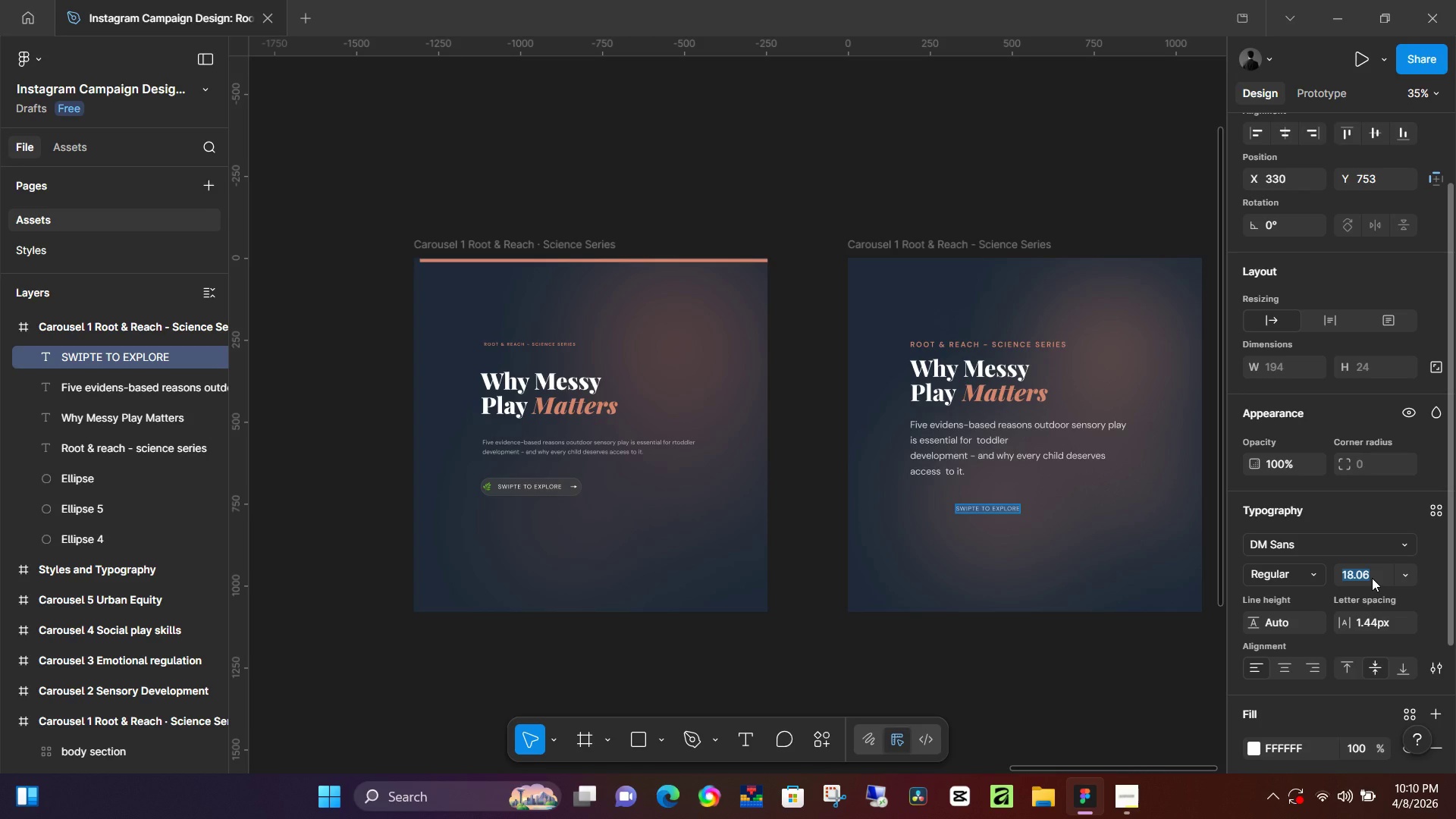 
key(Numpad2)
 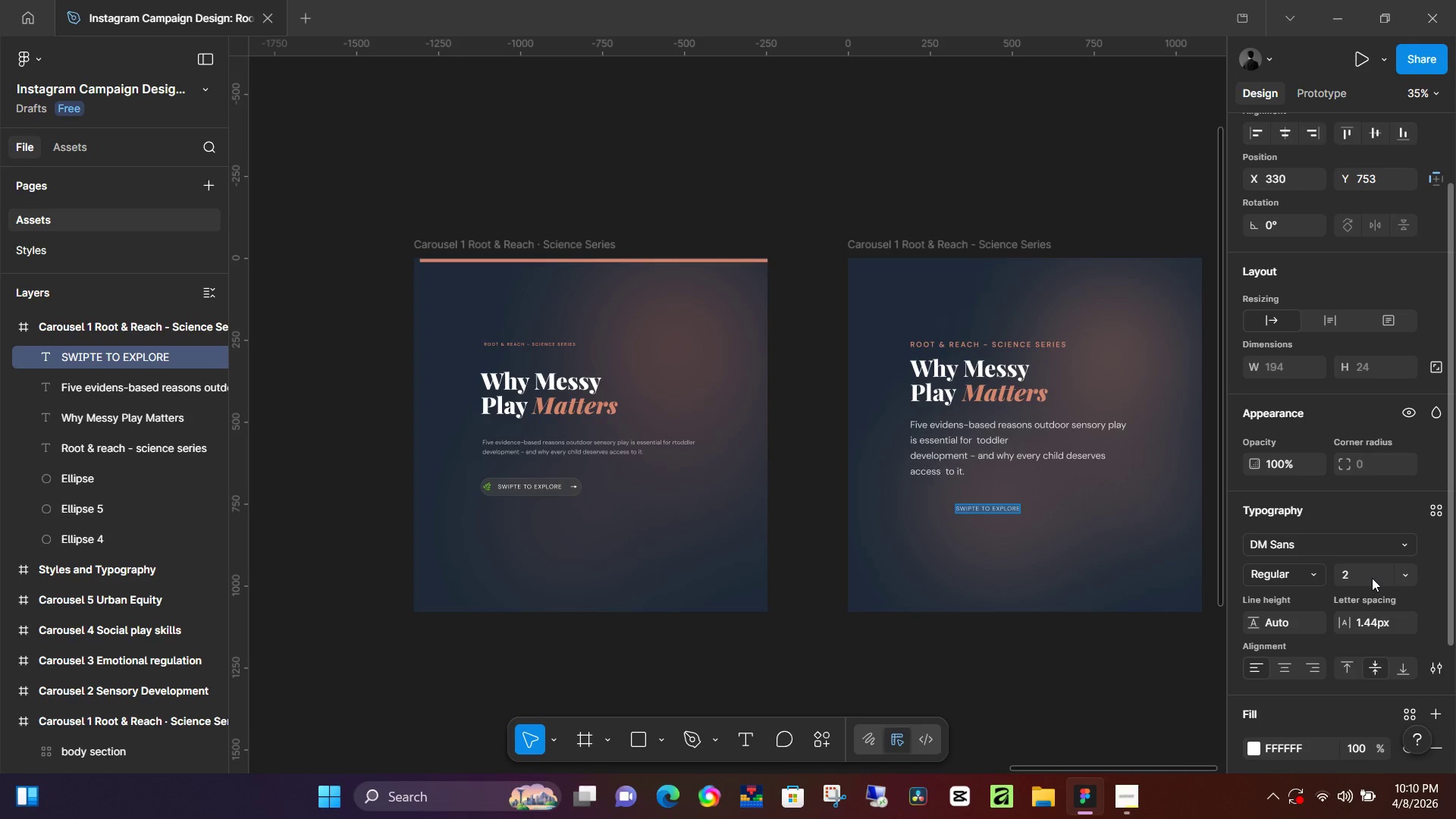 
key(Numpad5)
 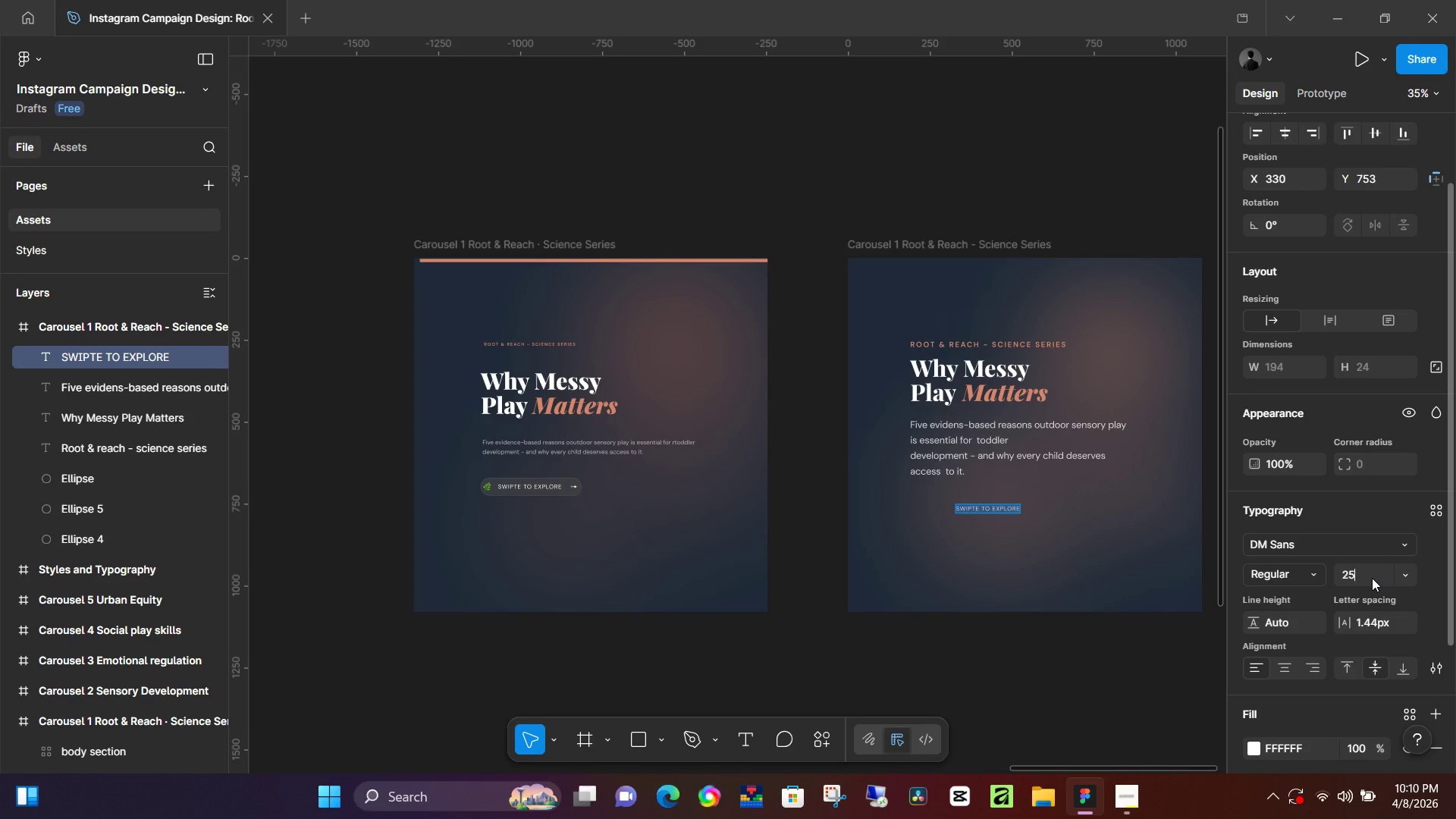 
key(NumpadEnter)
 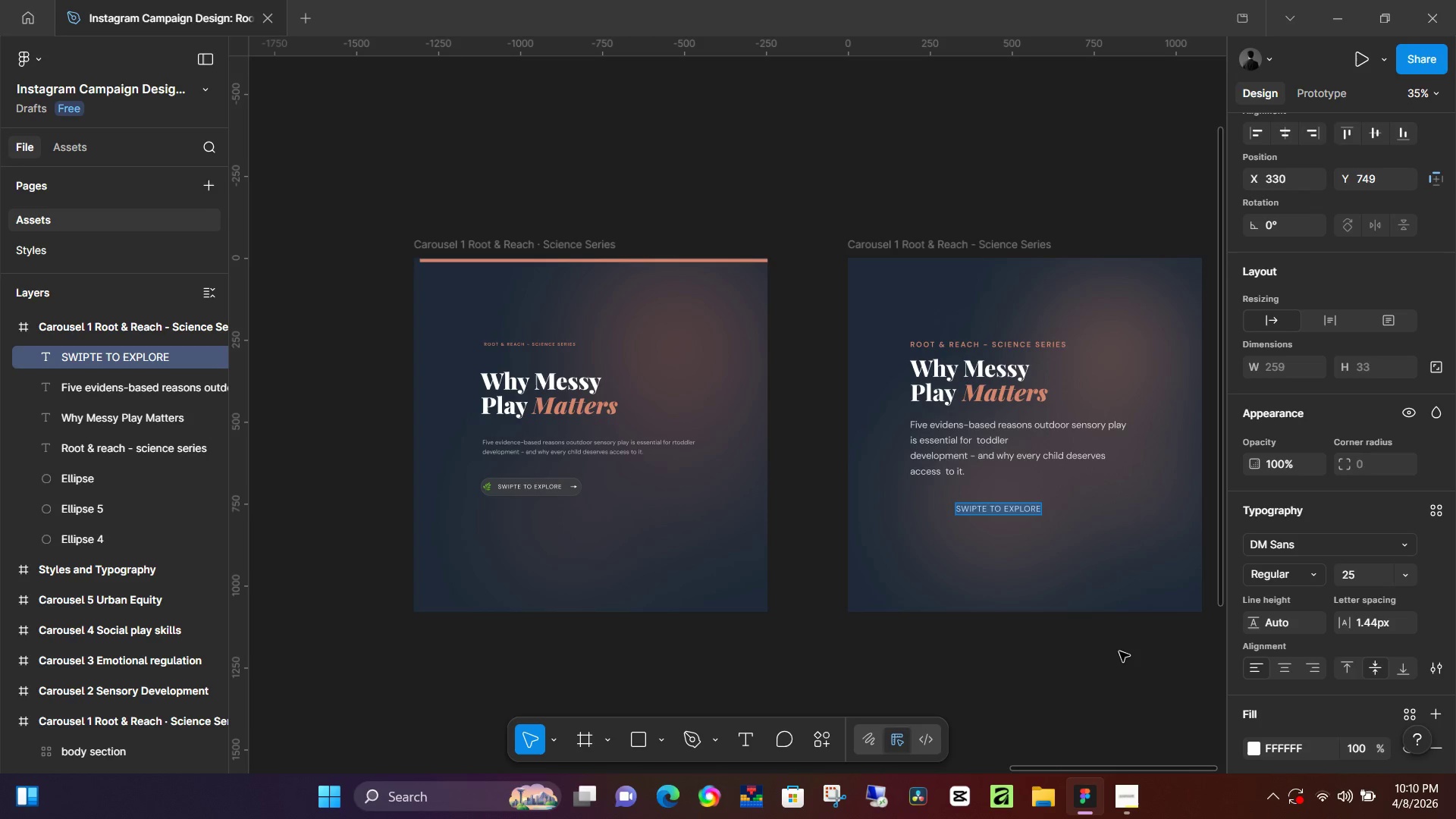 
wait(6.8)
 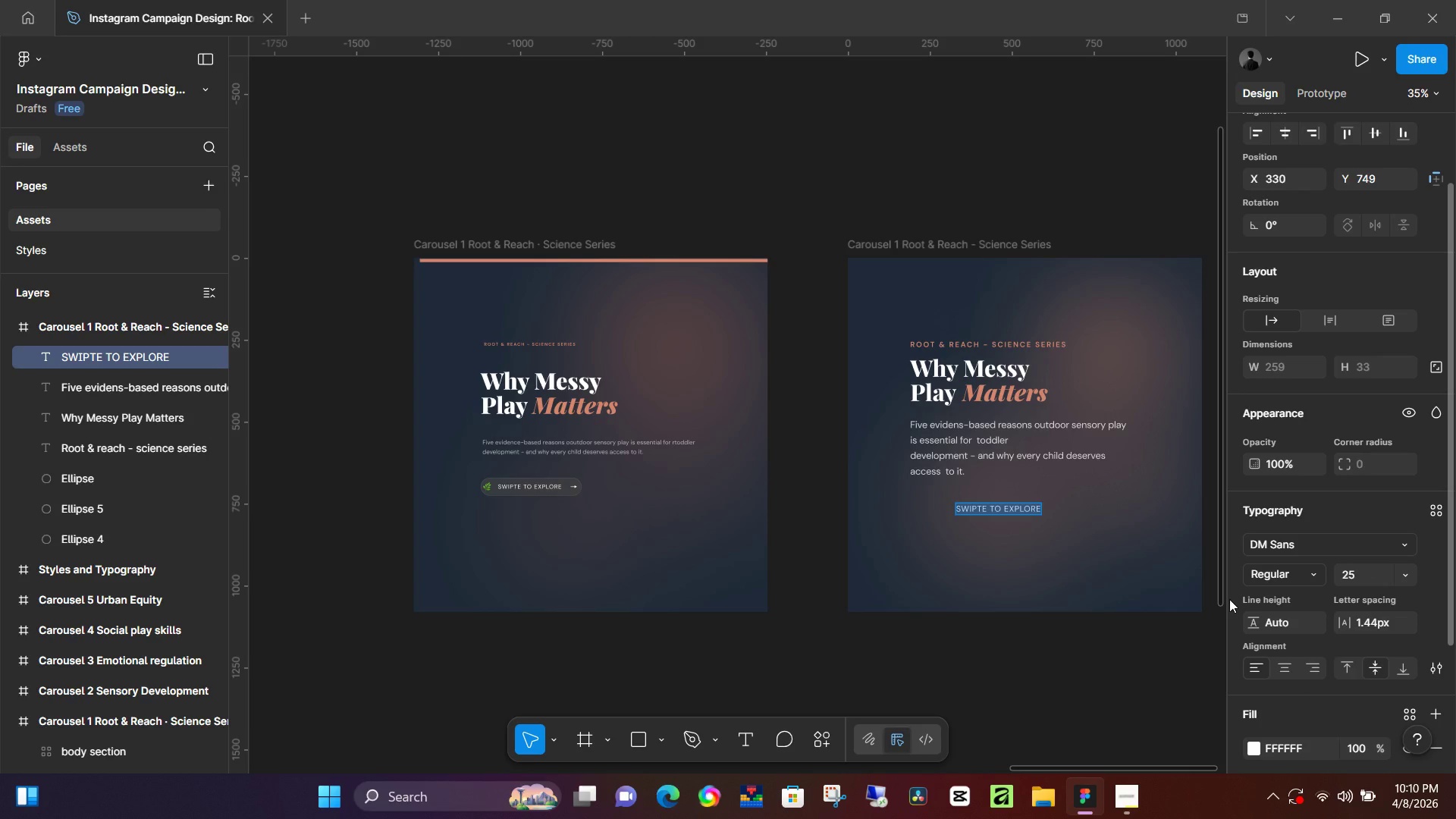 
left_click([1119, 651])
 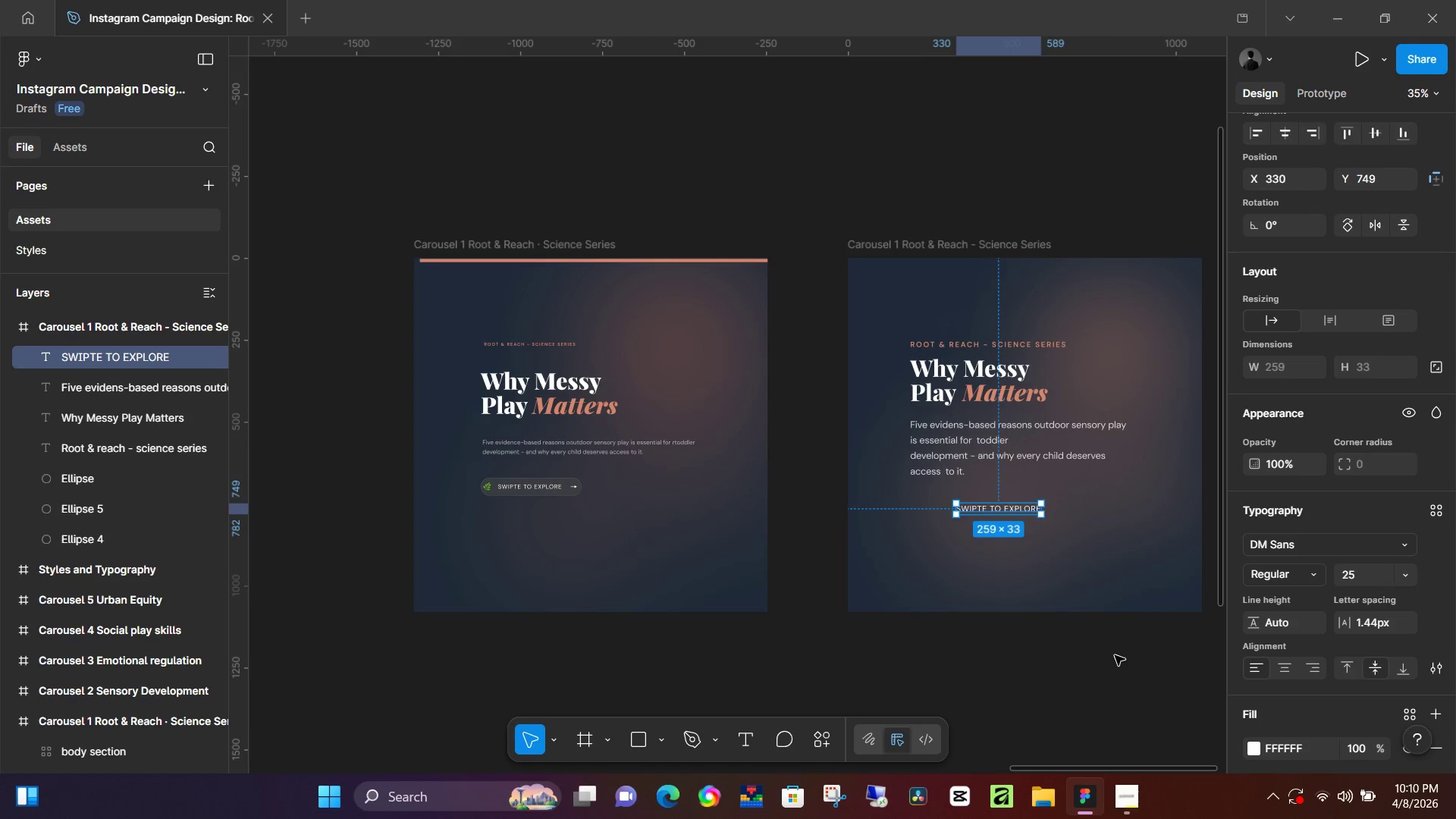 
key(Shift+A)
 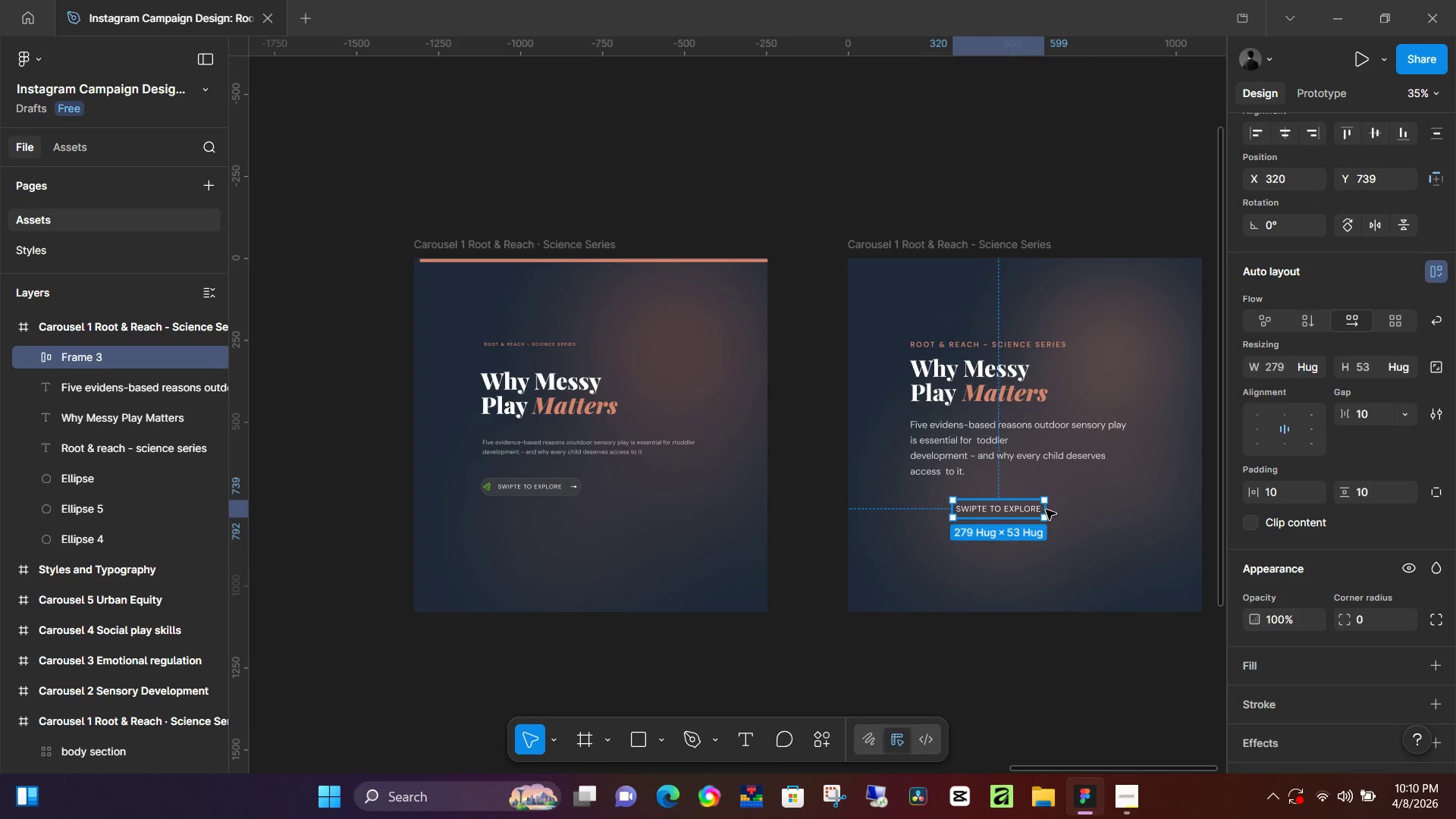 
left_click_drag(start_coordinate=[1046, 510], to_coordinate=[1062, 510])
 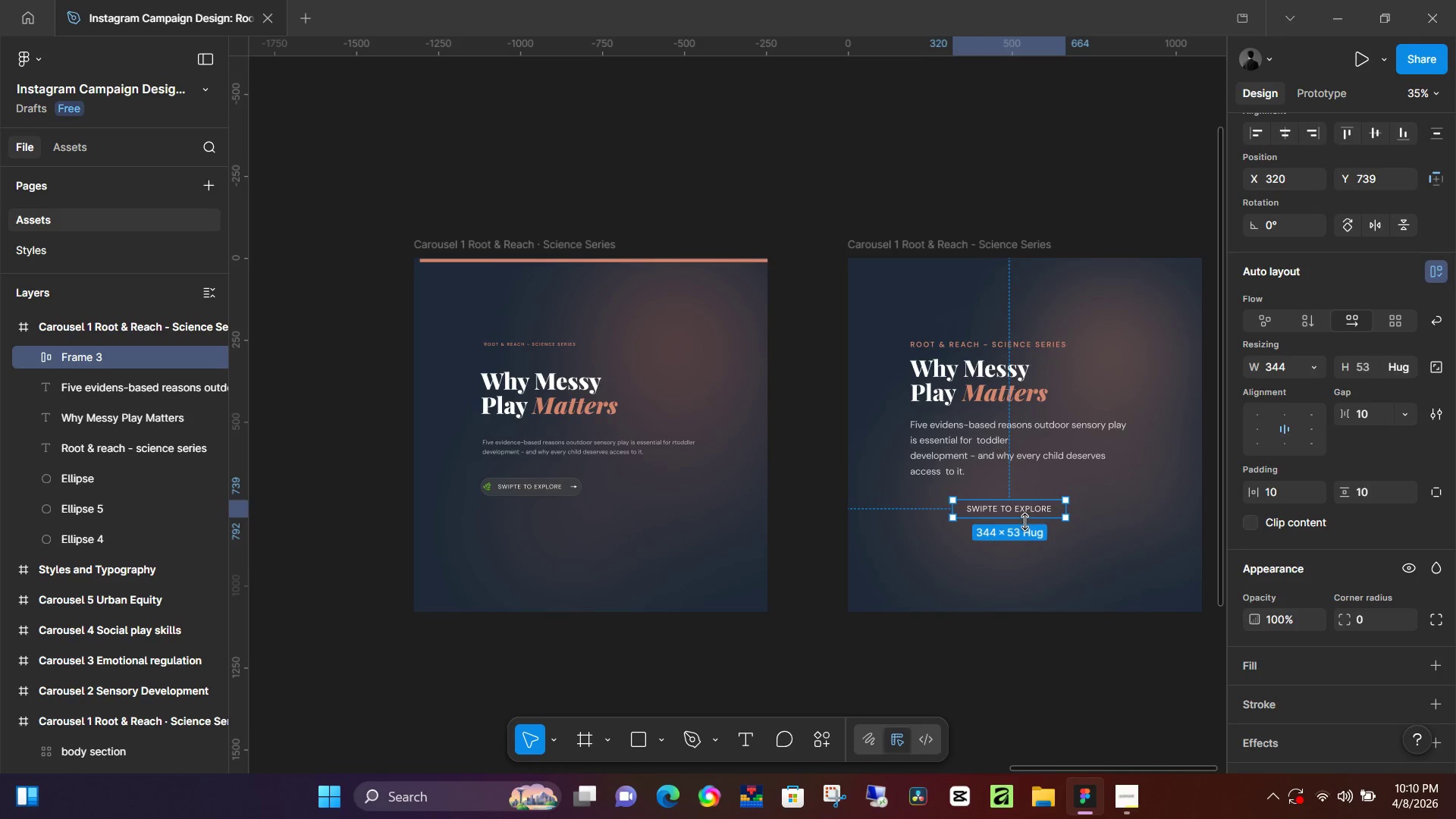 
left_click_drag(start_coordinate=[1025, 522], to_coordinate=[1025, 529])
 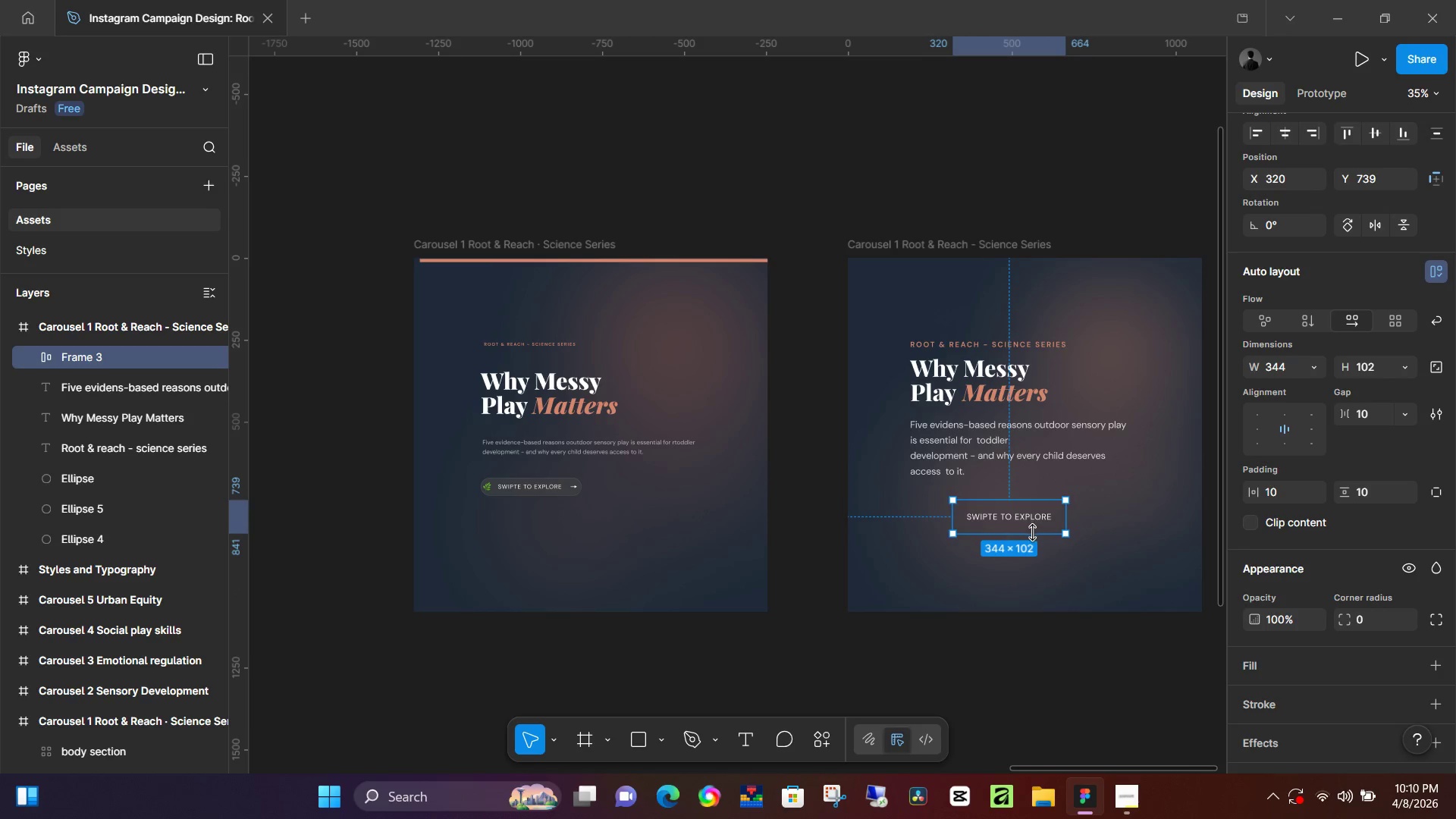 
left_click_drag(start_coordinate=[1032, 535], to_coordinate=[1043, 524])
 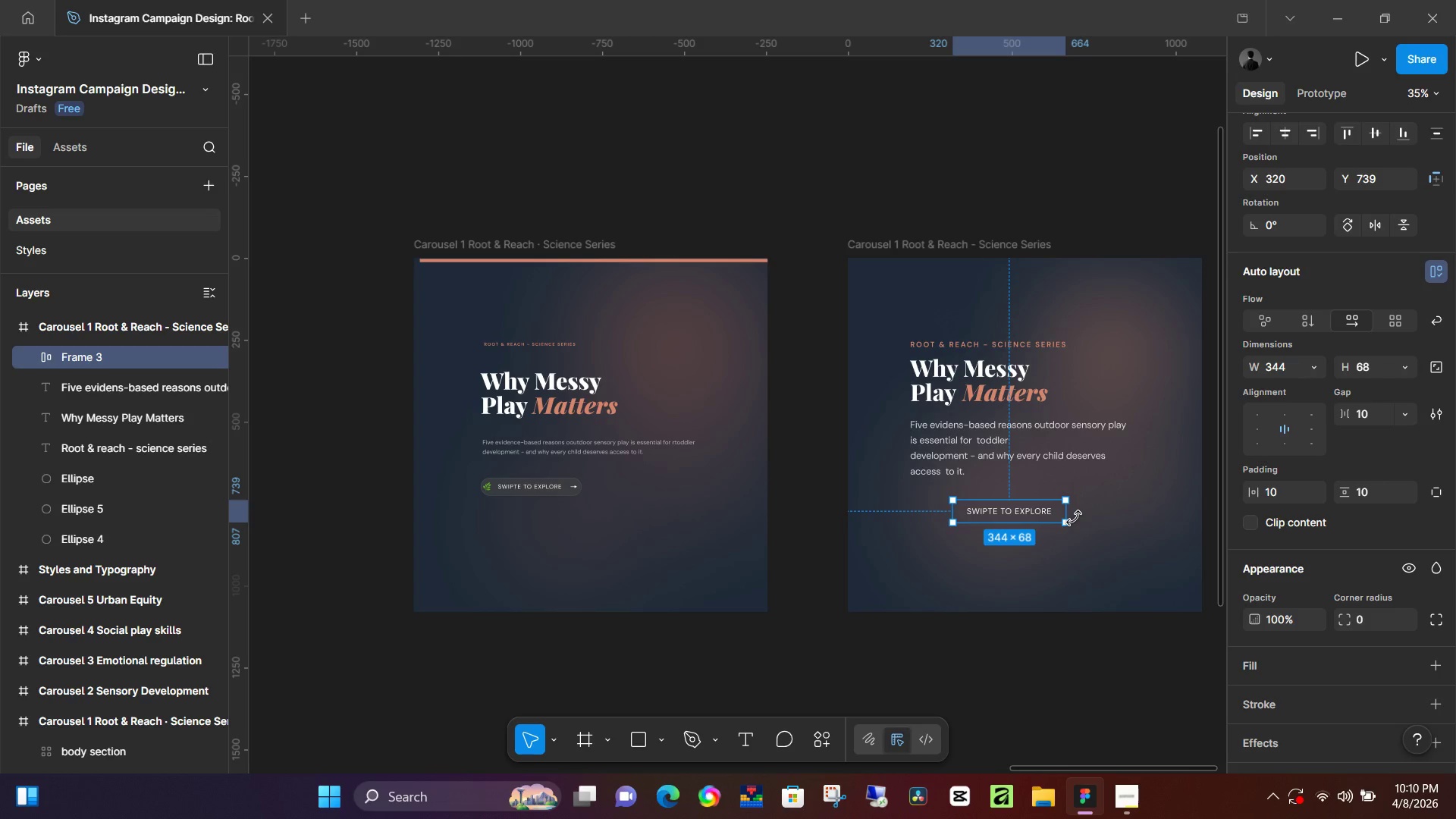 
left_click_drag(start_coordinate=[1071, 515], to_coordinate=[1075, 514])
 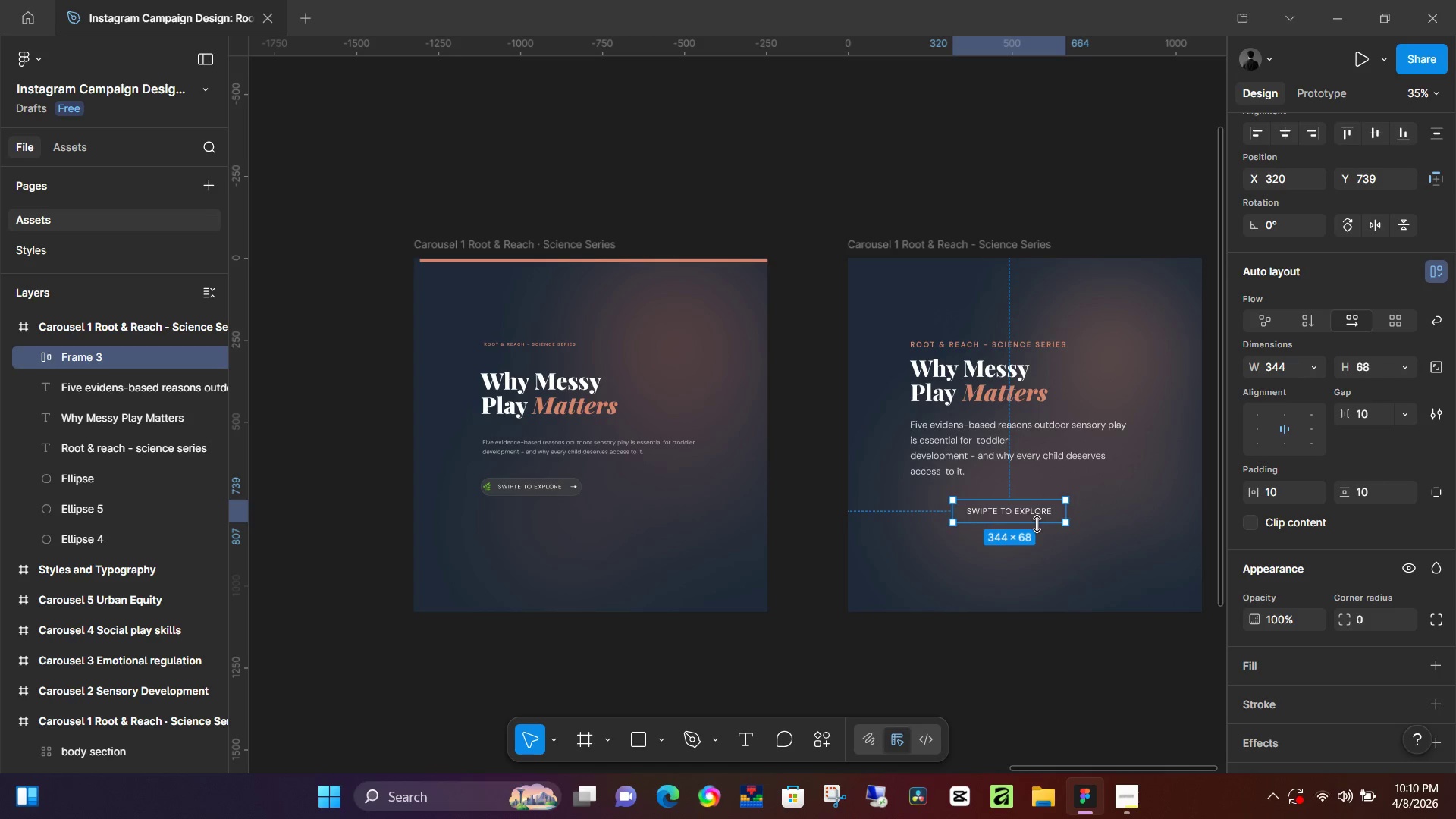 
left_click_drag(start_coordinate=[1037, 524], to_coordinate=[1042, 526])
 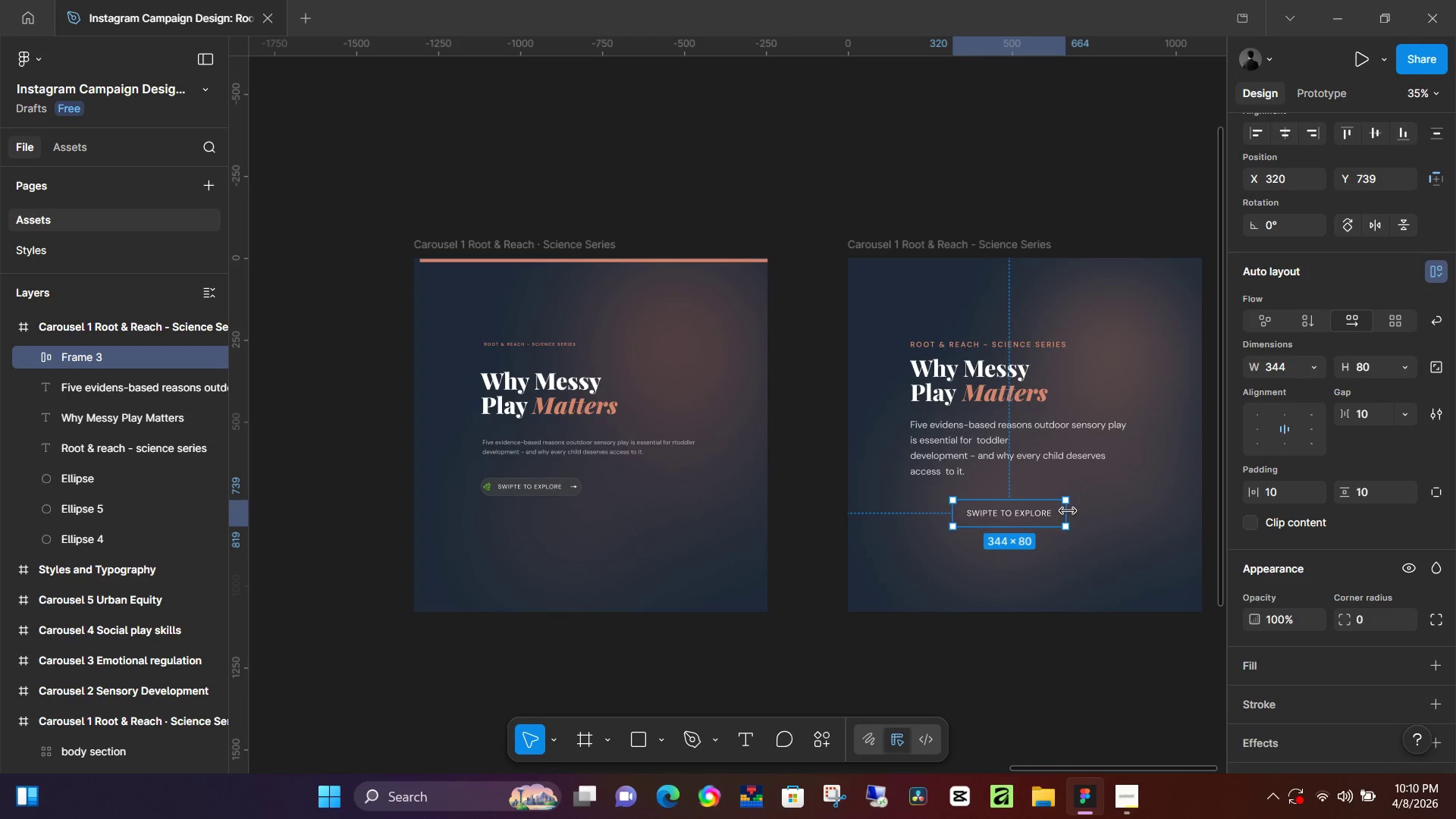 
left_click_drag(start_coordinate=[1068, 511], to_coordinate=[1082, 511])
 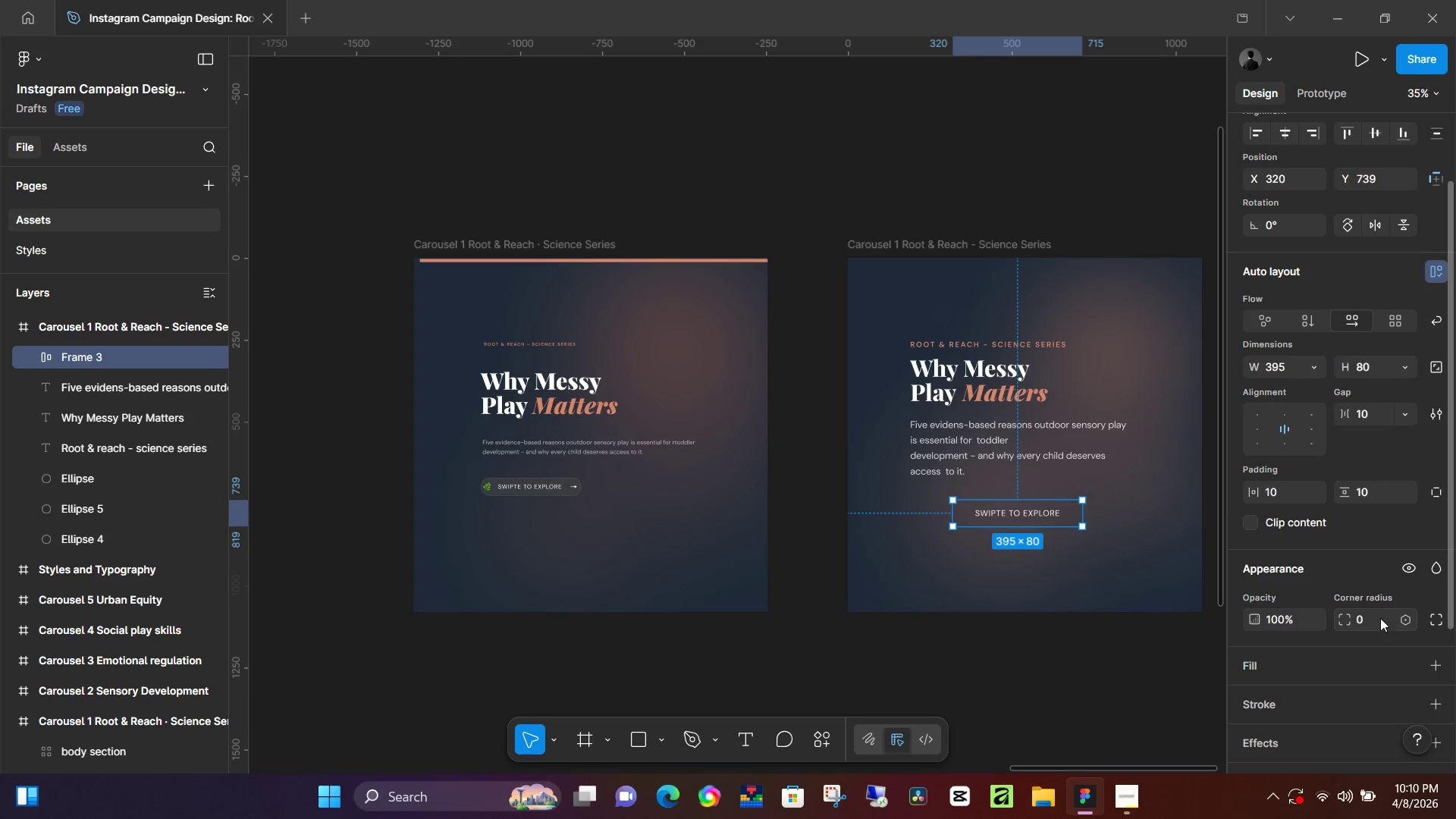 
left_click([1375, 618])
 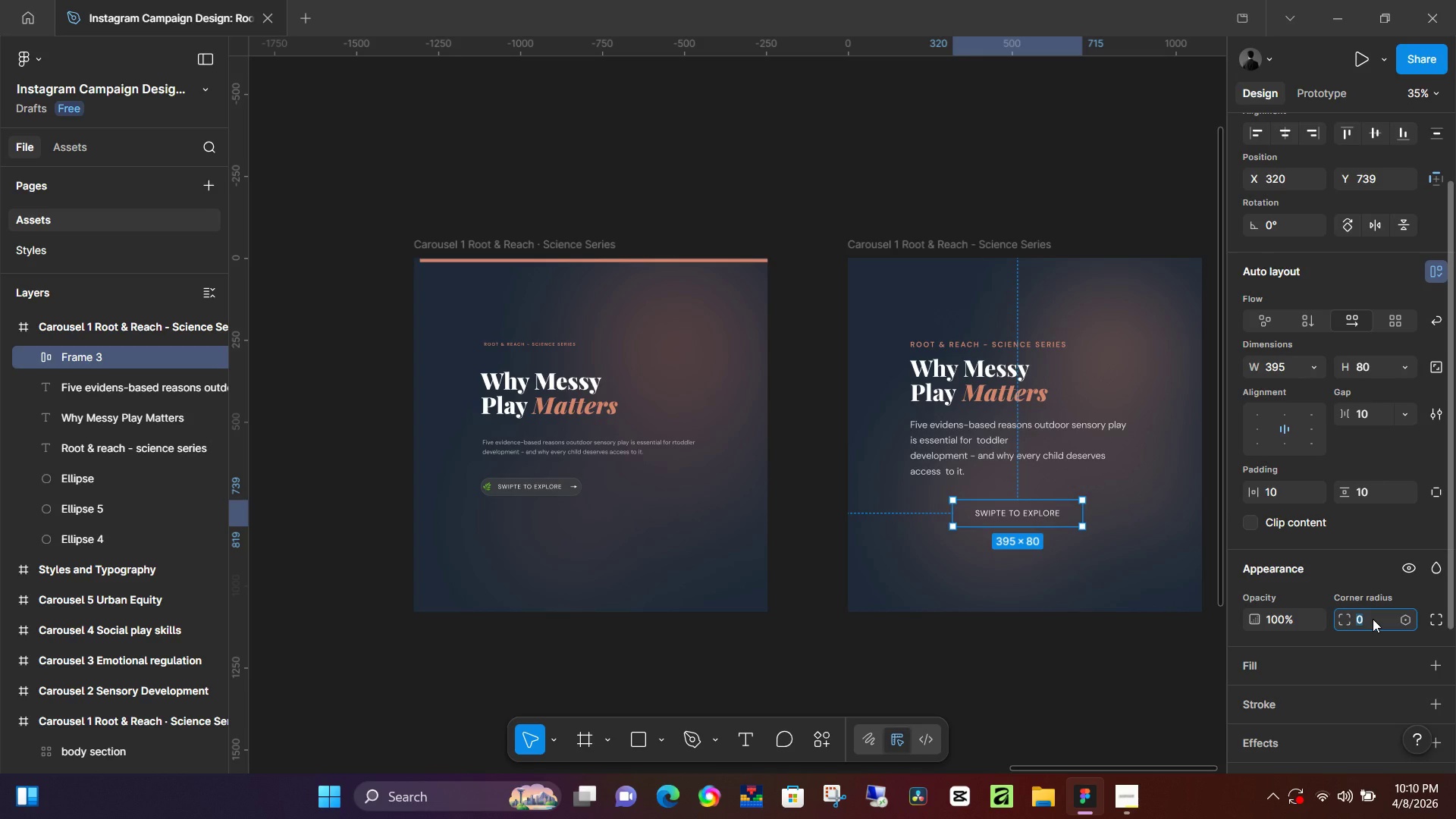 
key(Numpad5)
 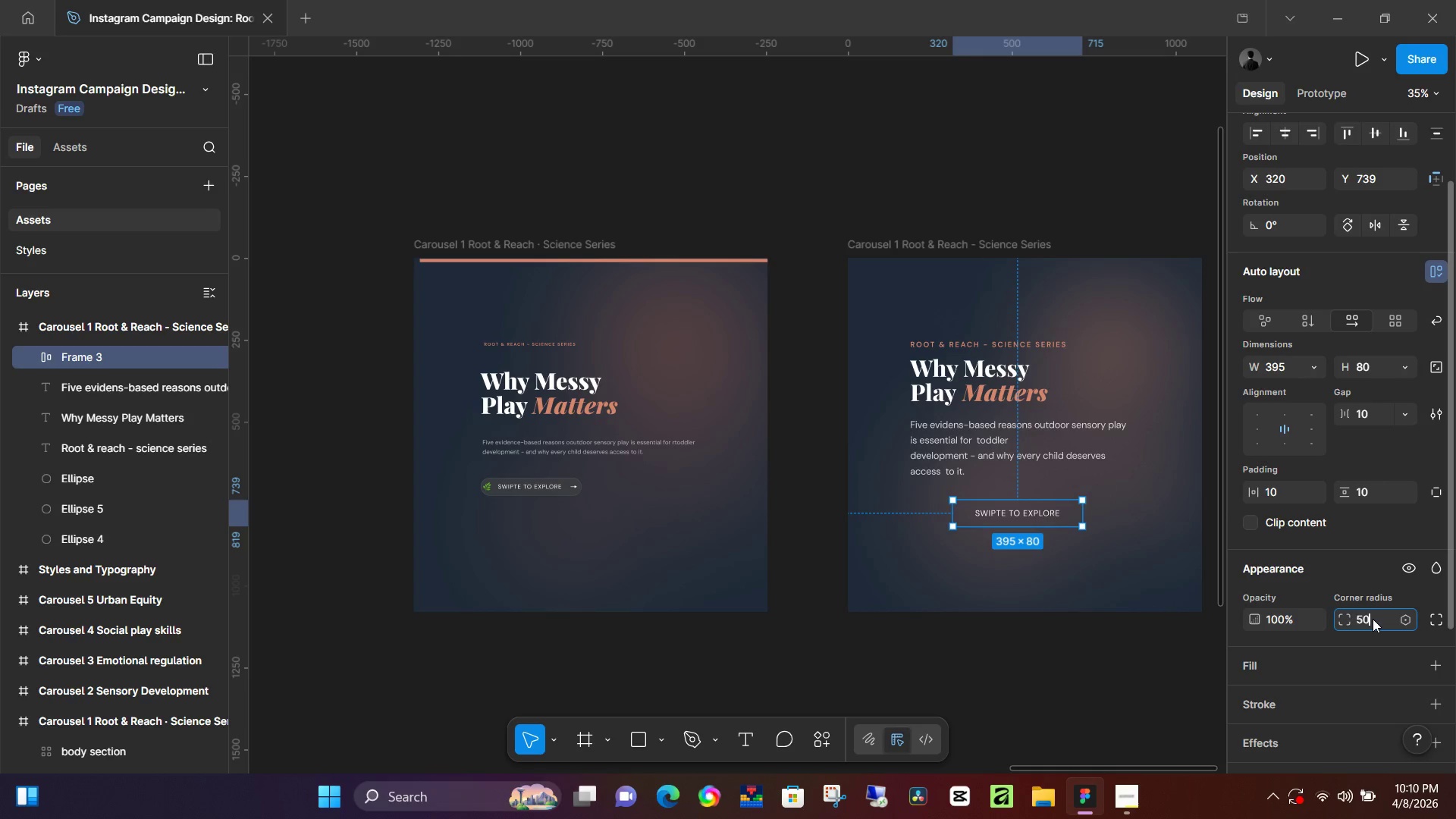 
key(Numpad0)
 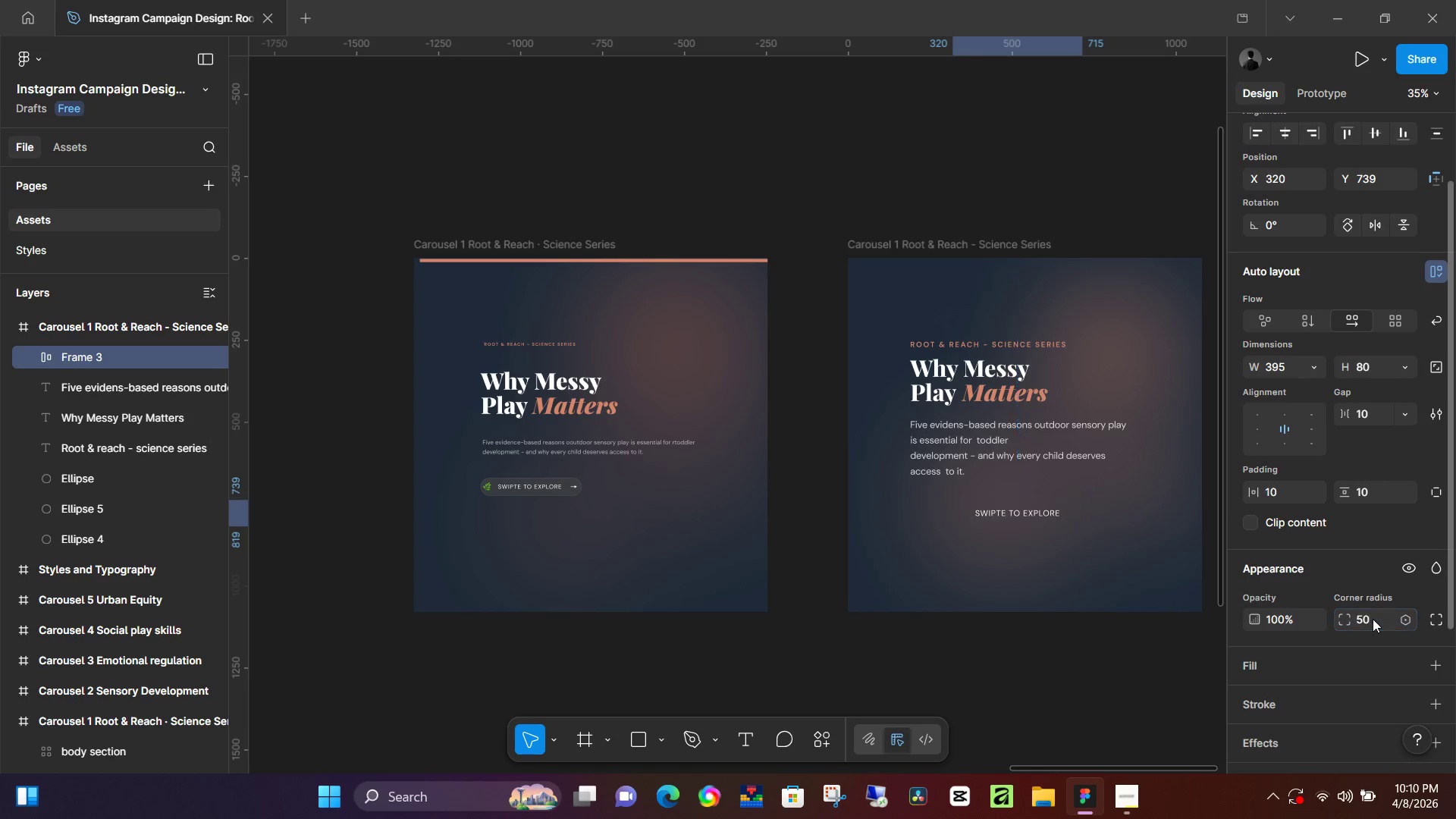 
key(NumpadEnter)
 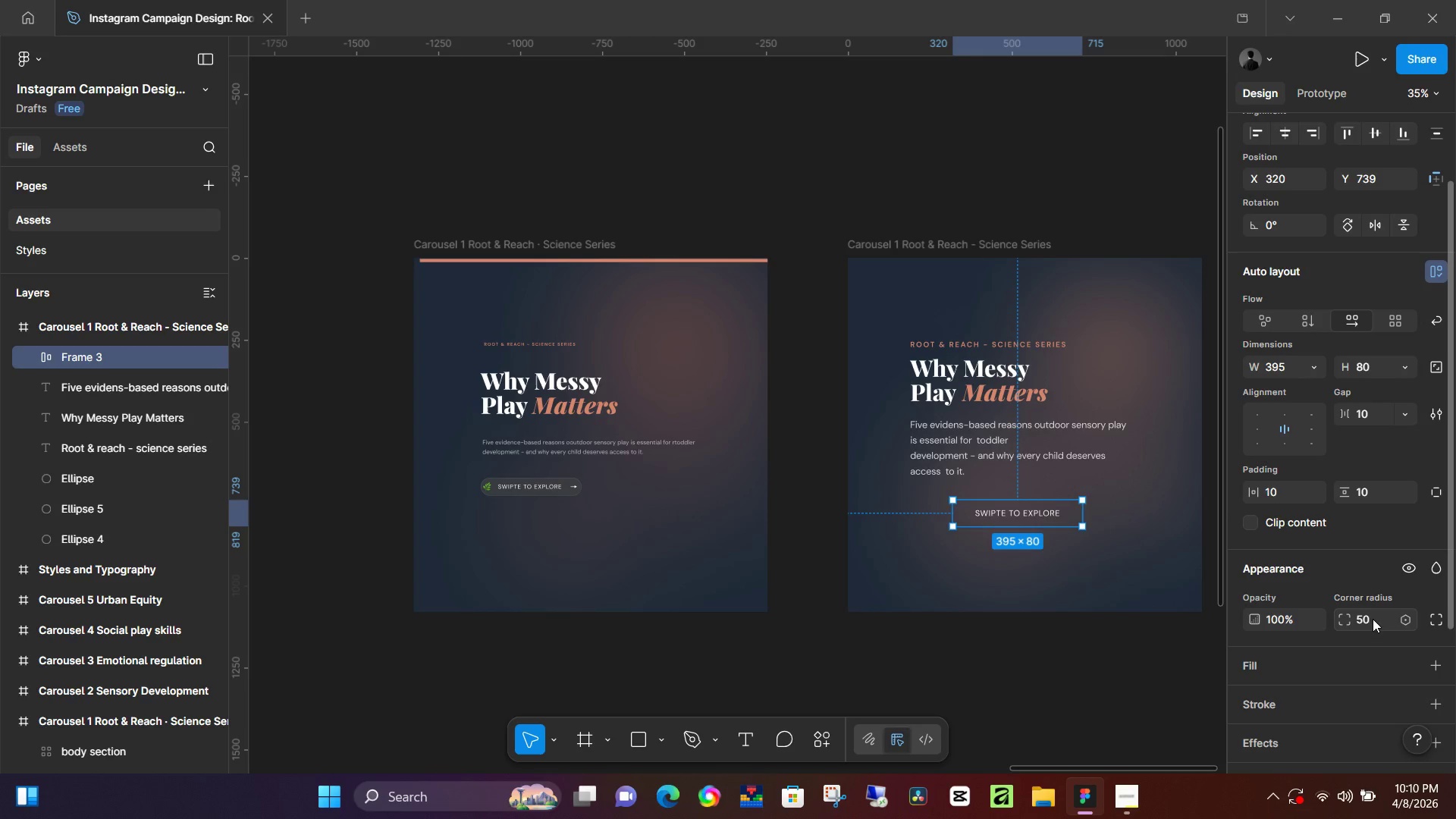 
left_click([1031, 698])
 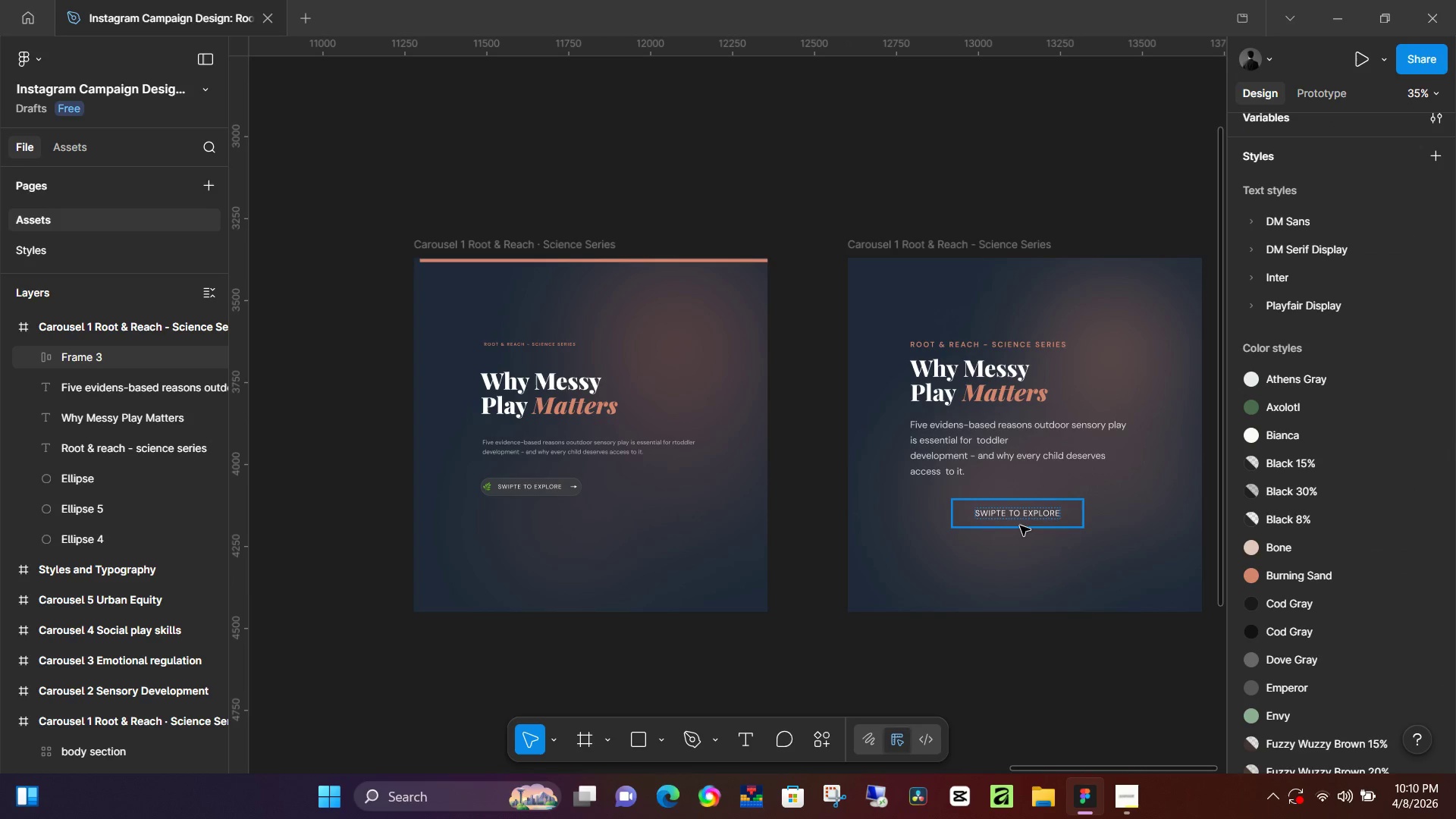 
left_click([1028, 519])
 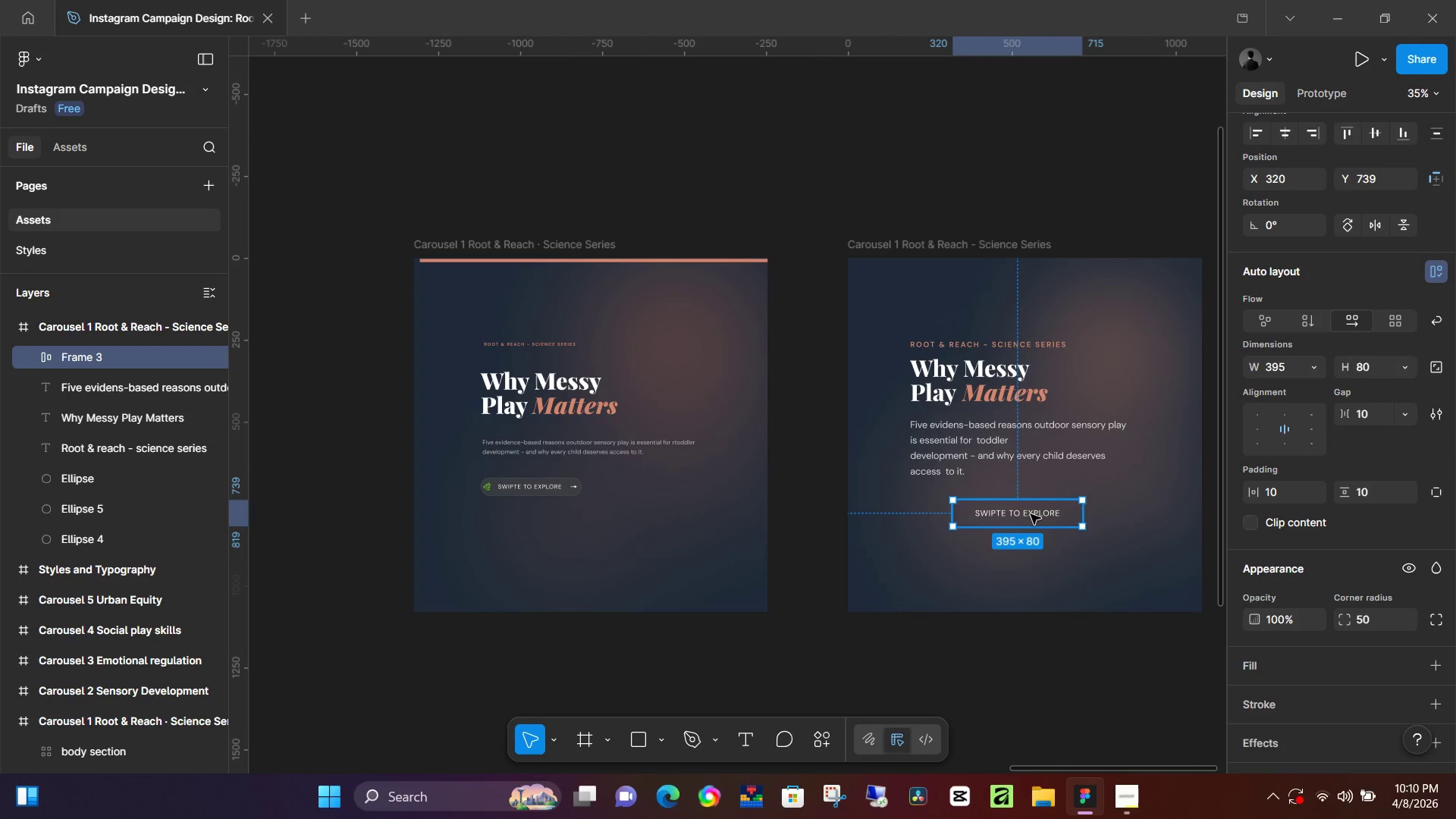 
left_click_drag(start_coordinate=[1031, 514], to_coordinate=[987, 516])
 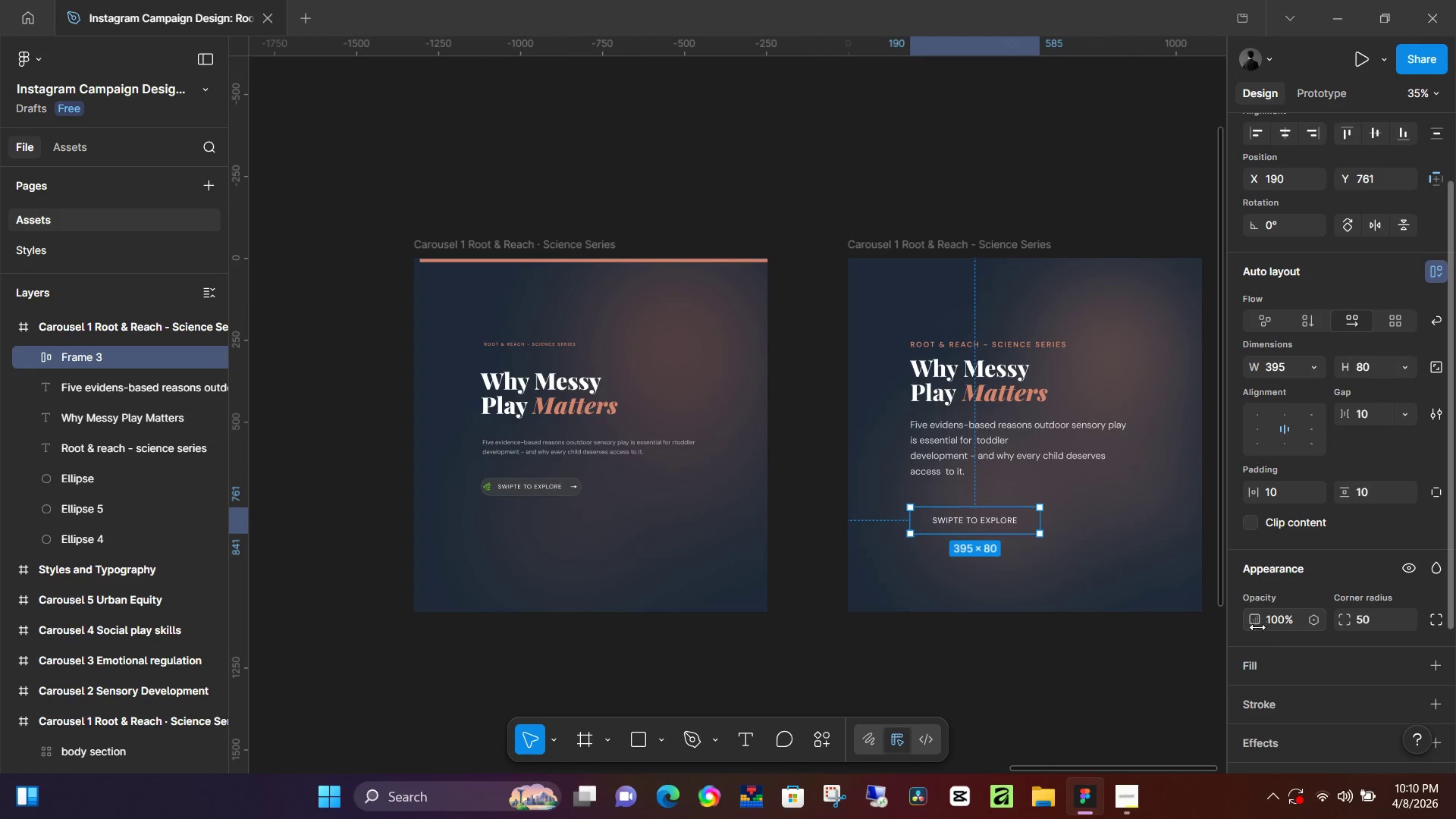 
scroll: coordinate [1284, 670], scroll_direction: down, amount: 1.0
 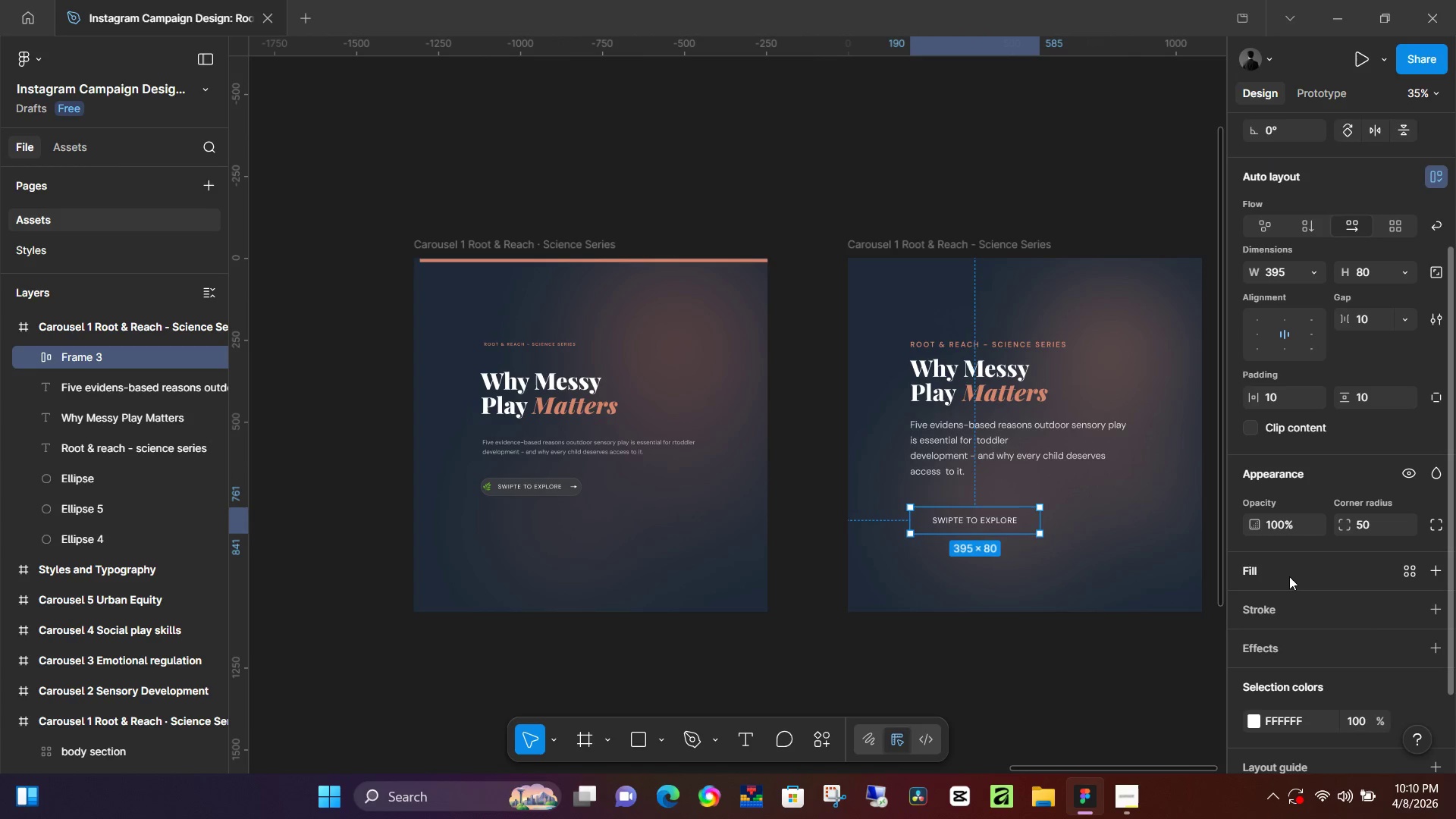 
left_click([1292, 562])
 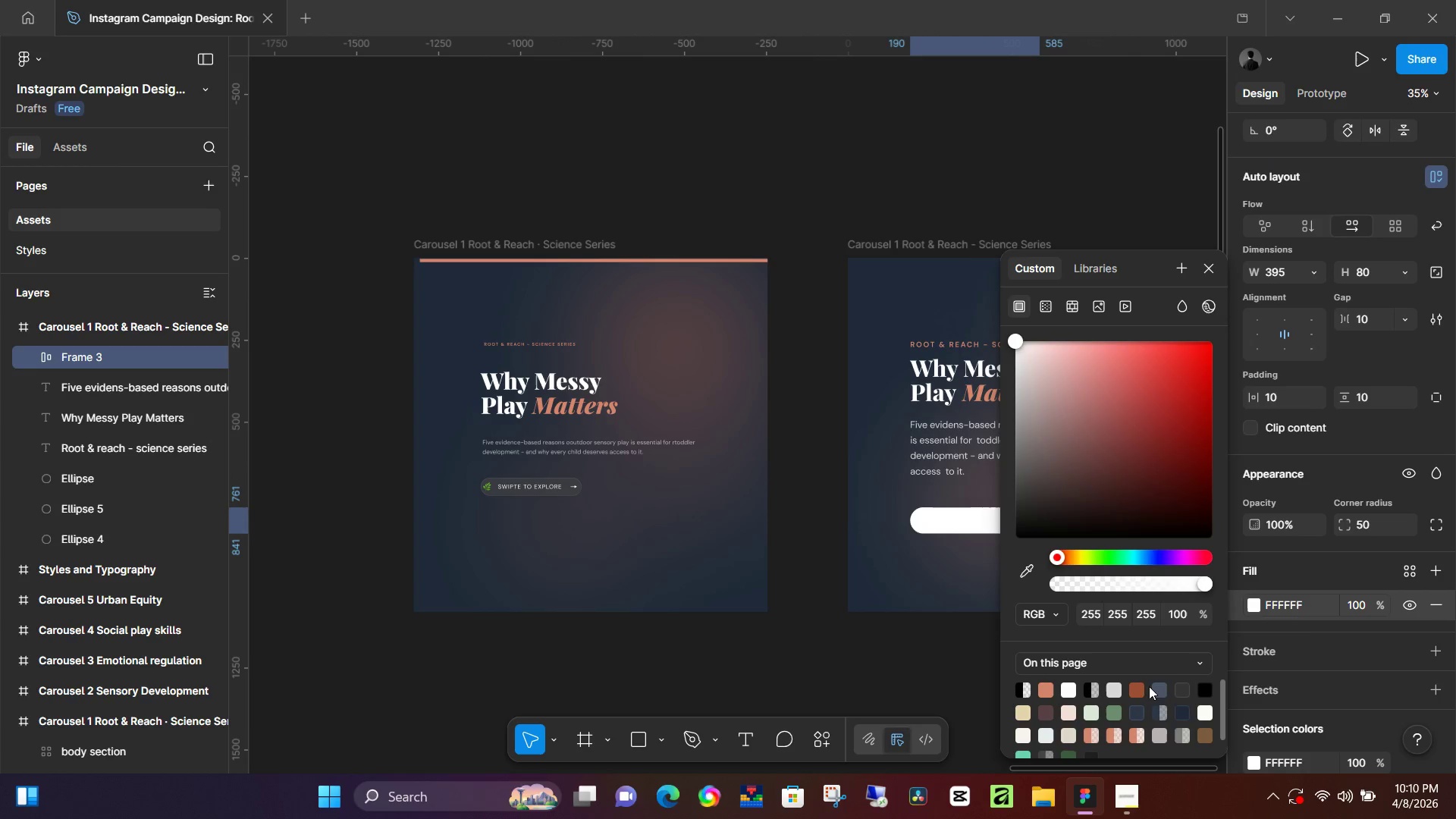 
left_click([1162, 683])
 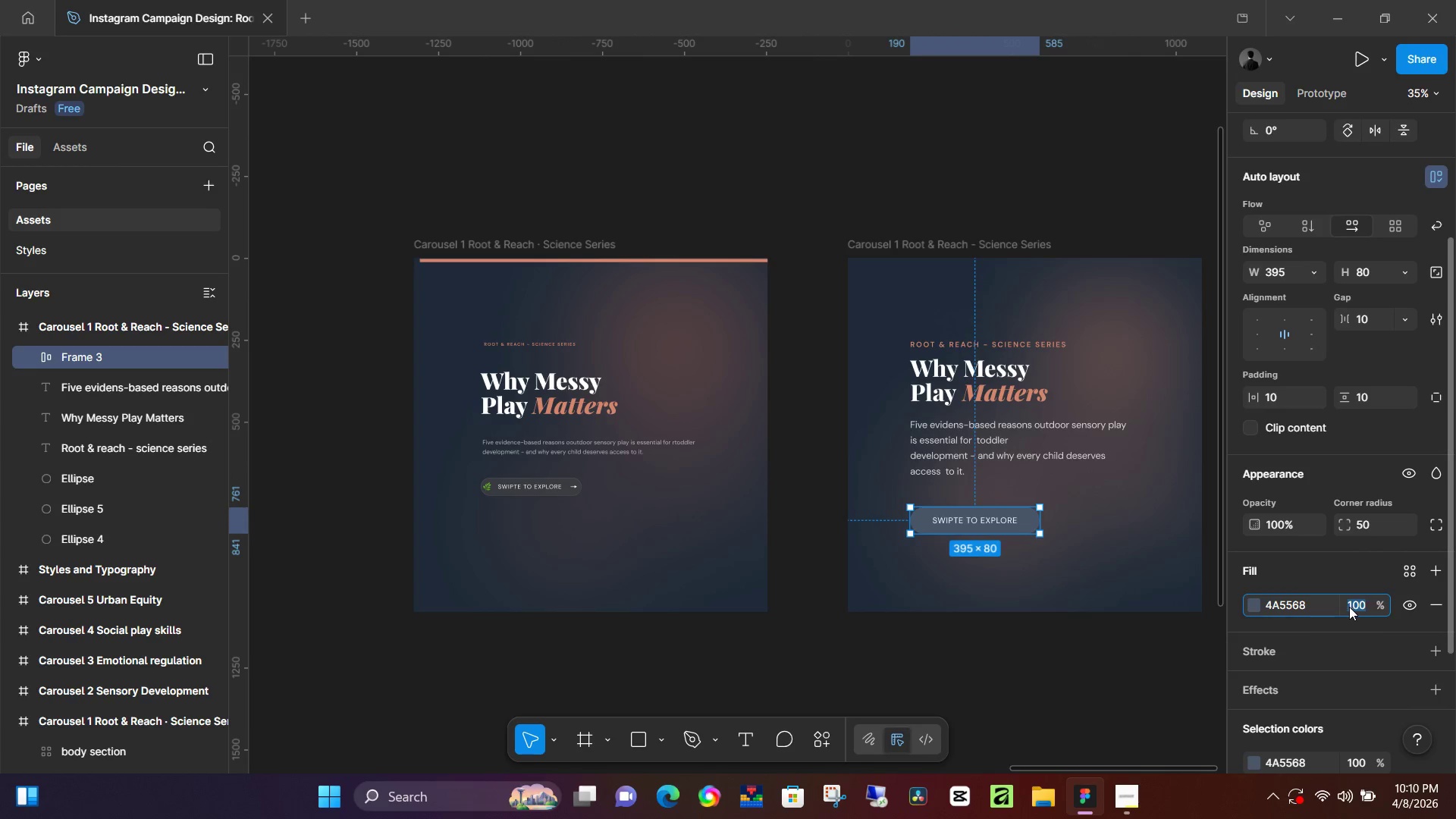 
key(Numpad5)
 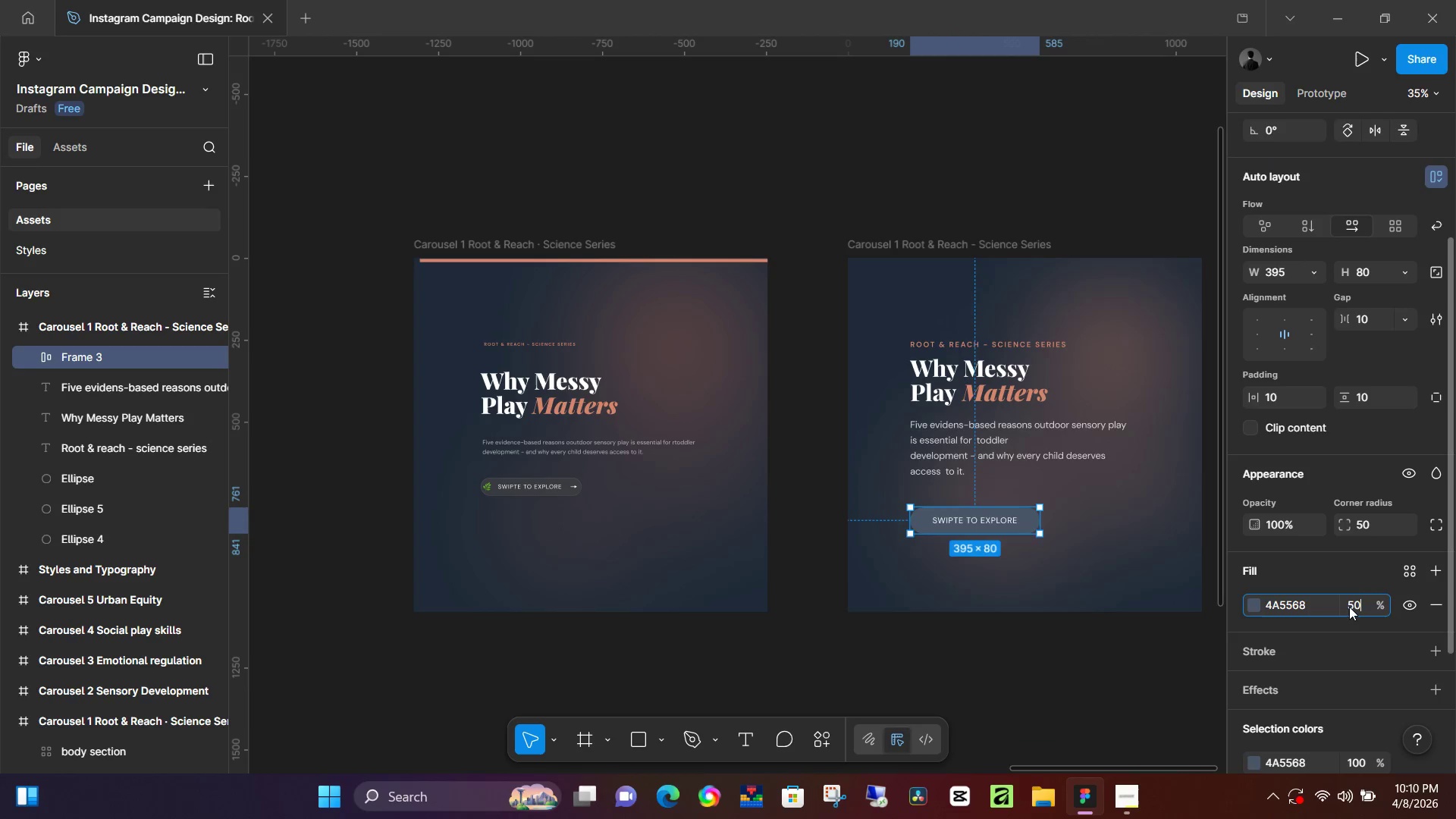 
key(Numpad0)
 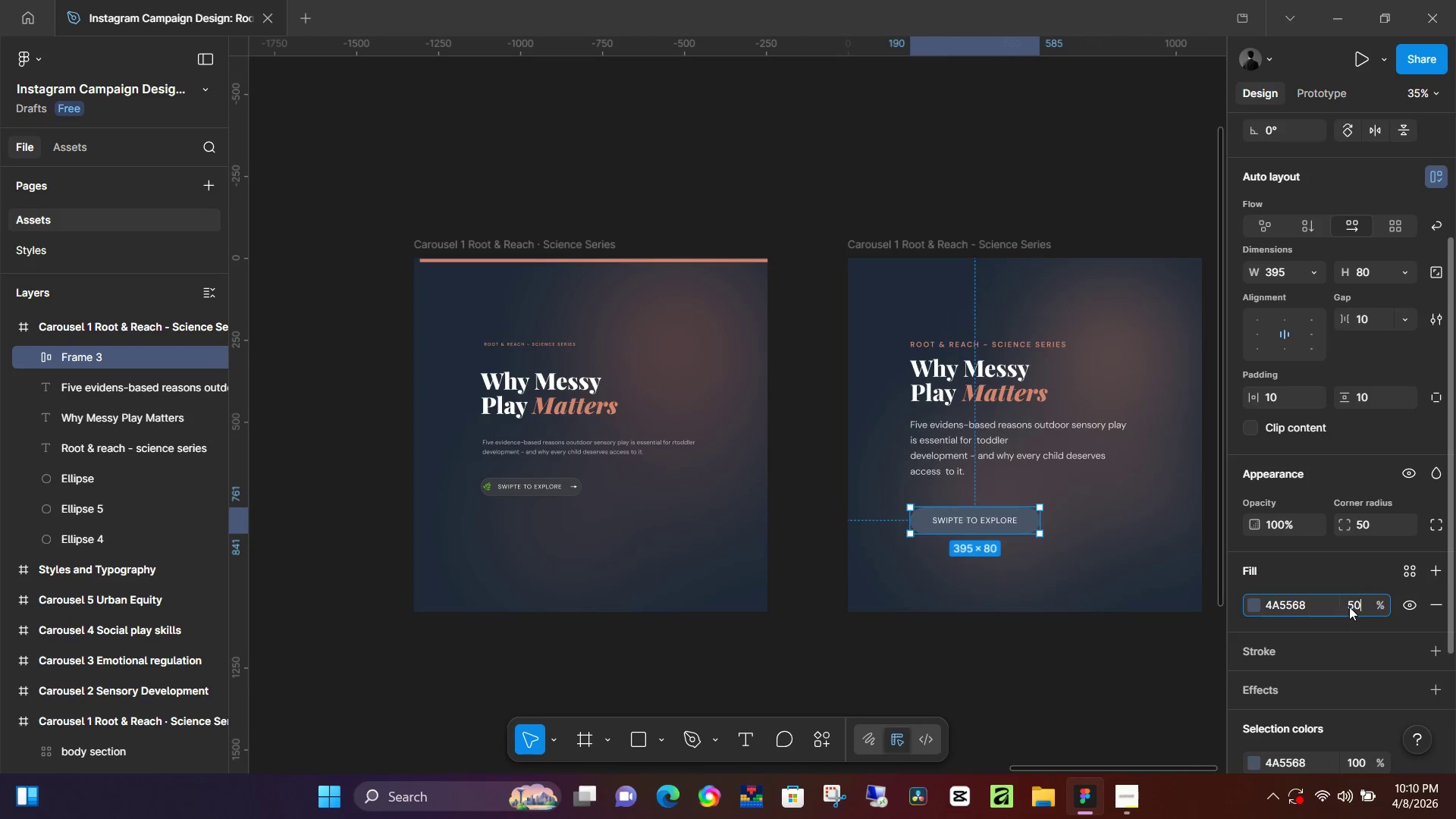 
key(NumpadEnter)
 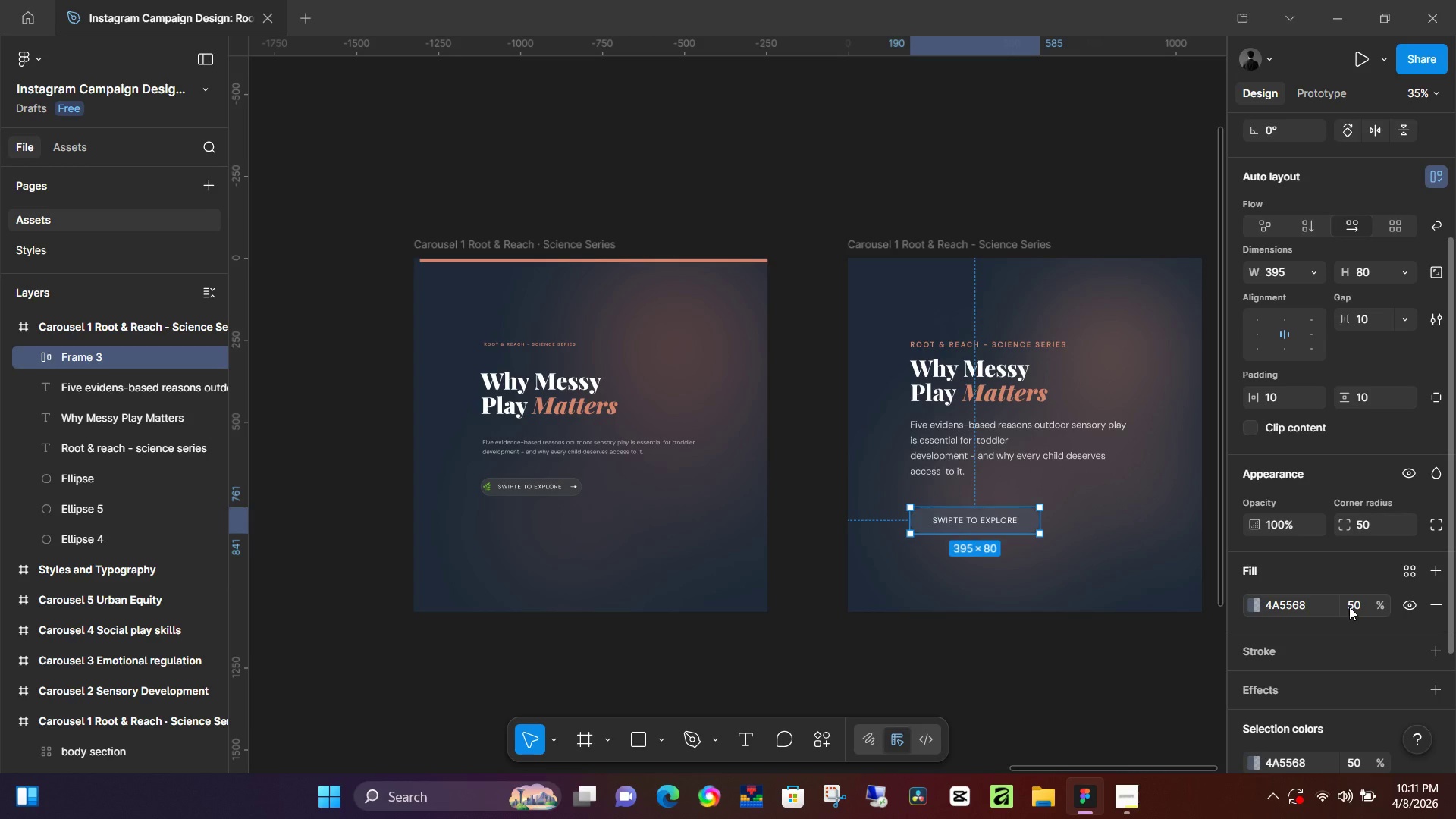 
wait(23.44)
 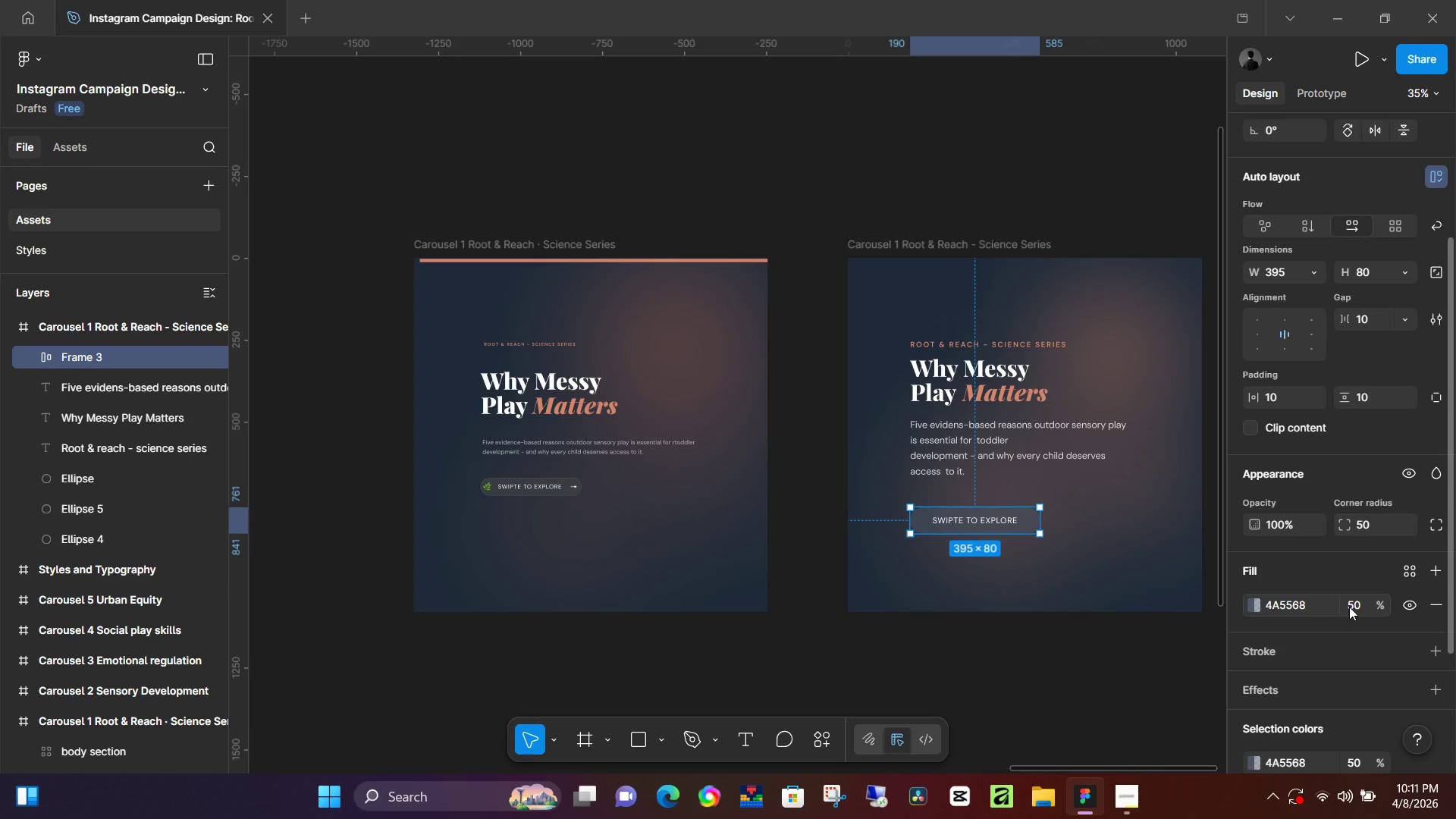 
scroll: coordinate [1301, 712], scroll_direction: down, amount: 2.0
 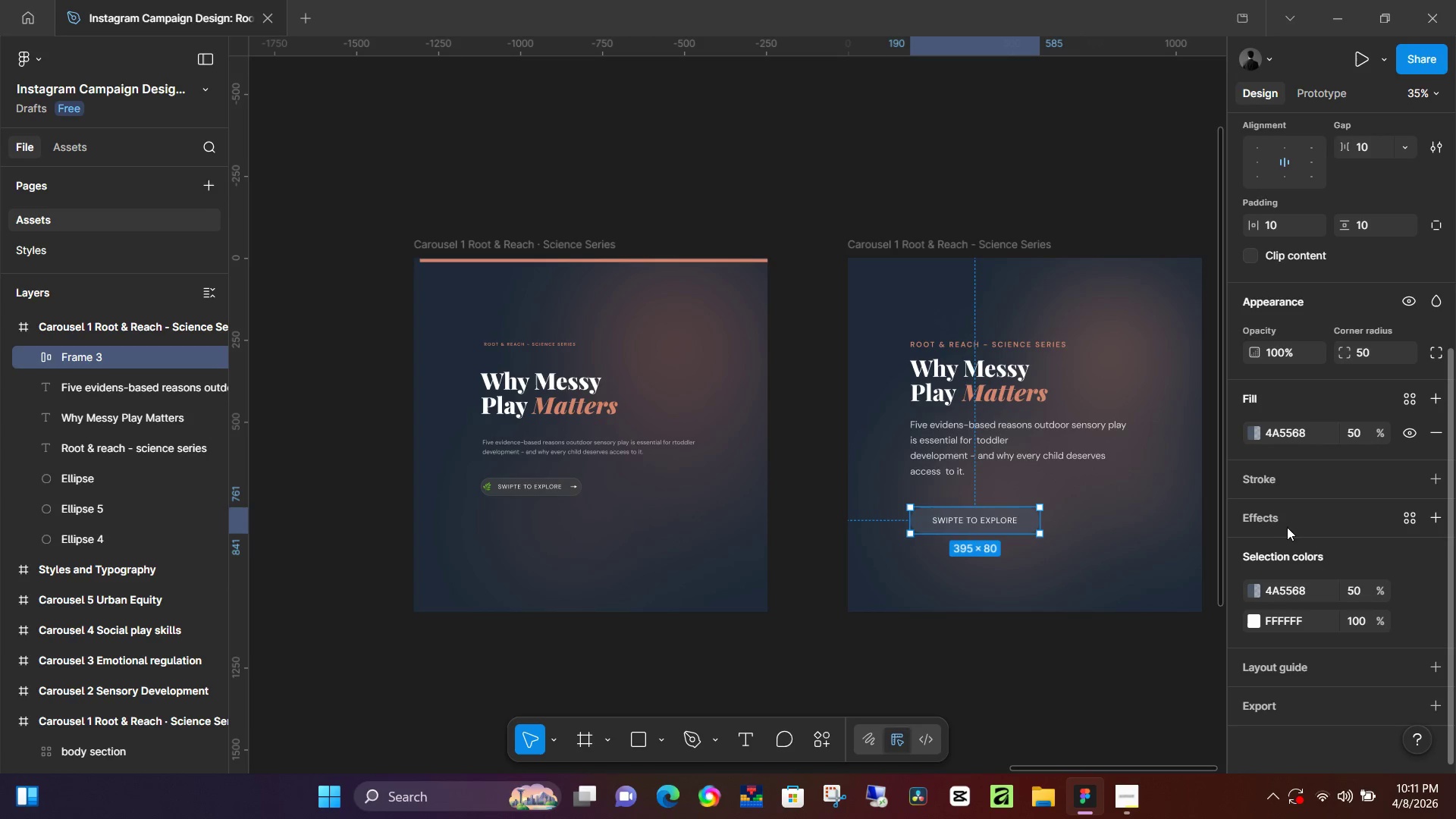 
double_click([1291, 523])
 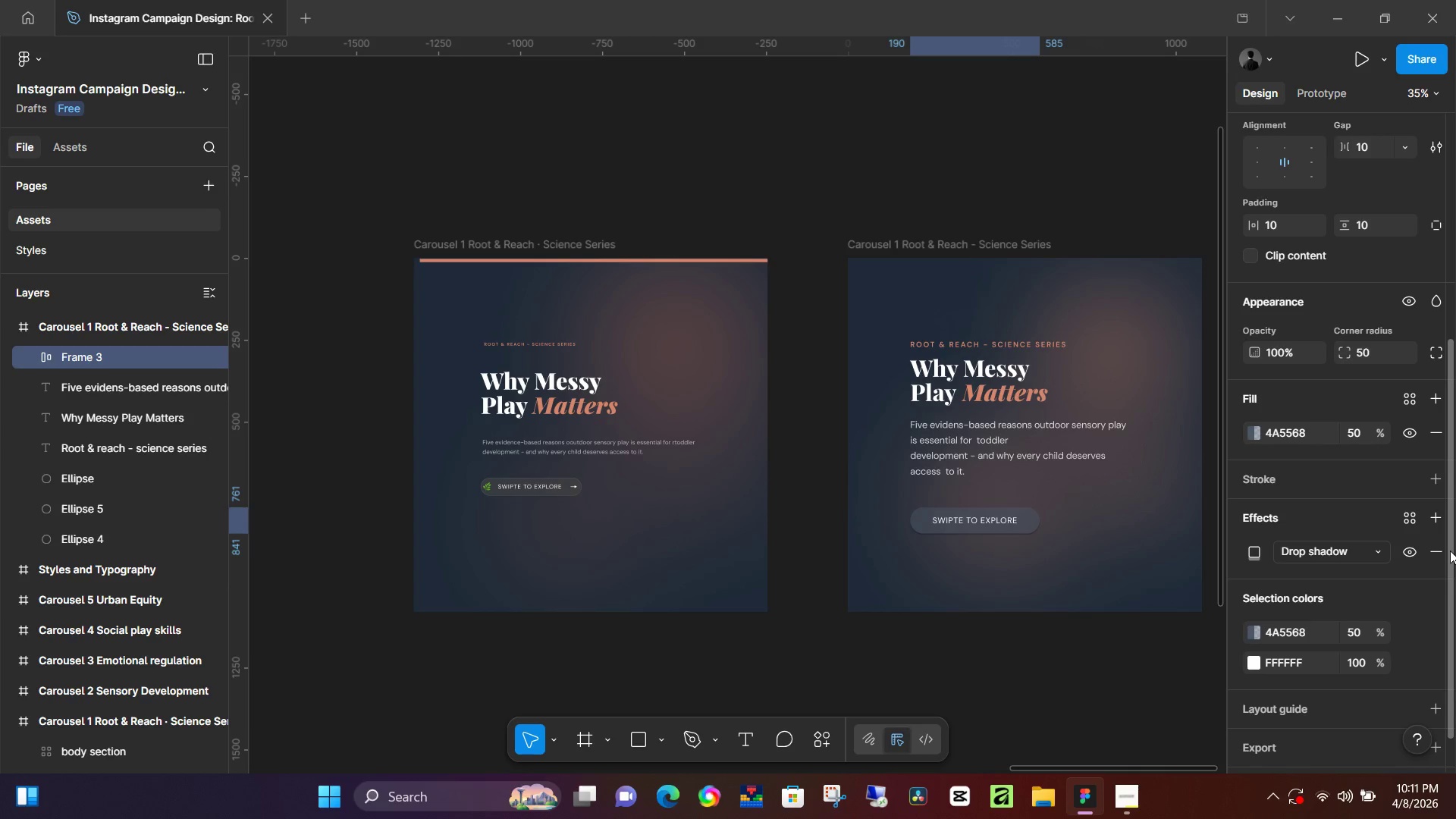 
left_click([1435, 551])
 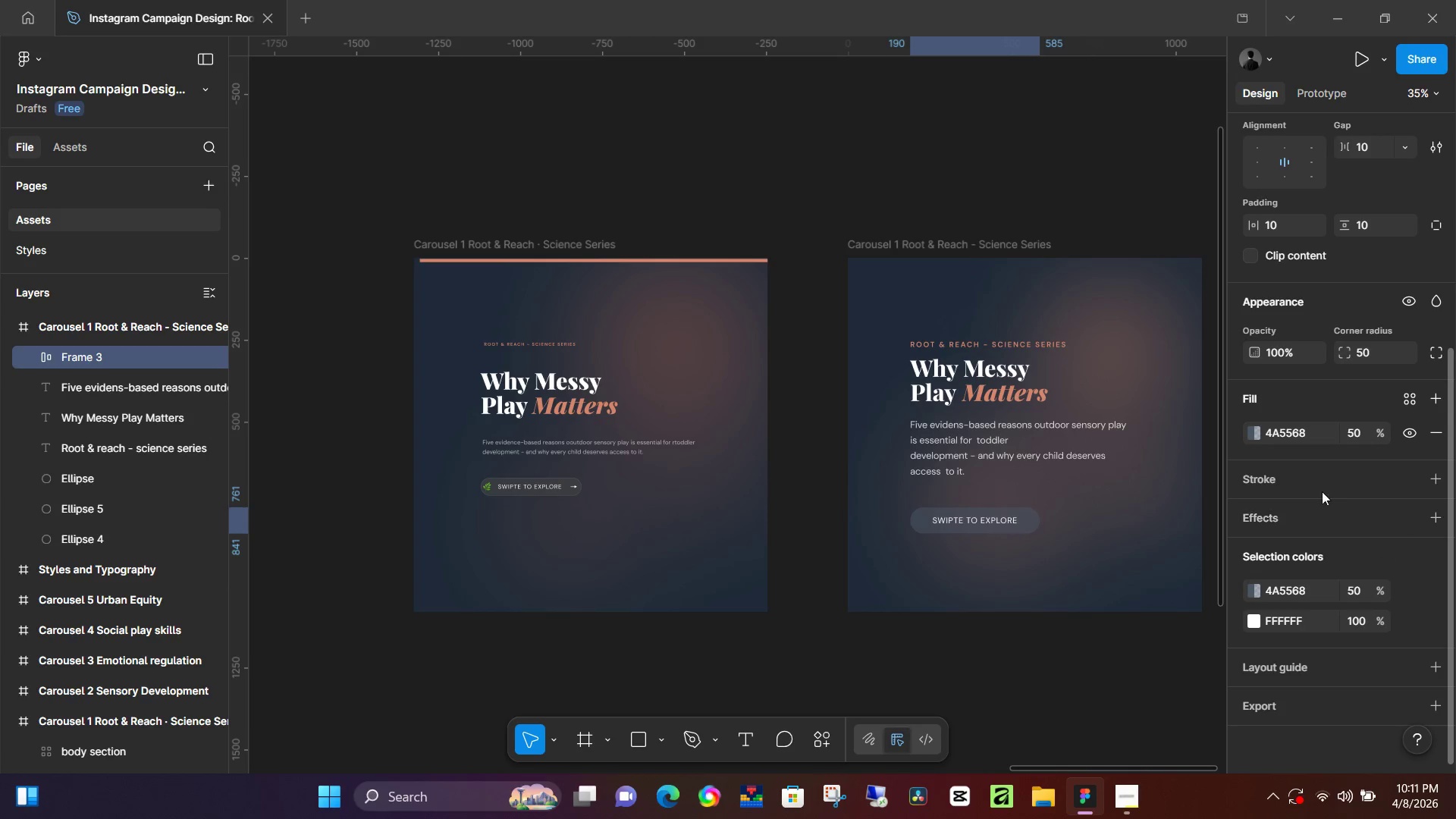 
left_click([1319, 485])
 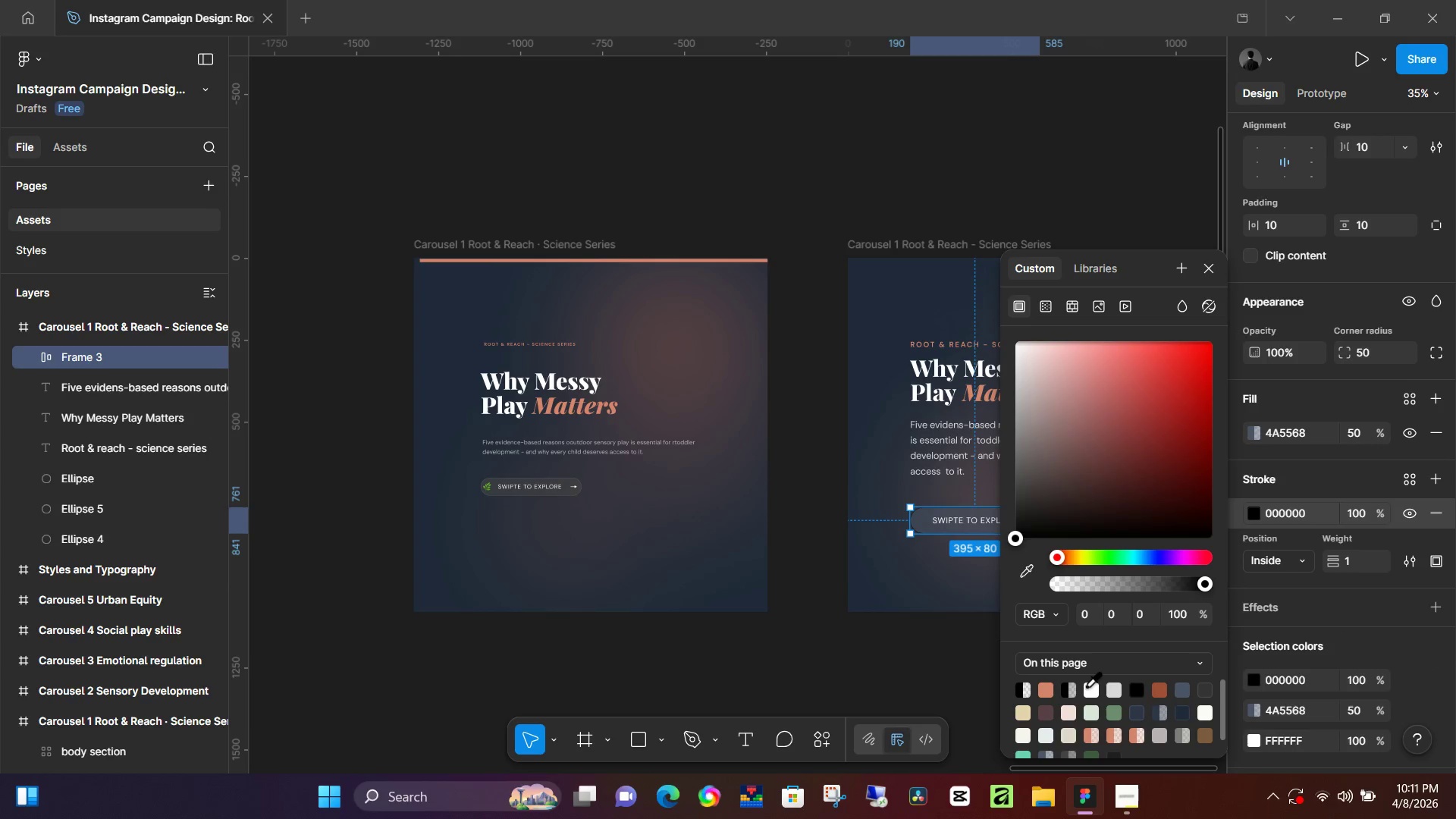 
left_click([1114, 689])
 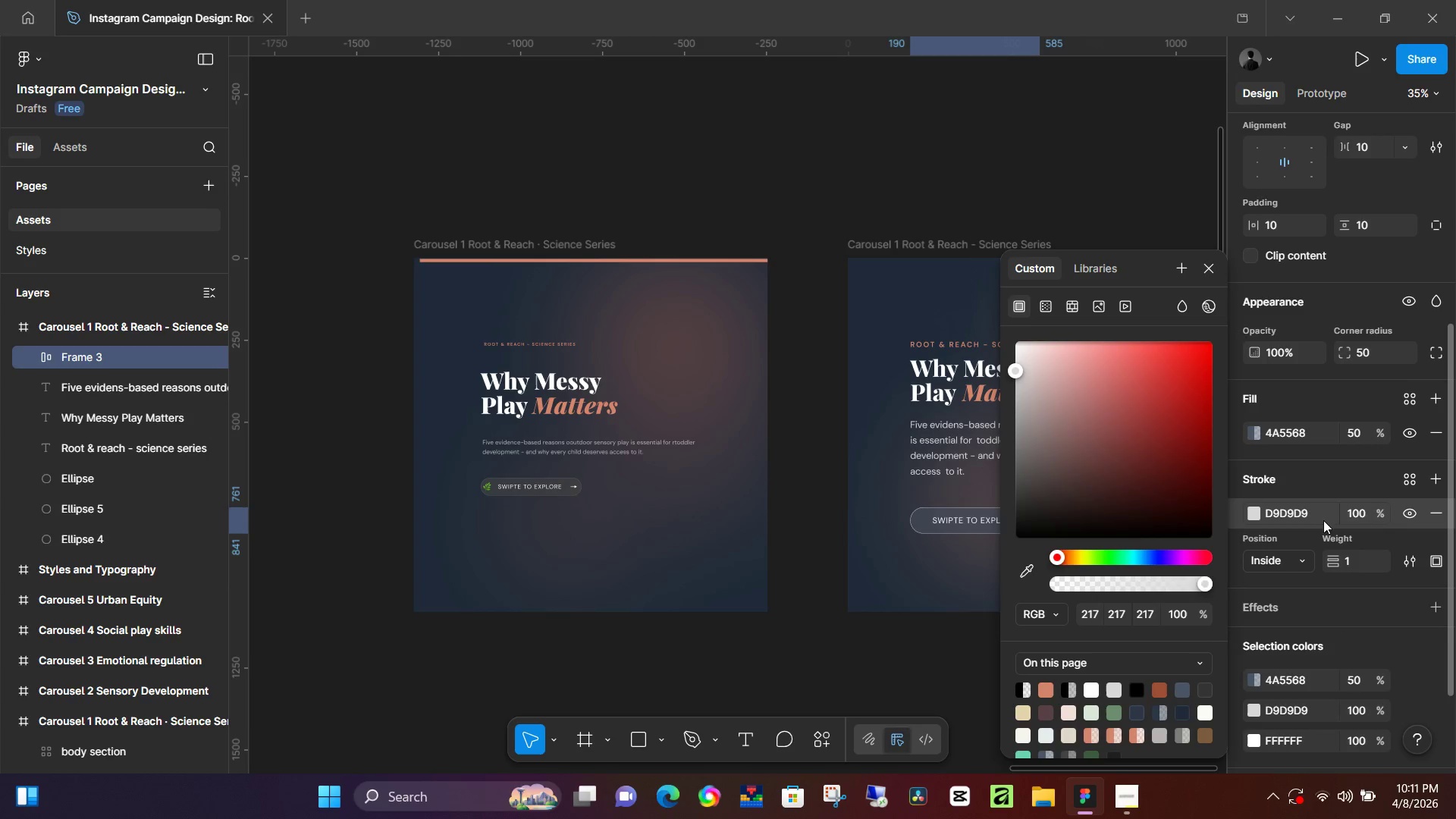 
left_click([1360, 514])
 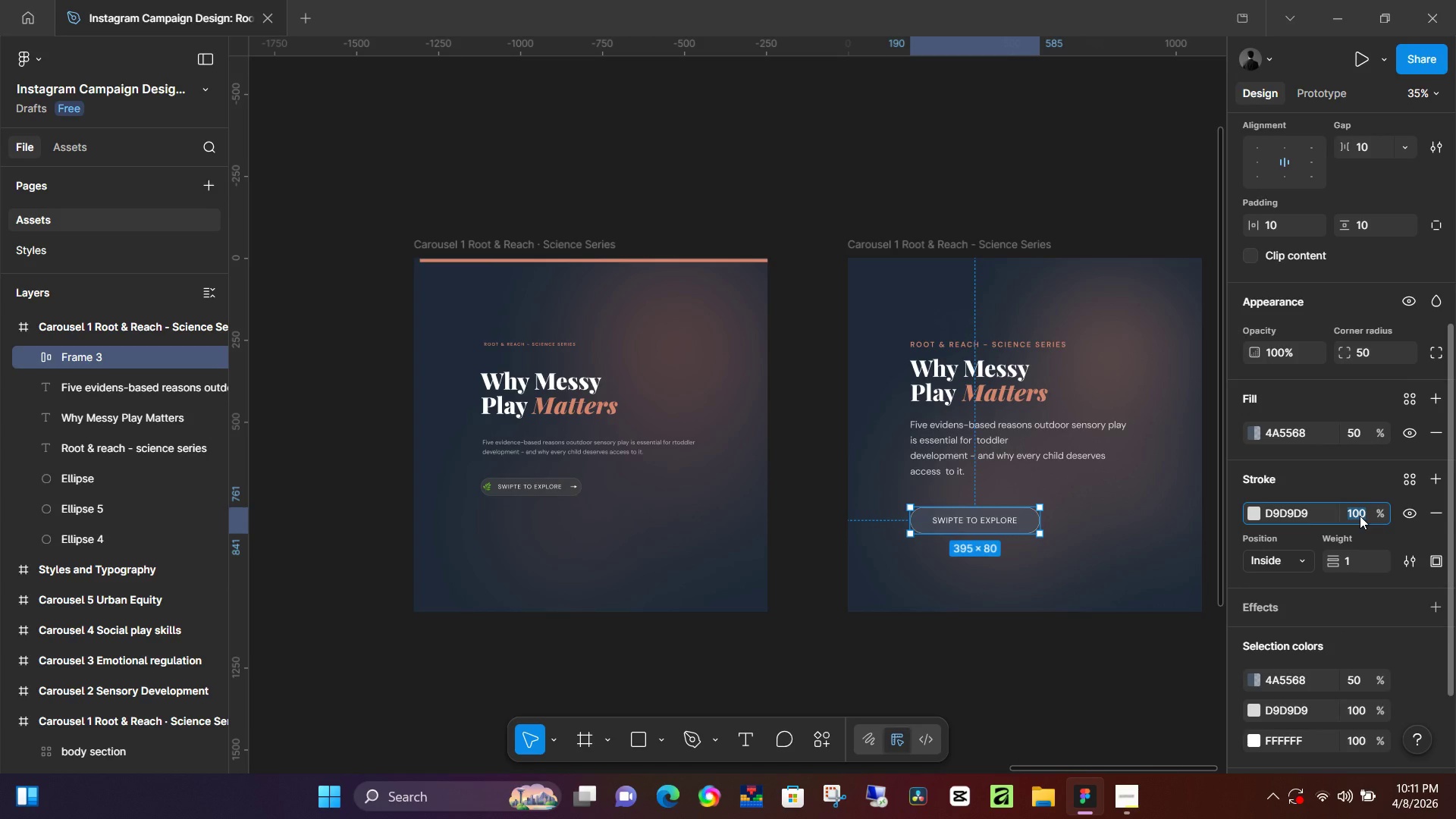 
key(Numpad5)
 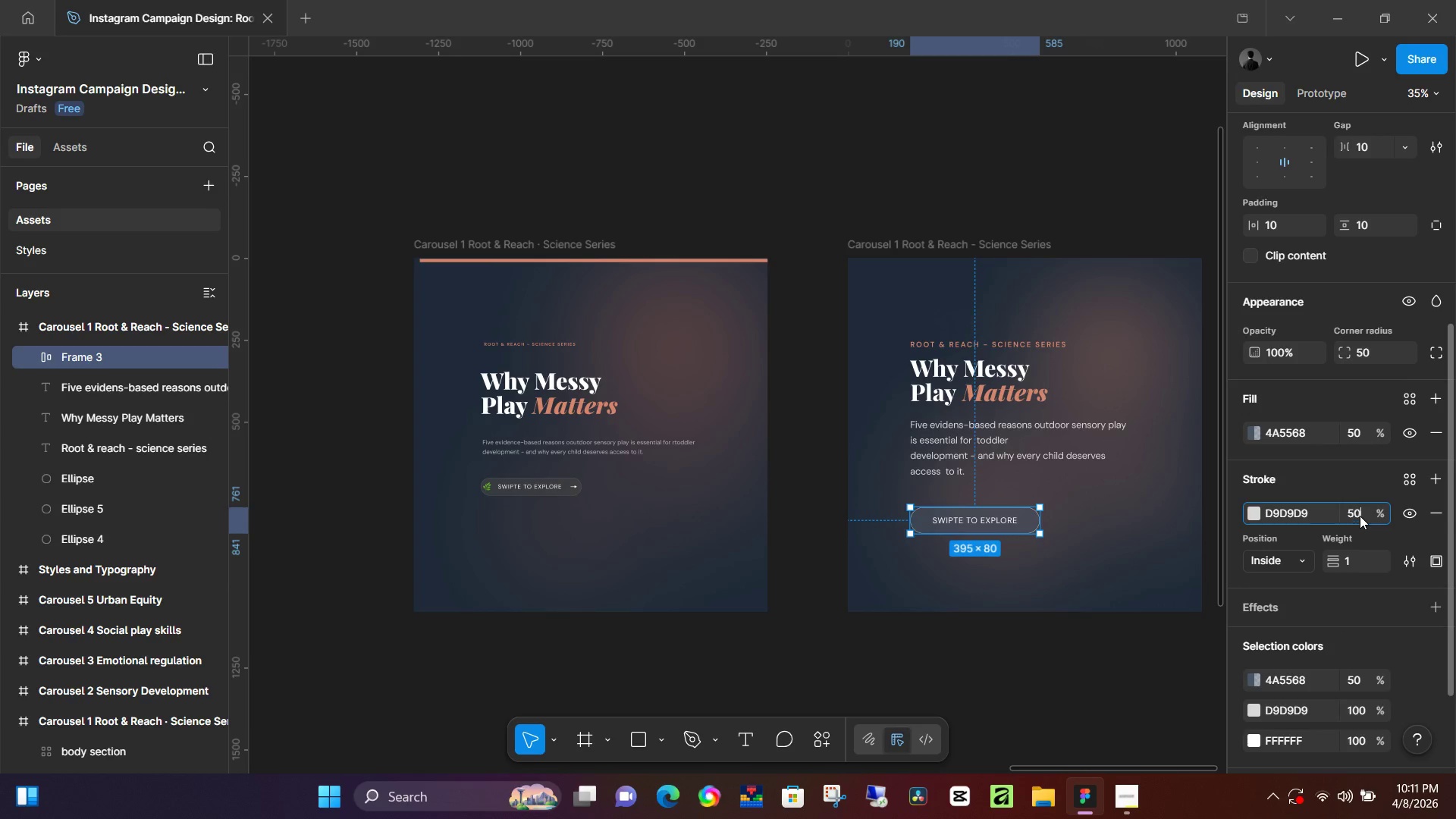 
key(Numpad0)
 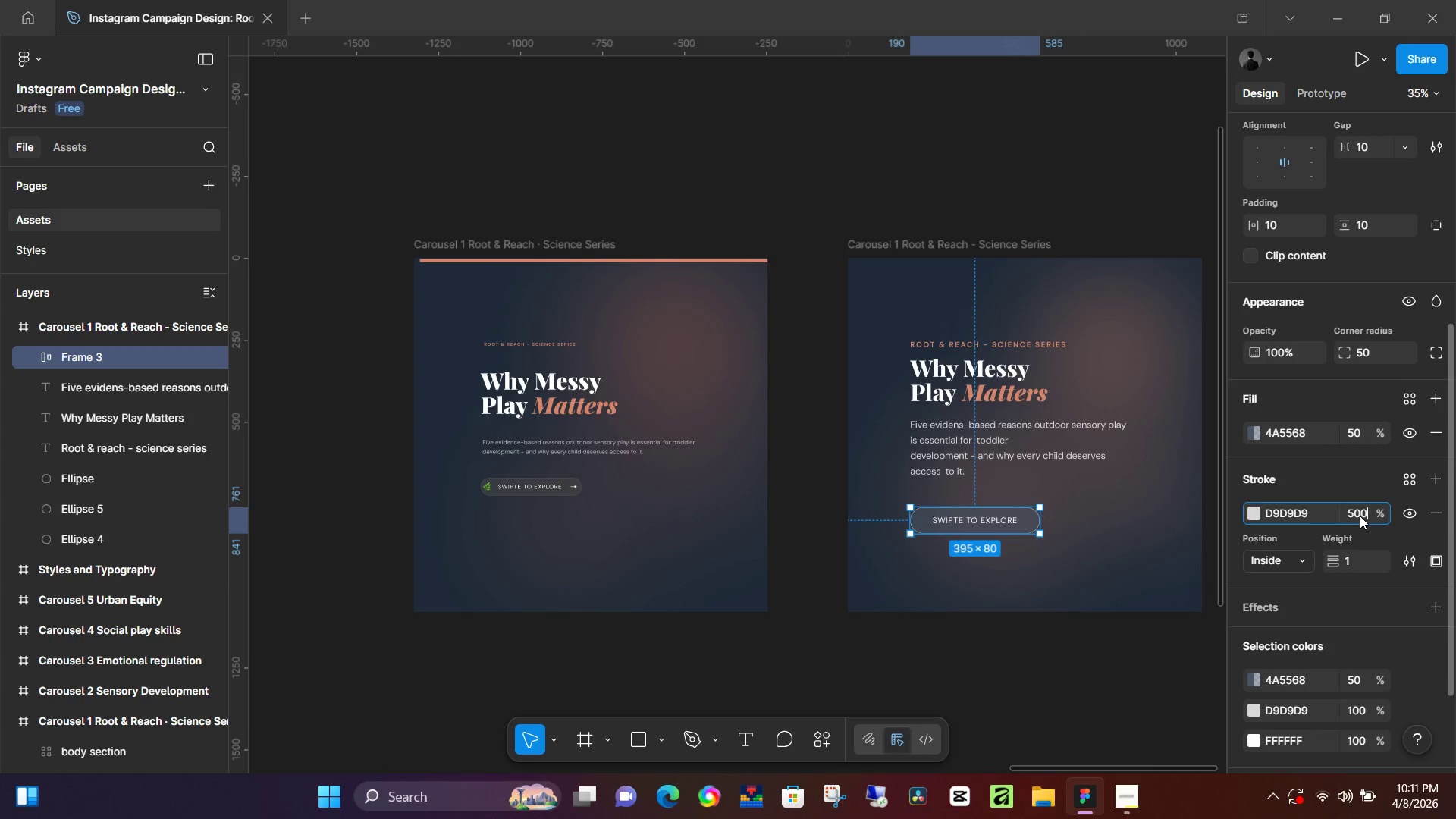 
key(Numpad0)
 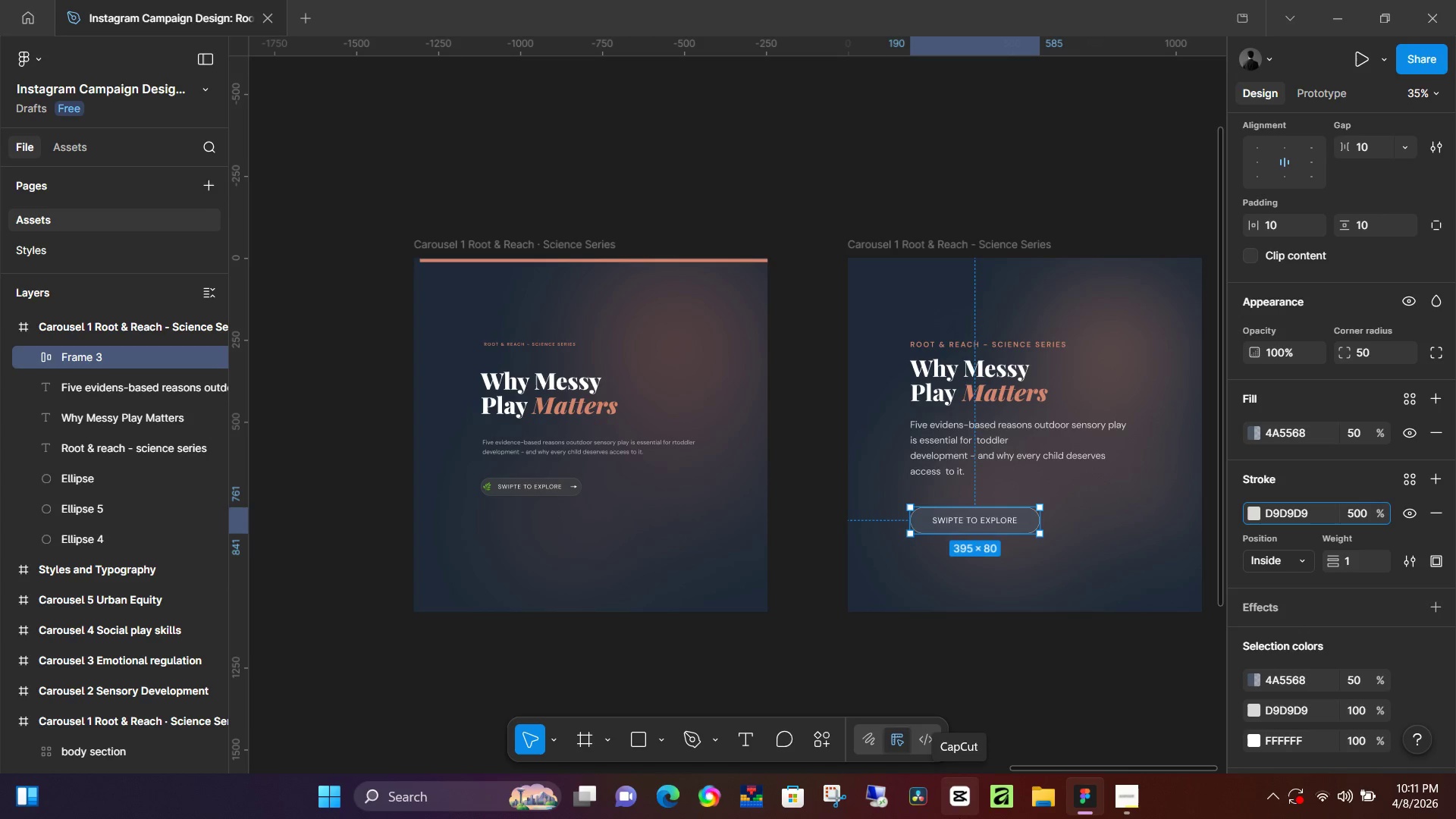 
key(Backspace)
 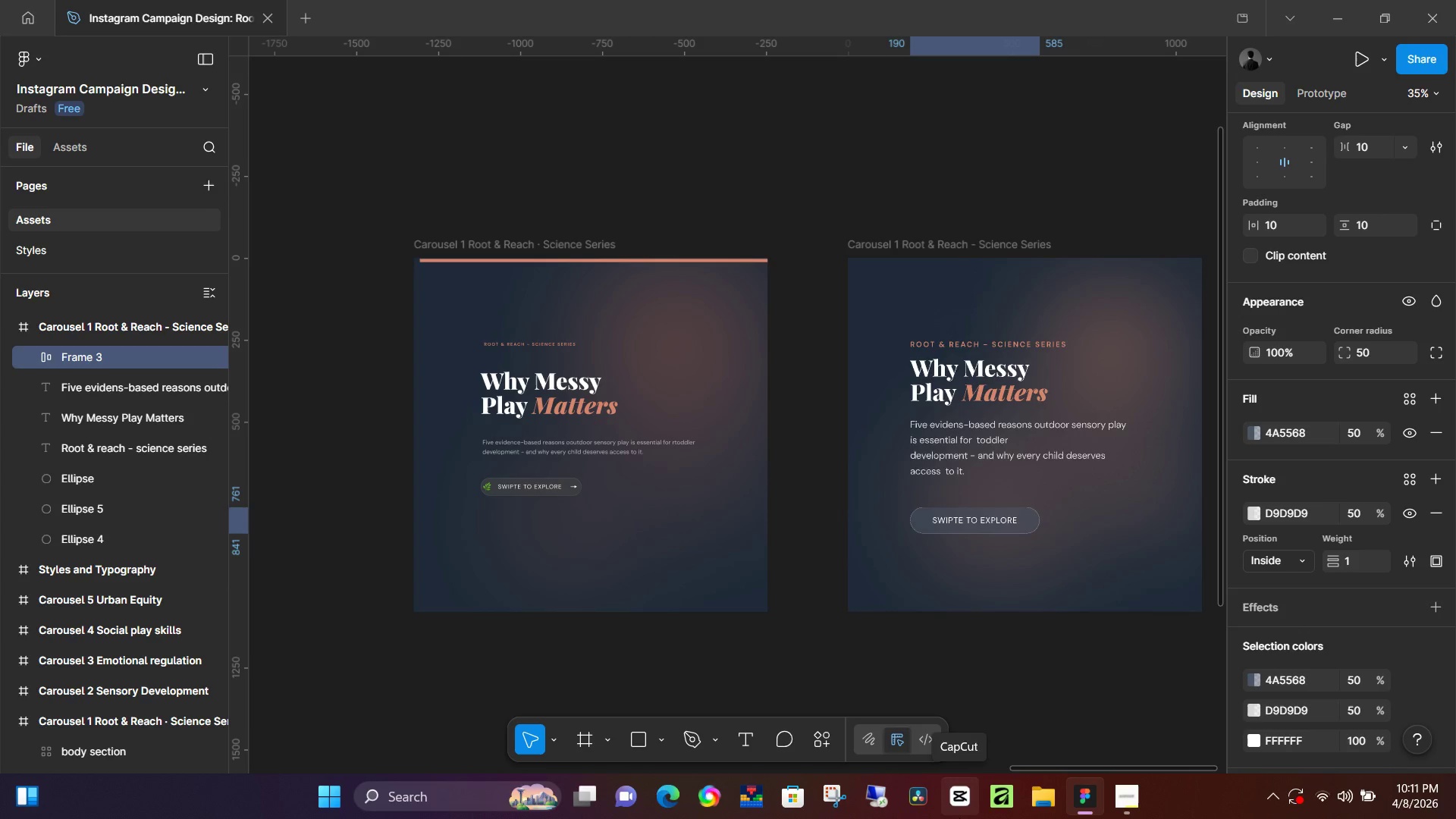 
key(Enter)
 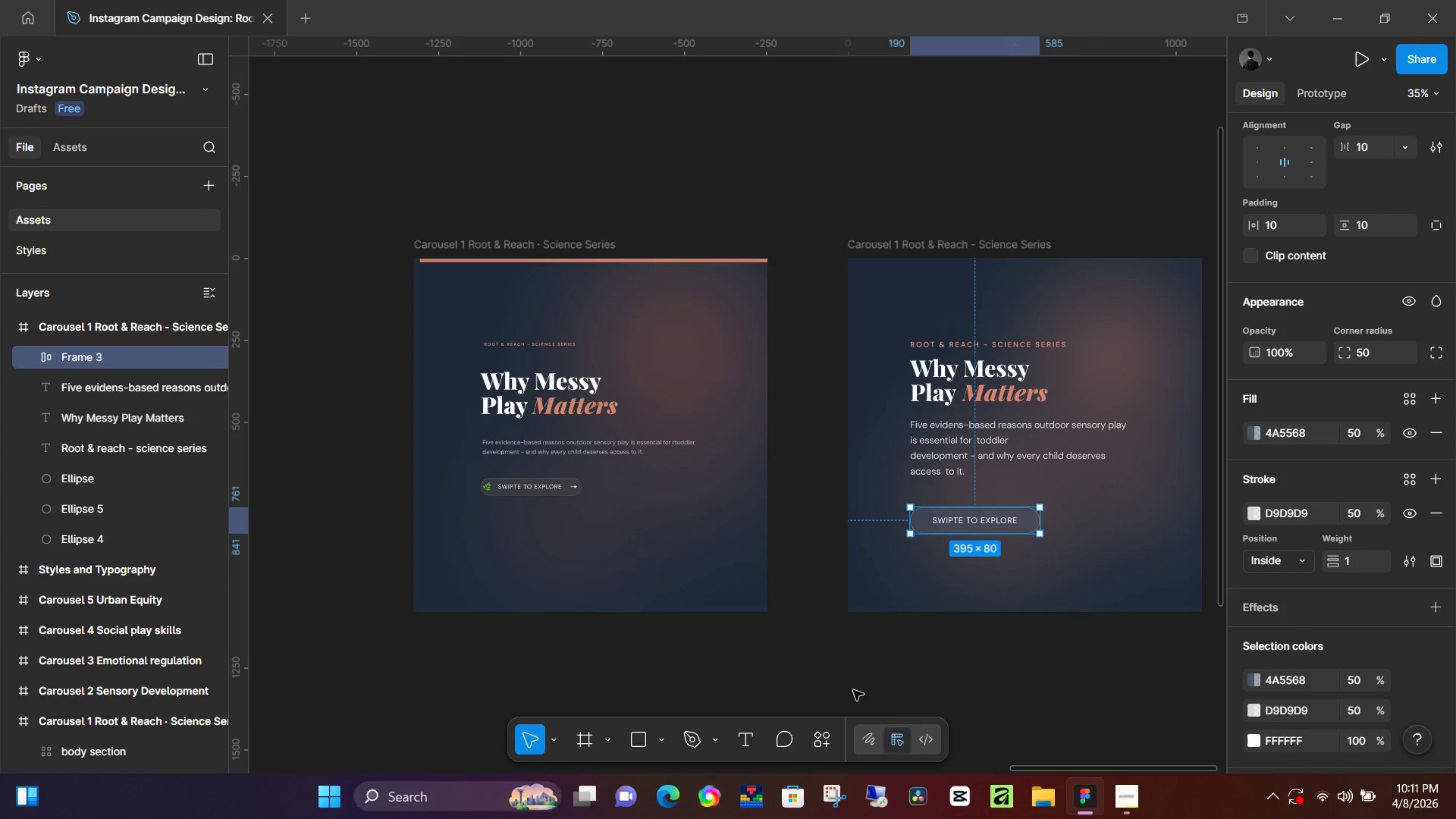 
left_click([1023, 694])
 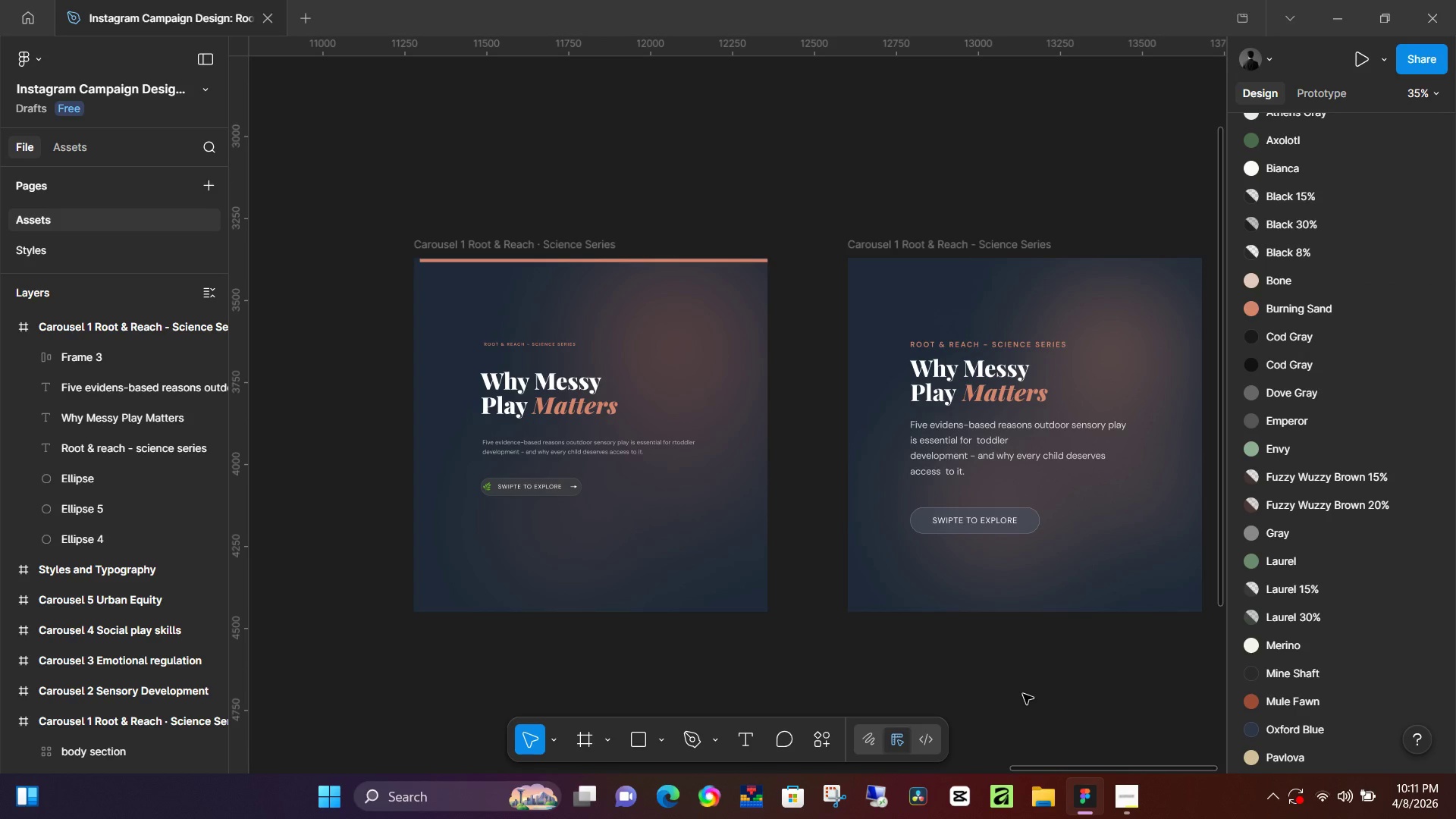 
wait(9.28)
 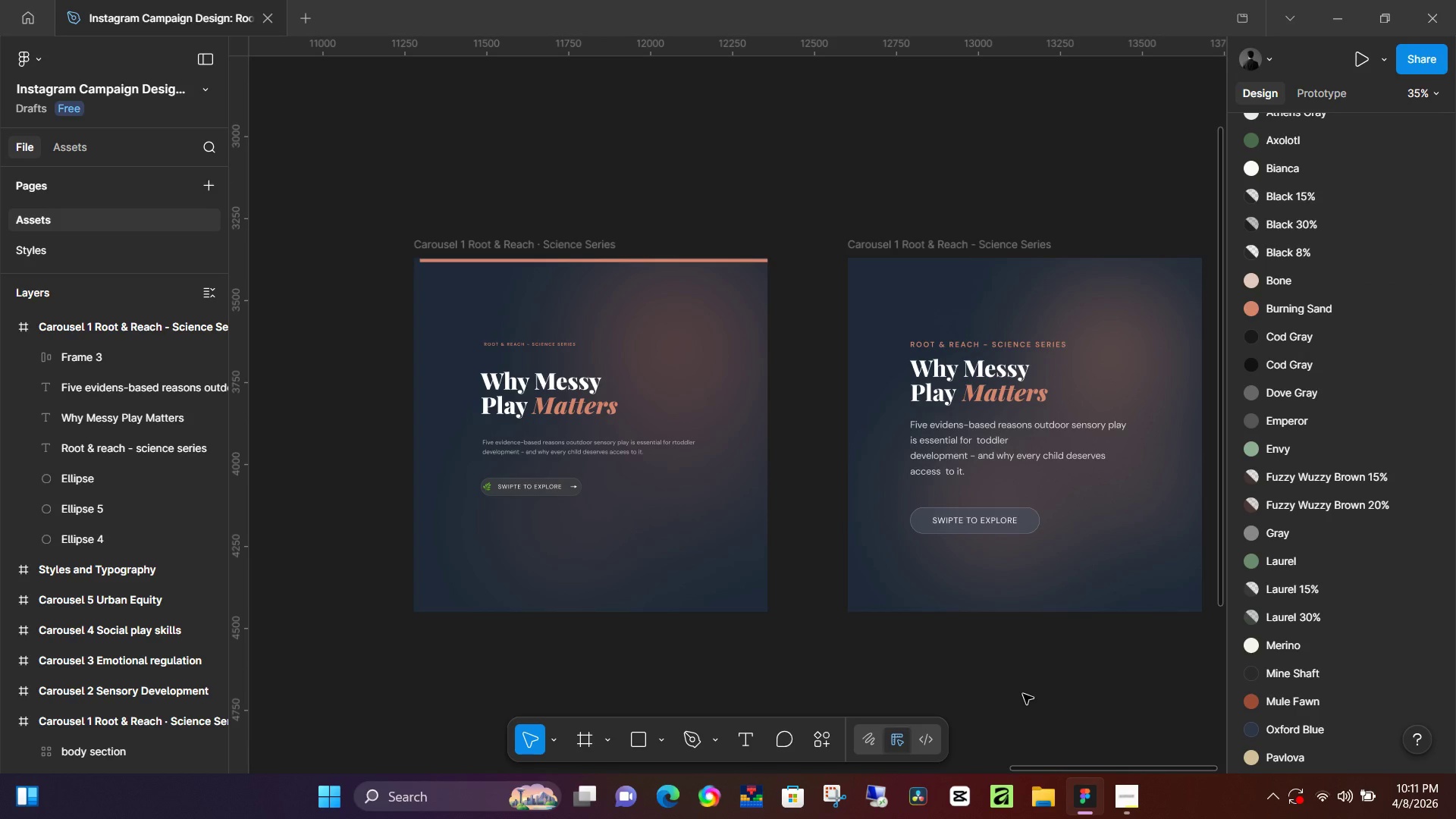 
left_click([1078, 684])
 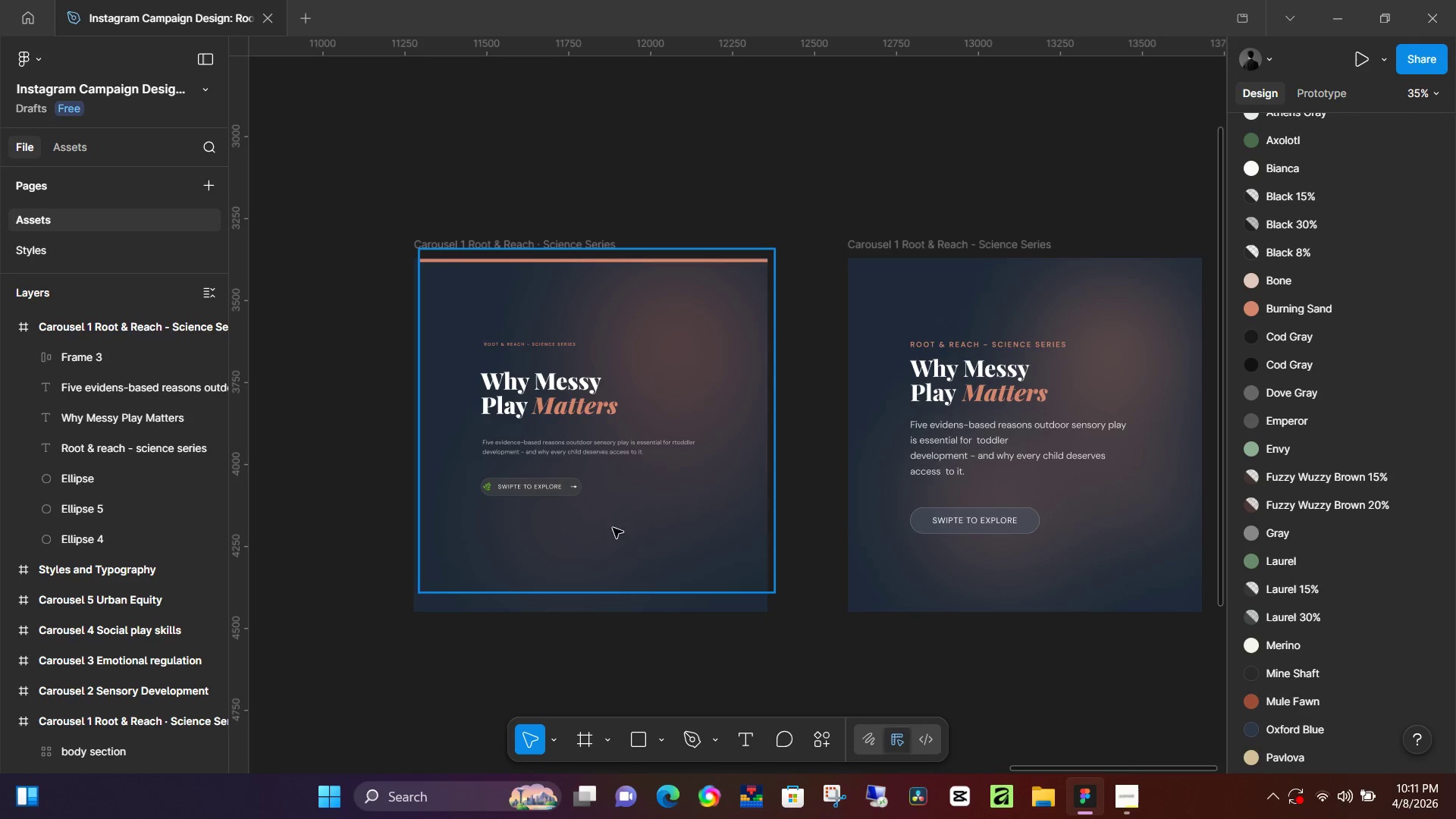 
key(Control+Z)
 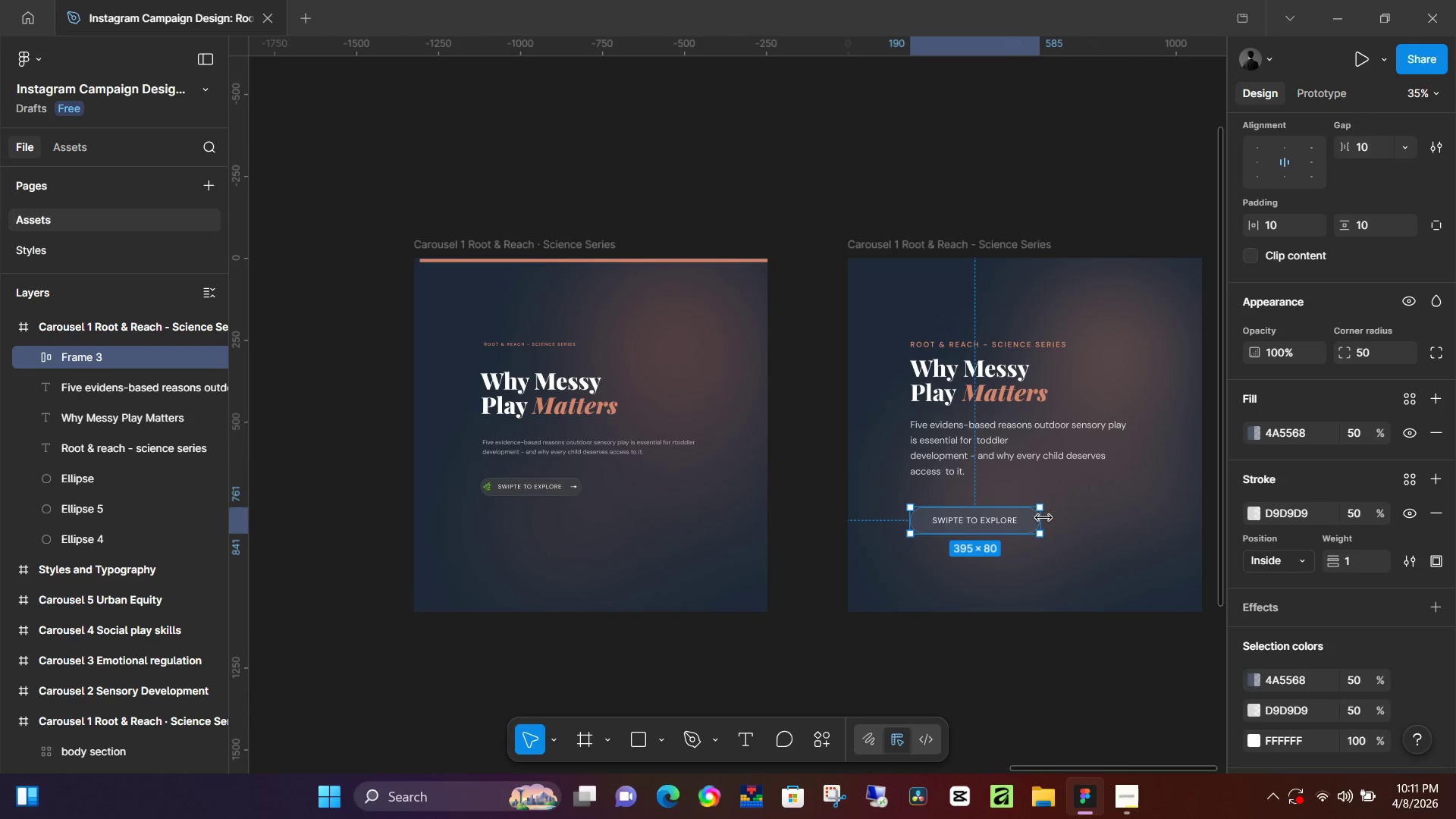 
key(Control+Z)
 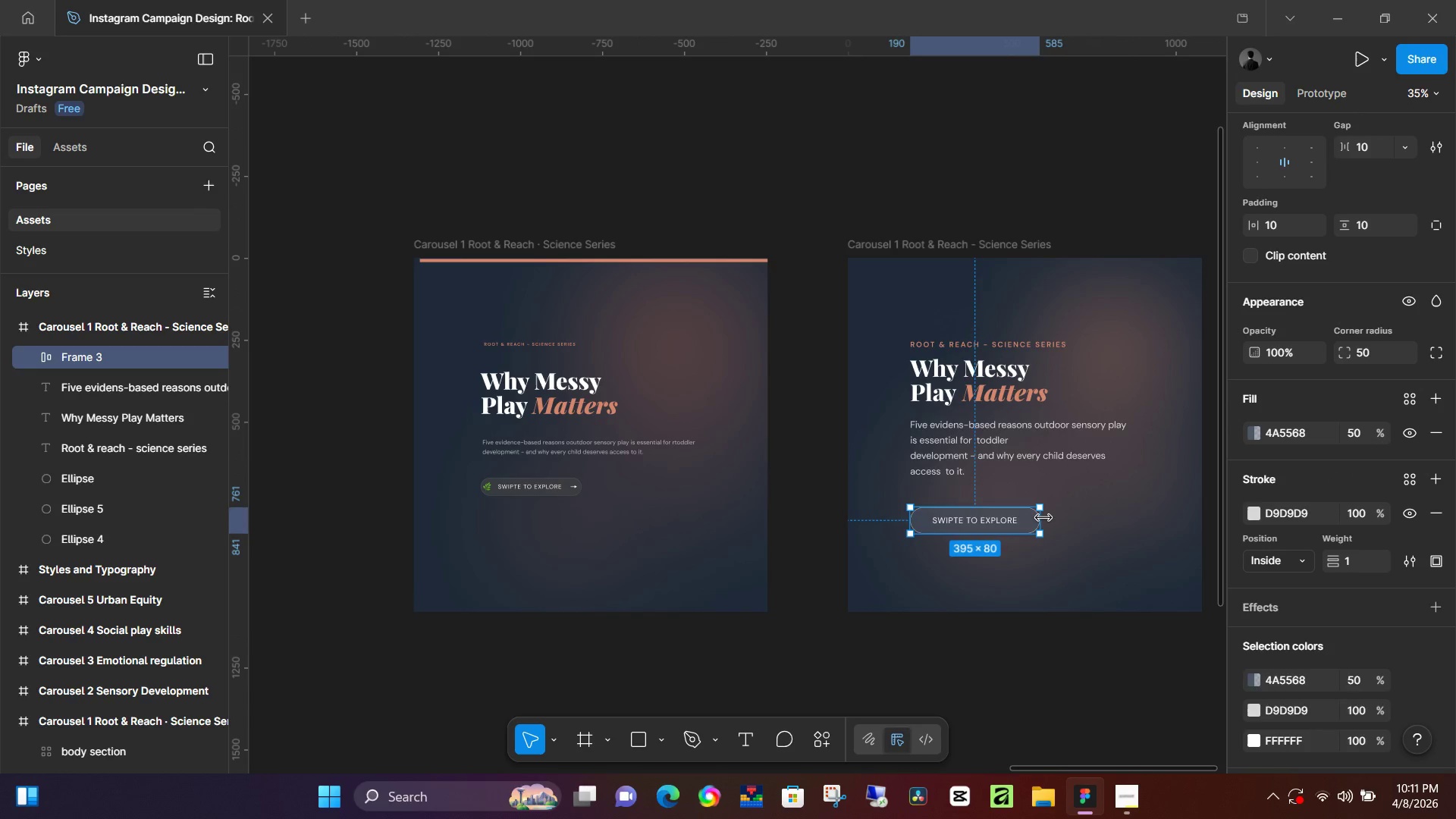 
key(Control+Z)
 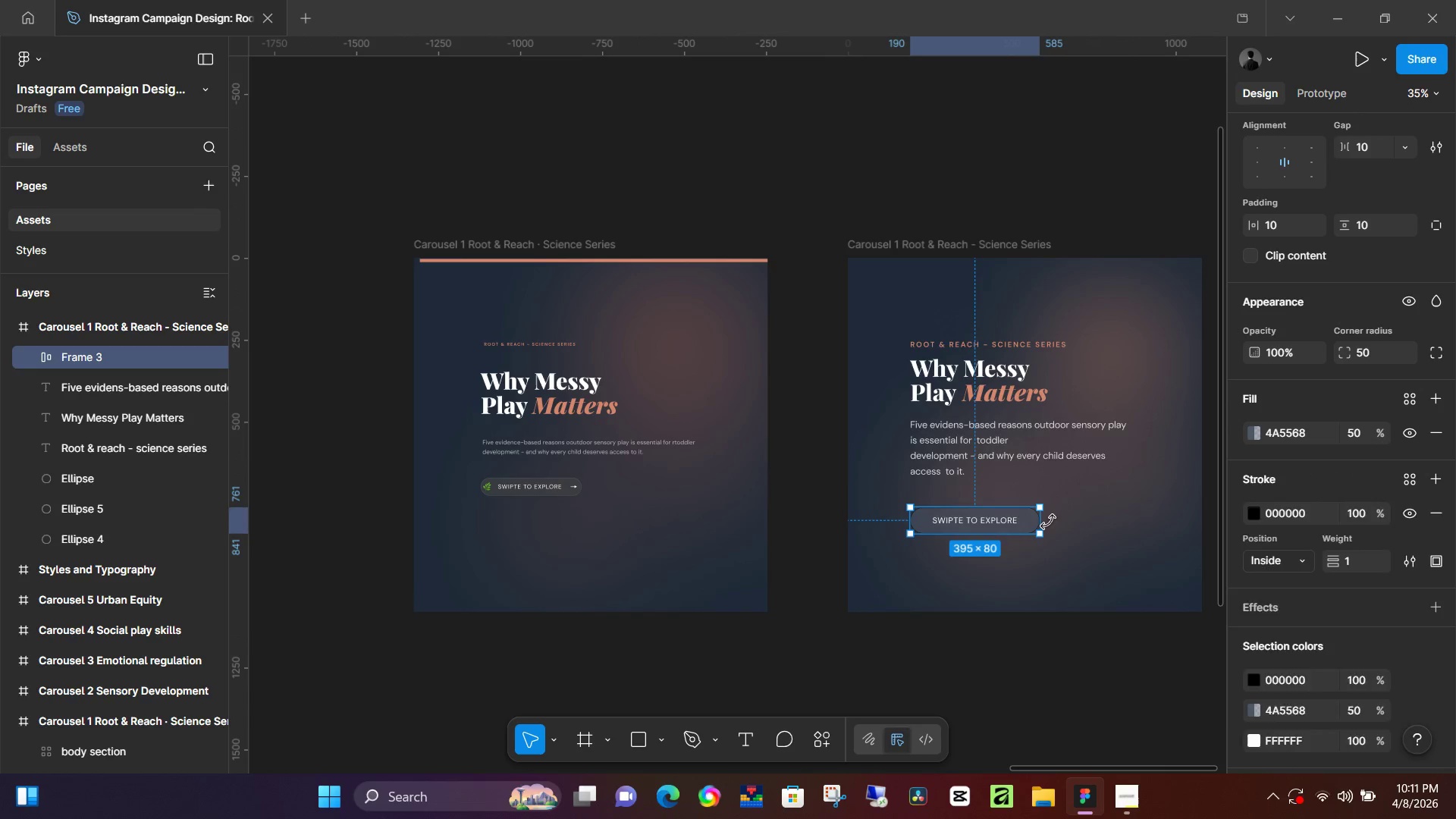 
key(Control+Z)
 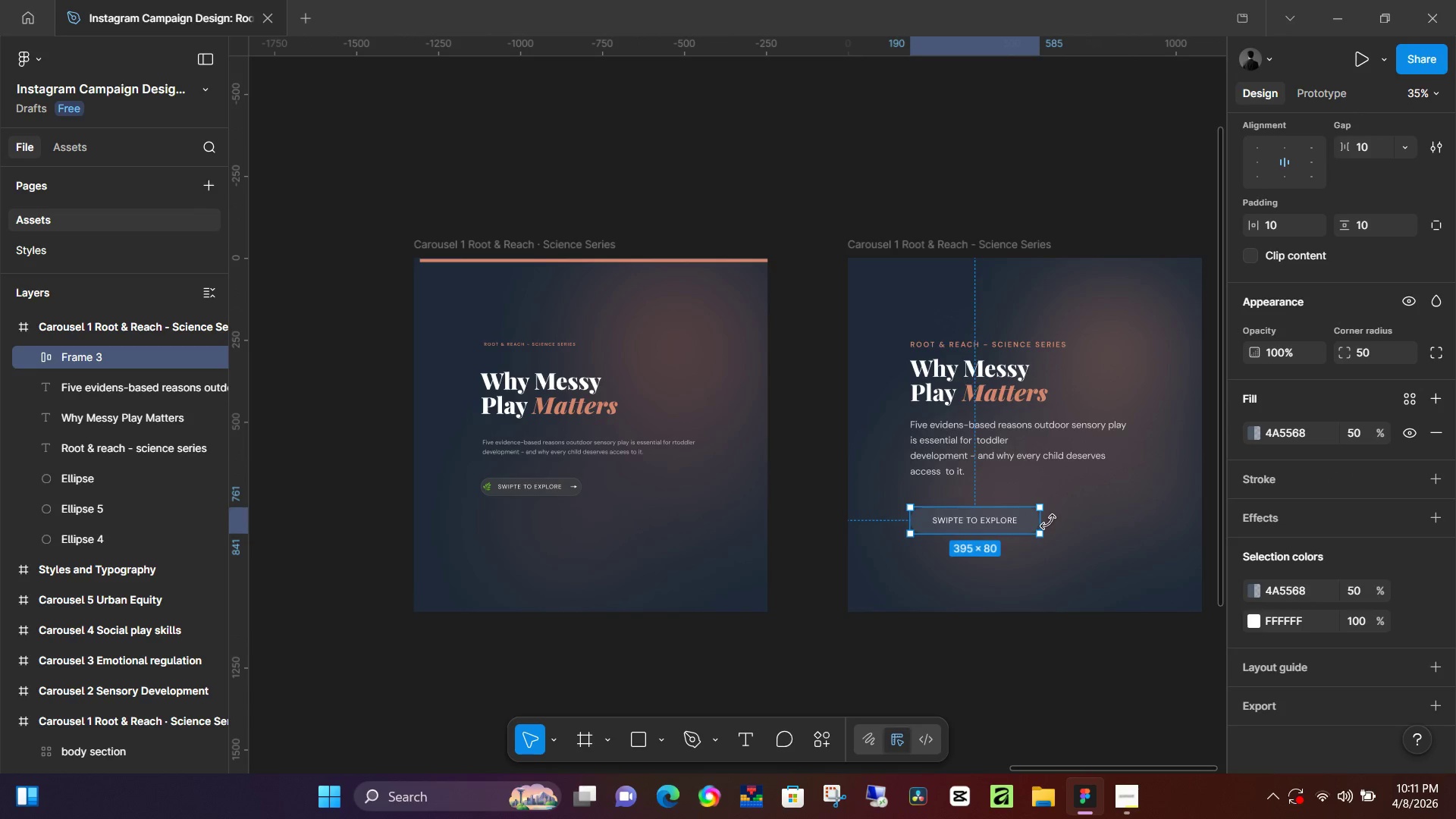 
key(Control+Z)
 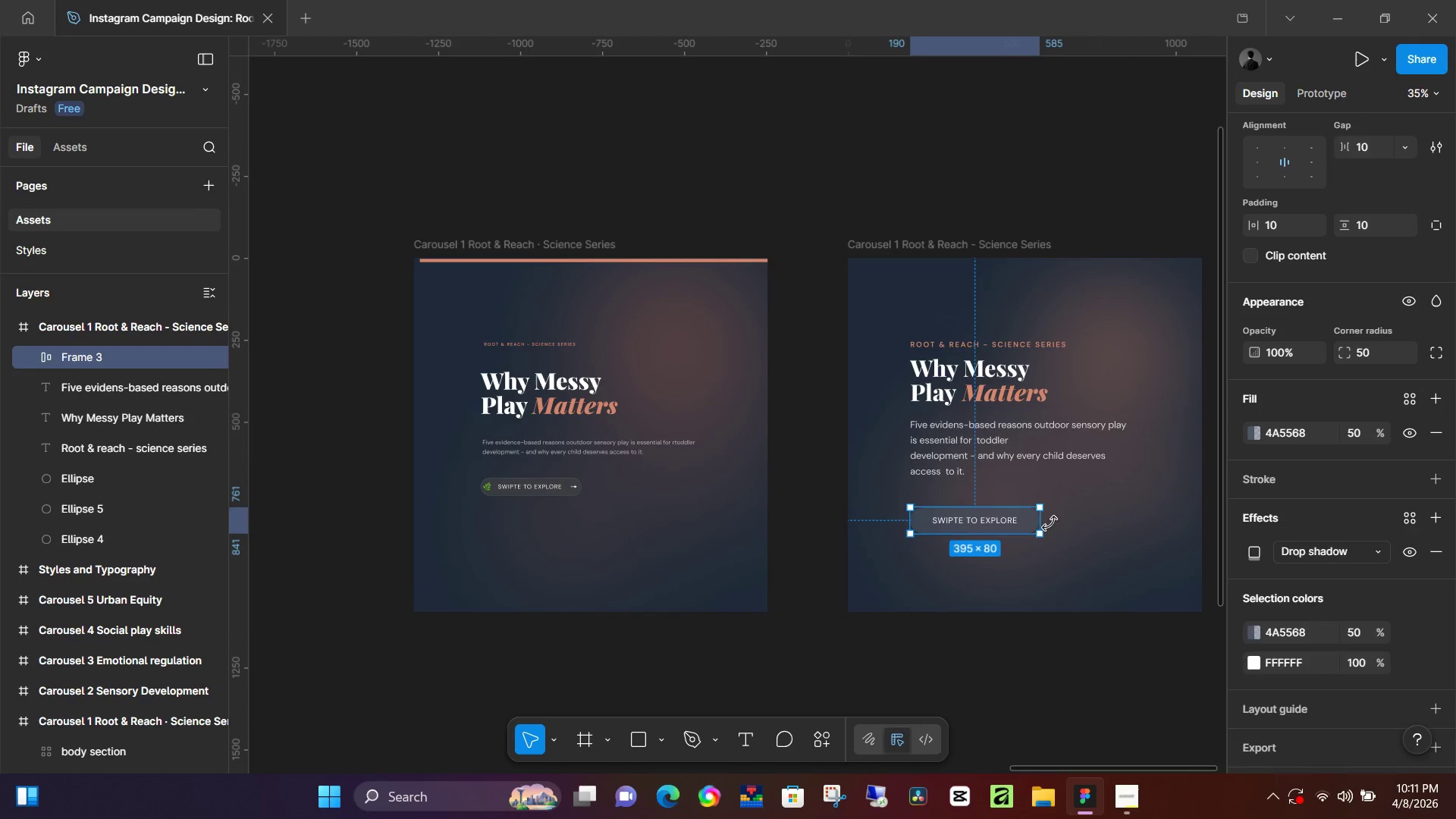 
key(Control+Z)
 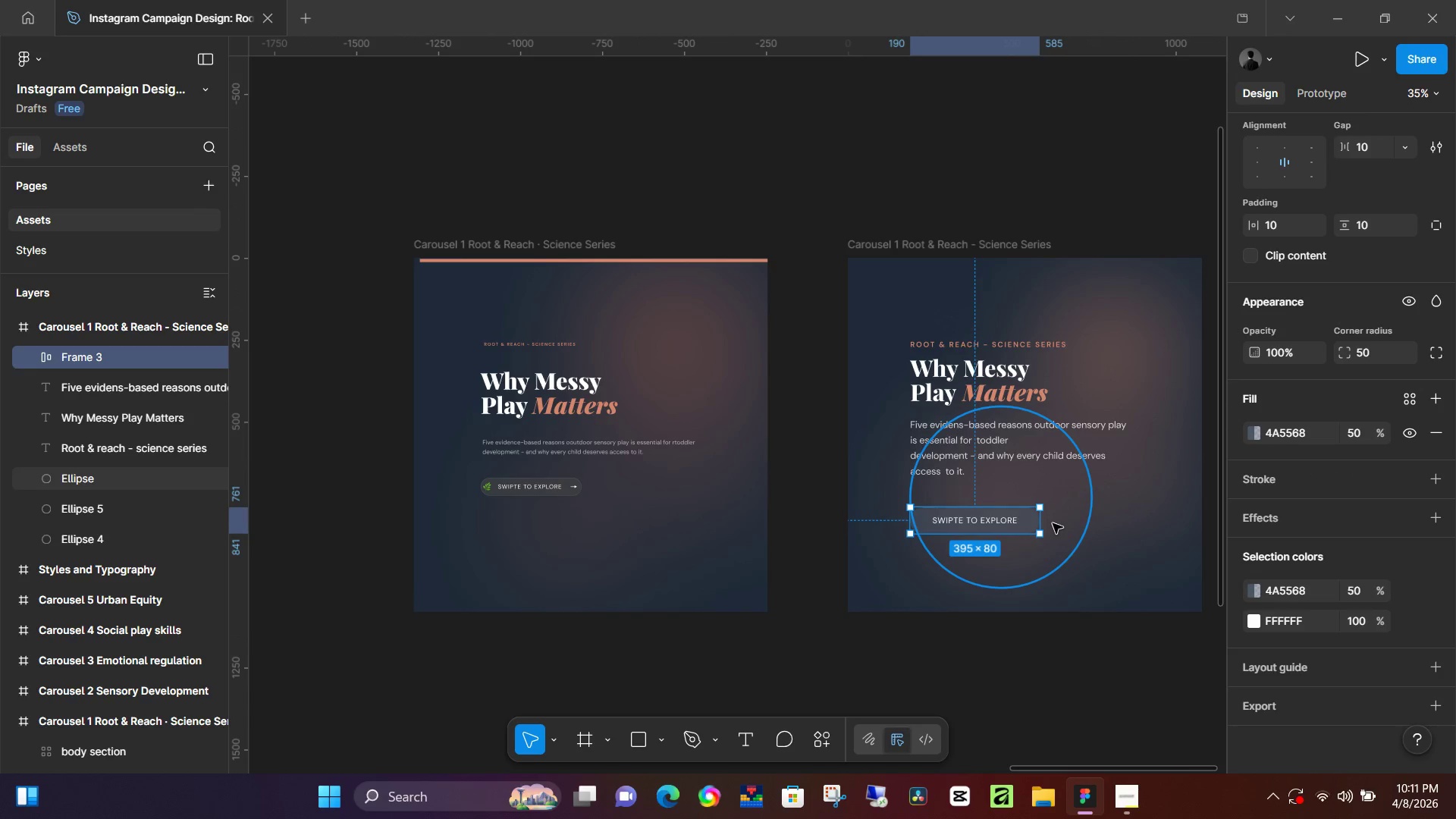 
key(Control+Z)
 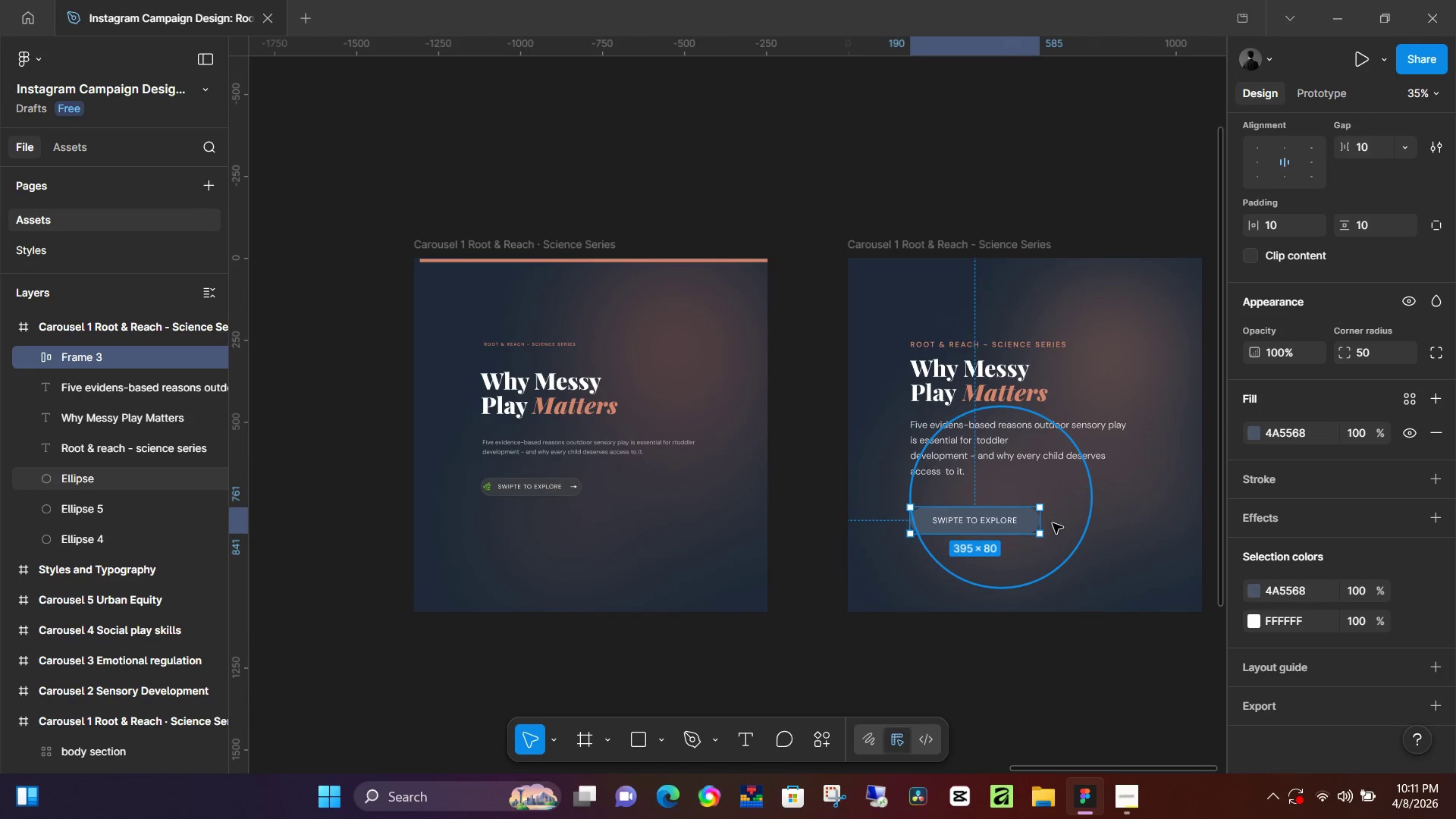 
key(Control+Z)
 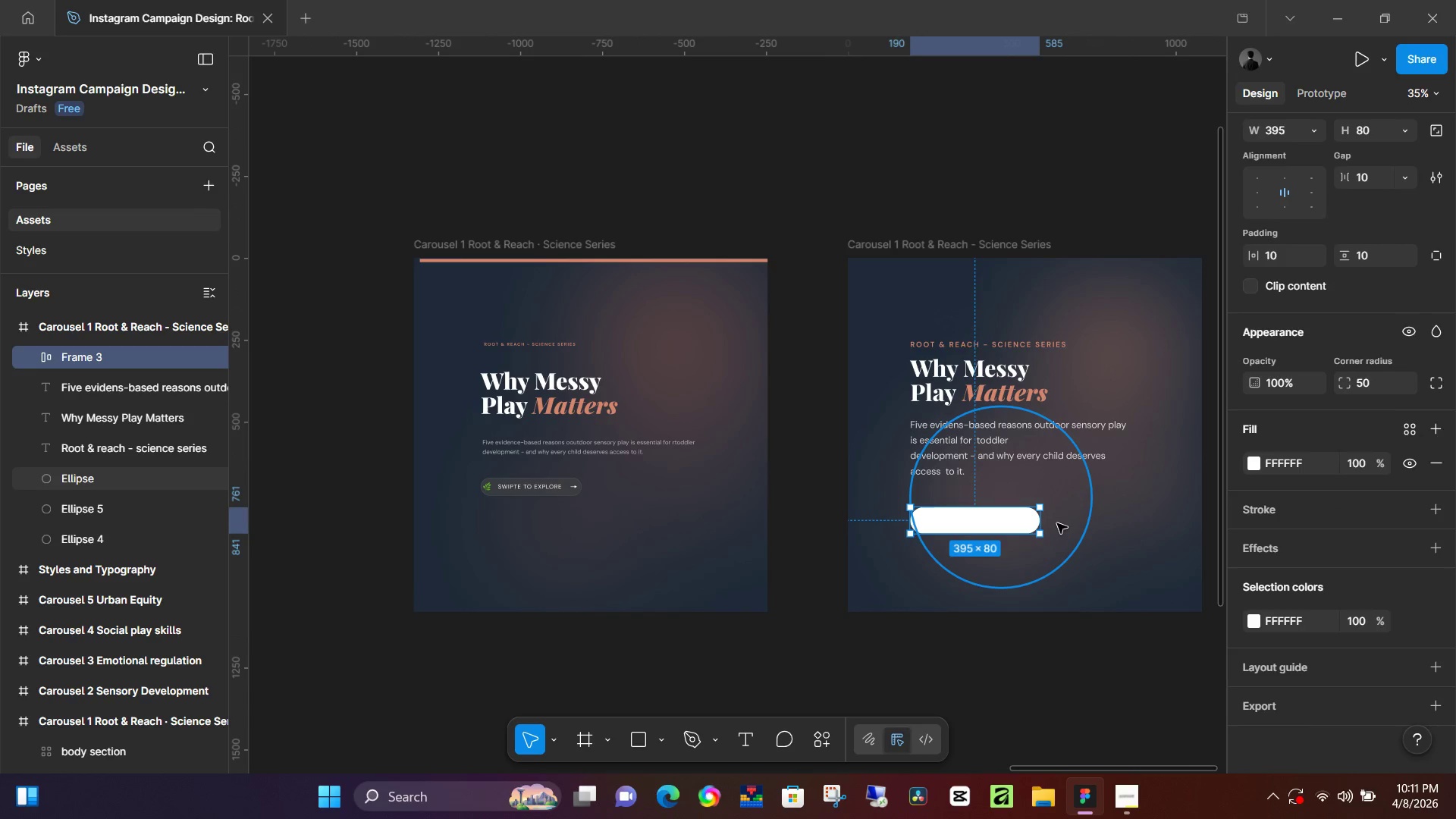 
key(Control+Z)
 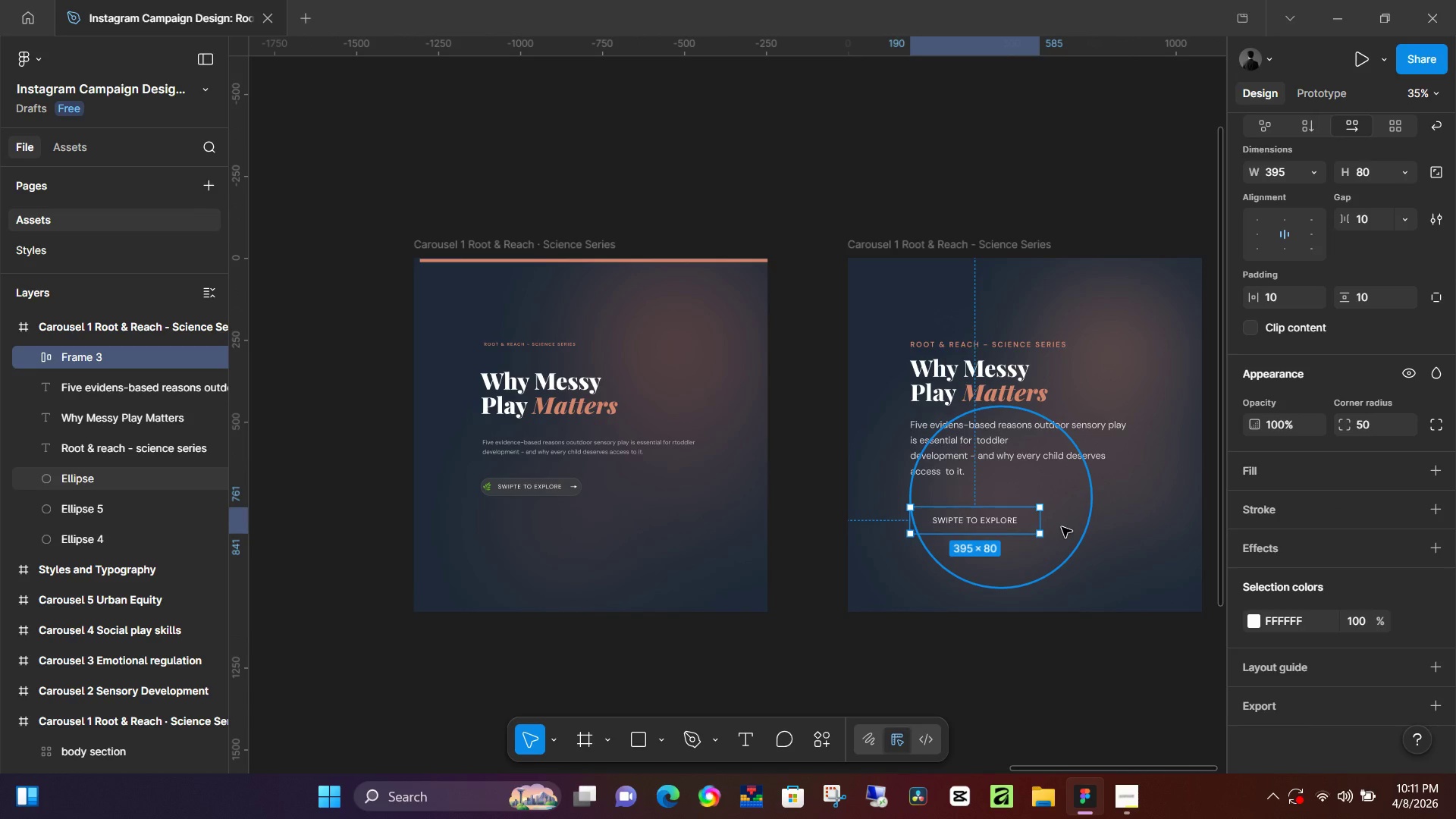 
key(Control+Z)
 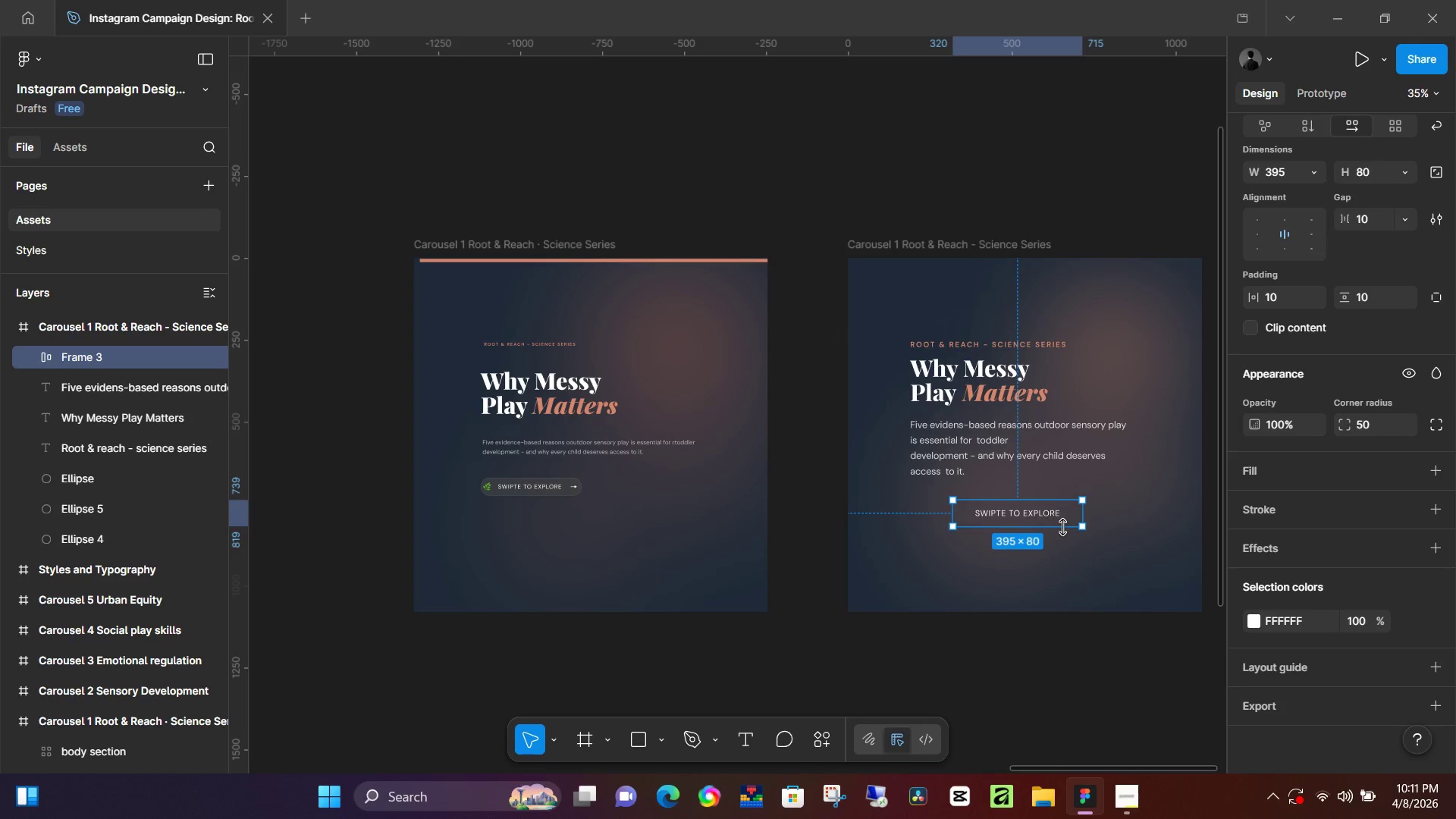 
key(Control+Z)
 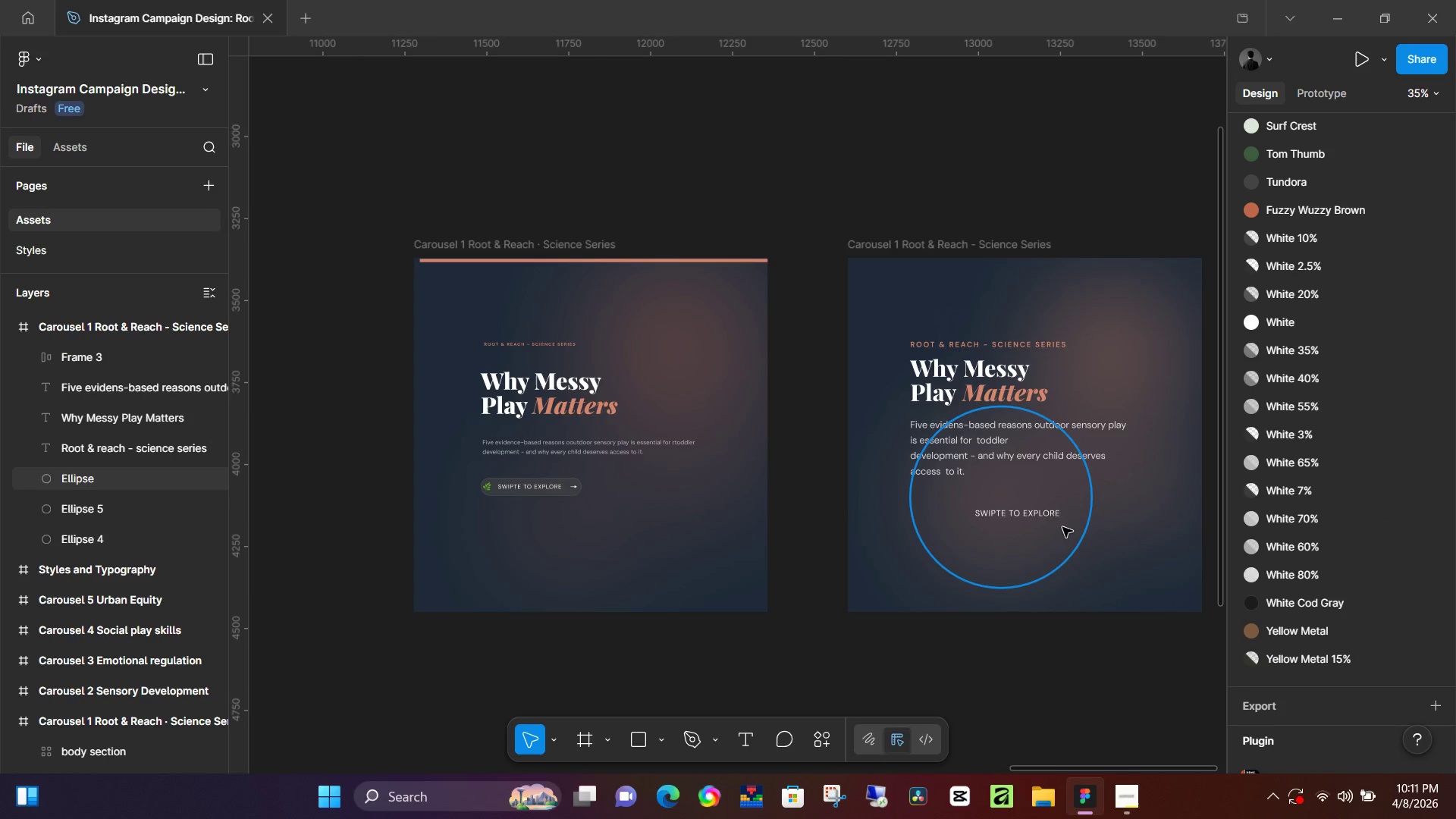 
key(Control+Z)
 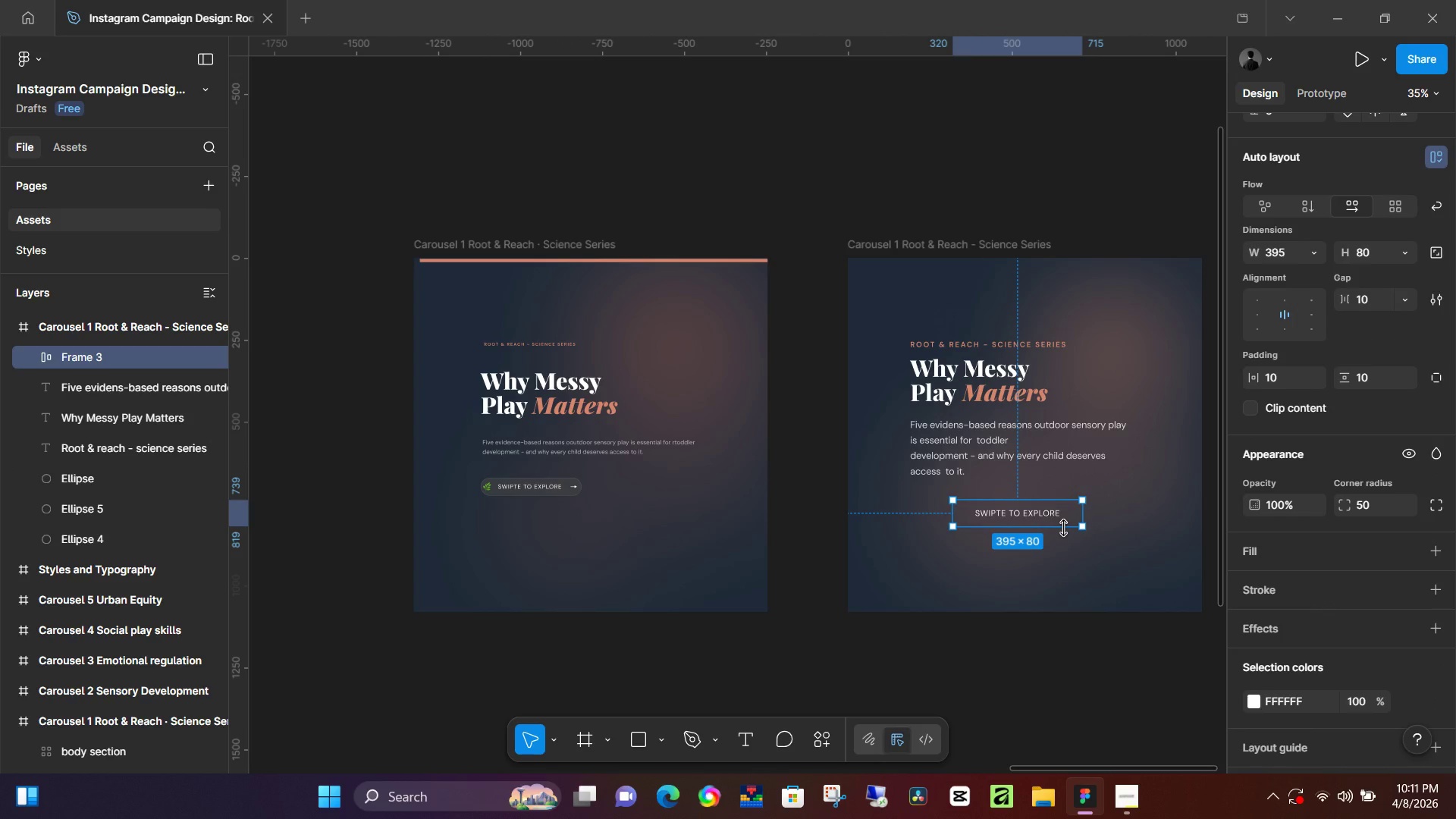 
key(Control+Z)
 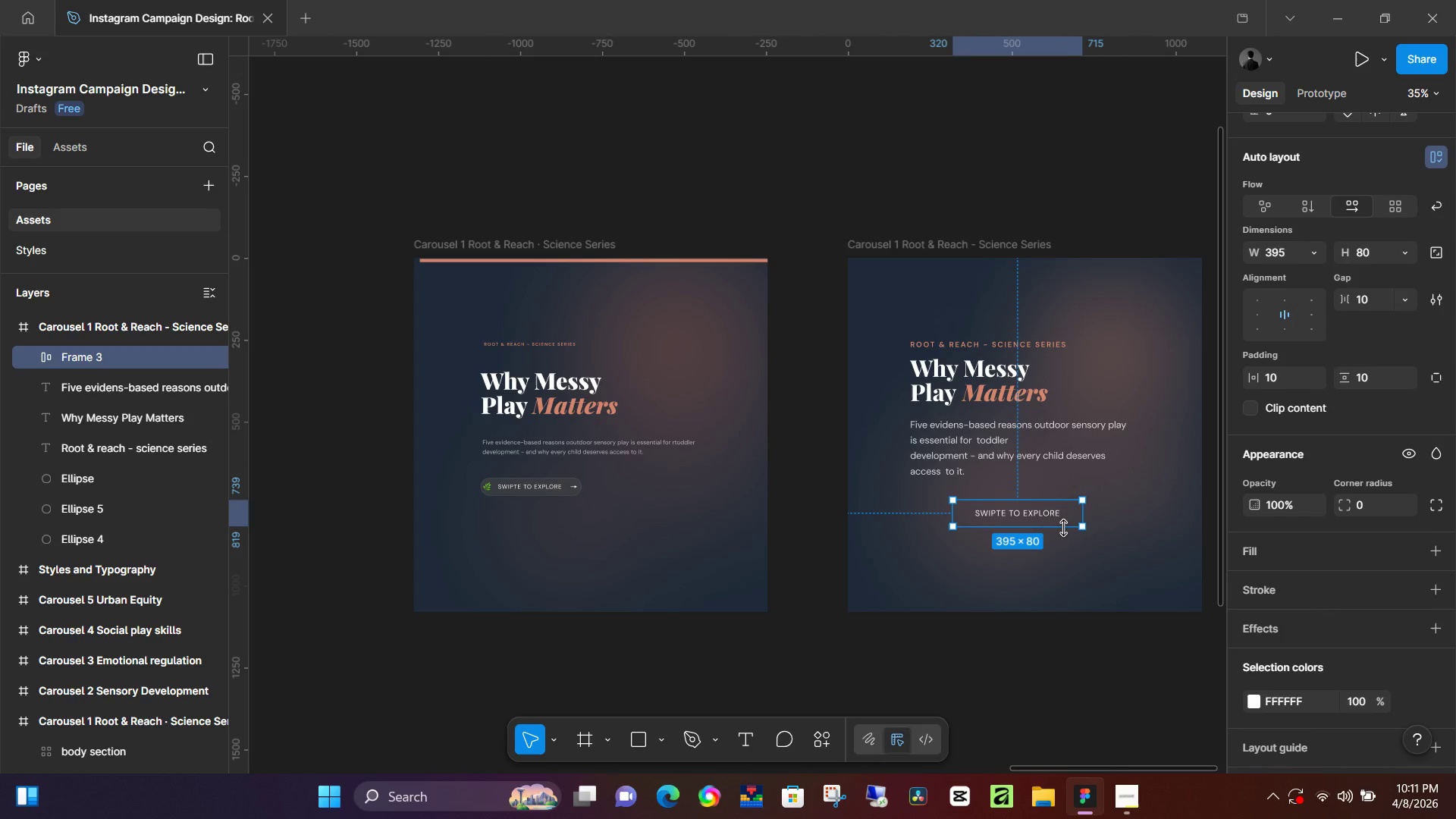 
key(Control+Z)
 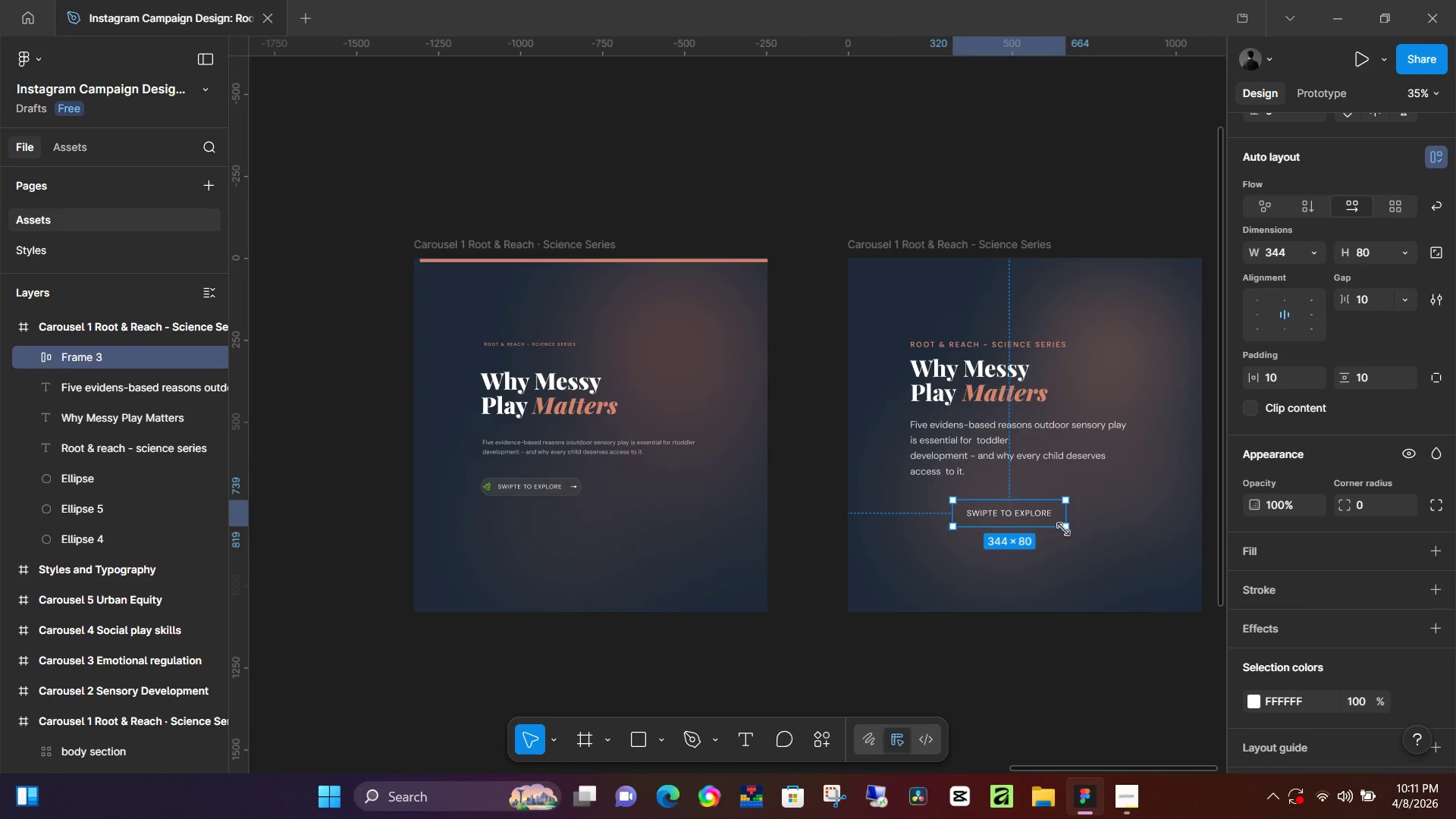 
key(Control+Z)
 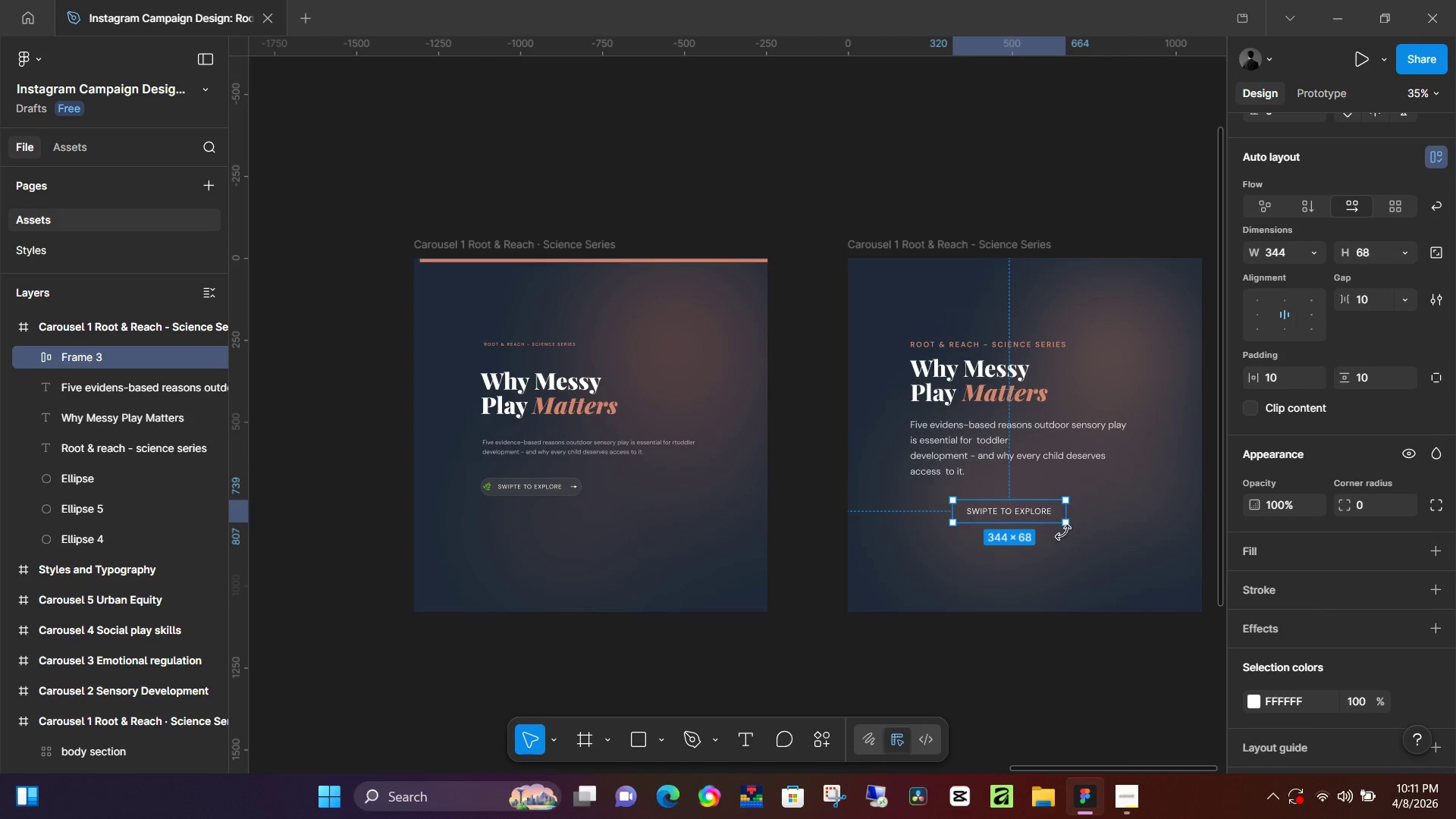 
key(Control+Z)
 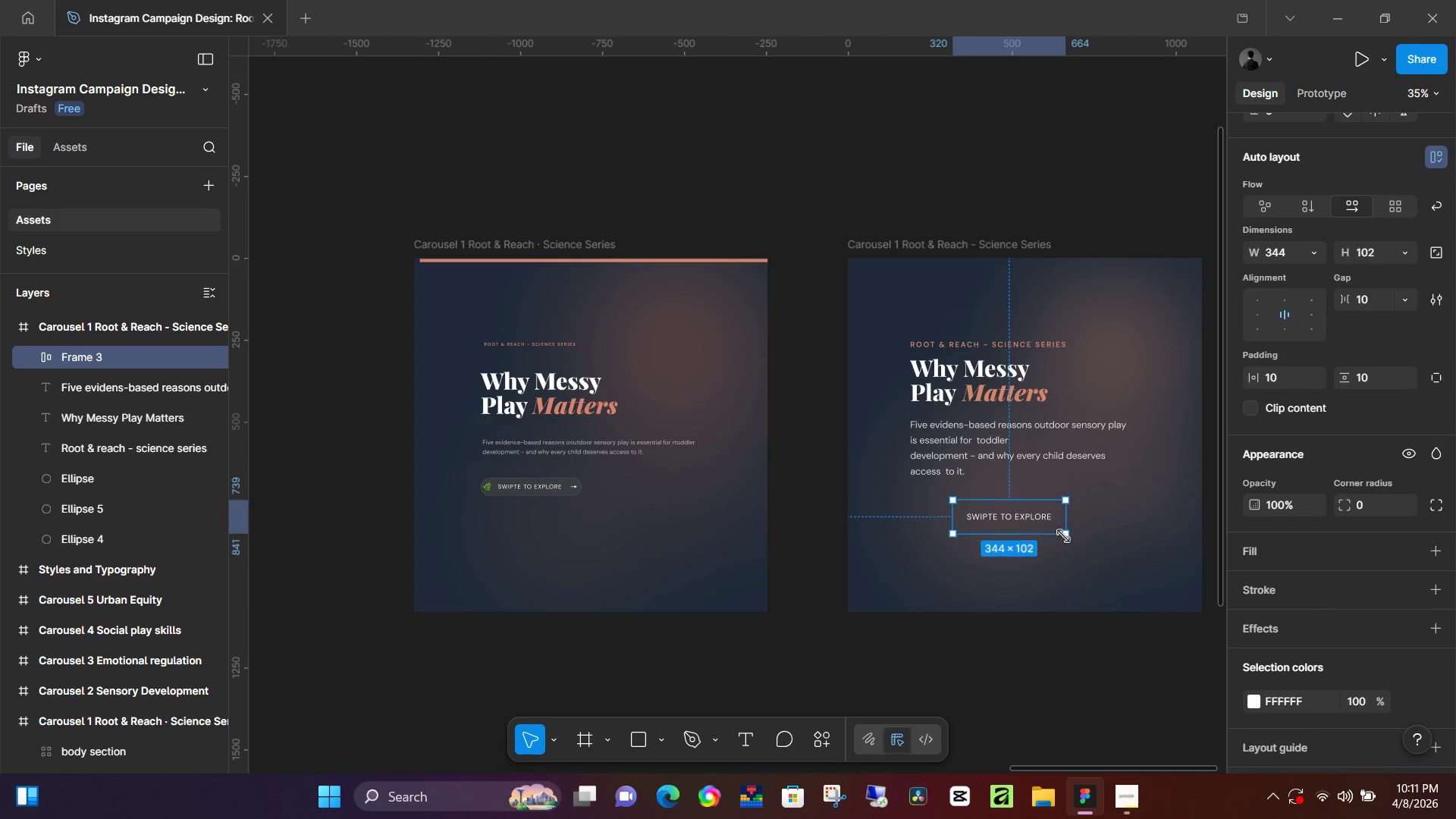 
key(Control+Z)
 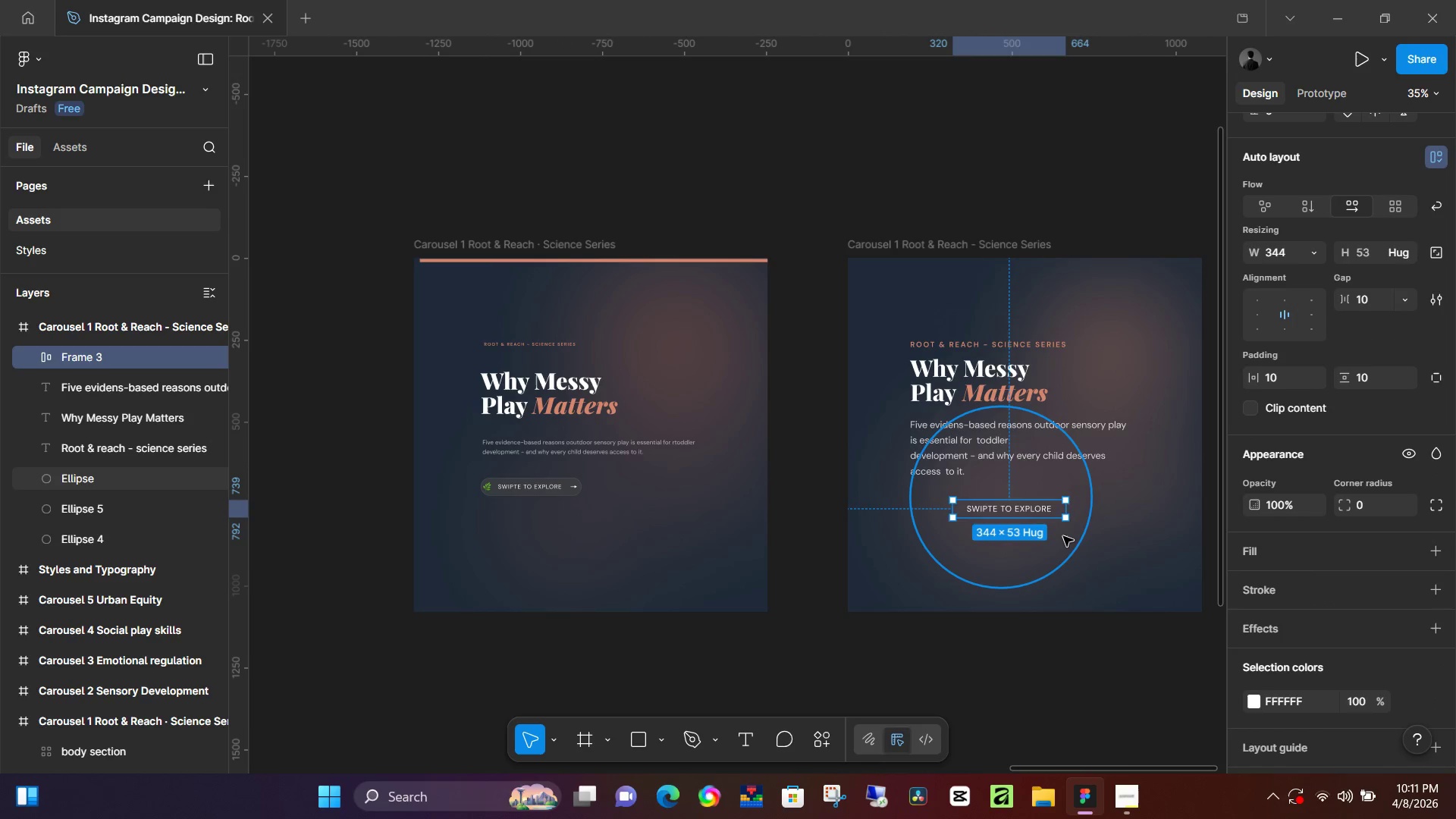 
key(Control+Z)
 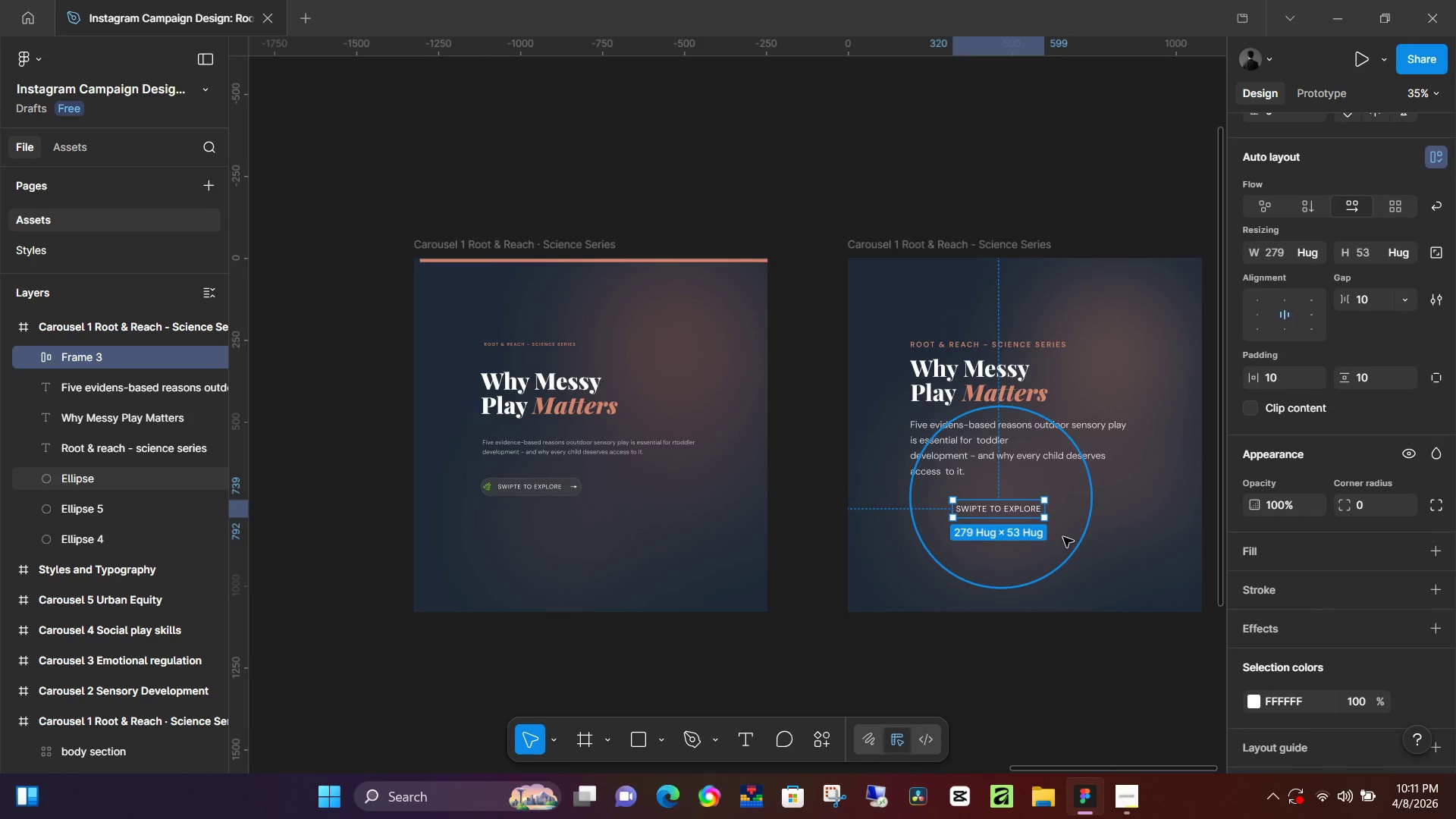 
key(Control+Z)
 